 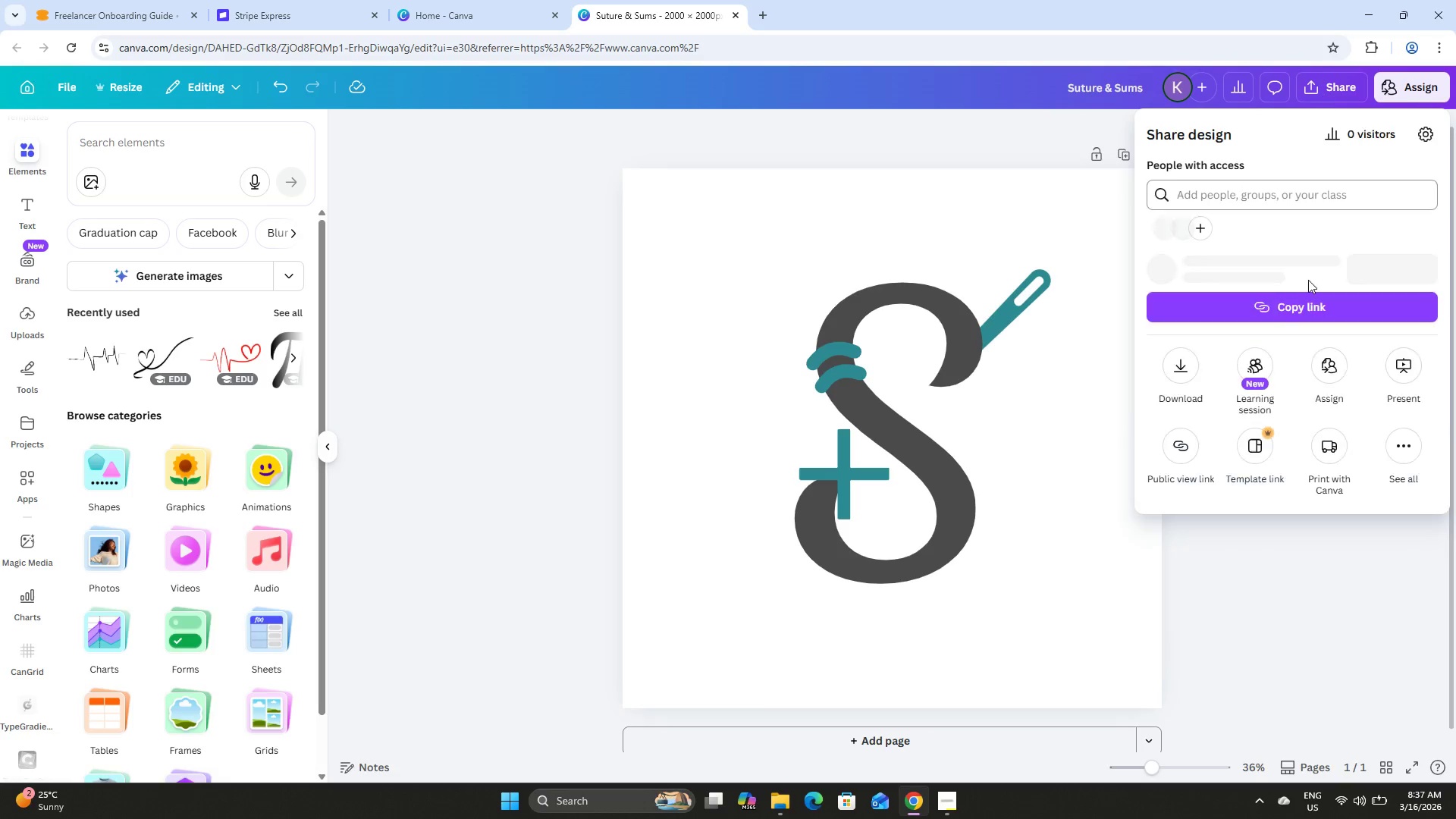 
left_click([1178, 389])
 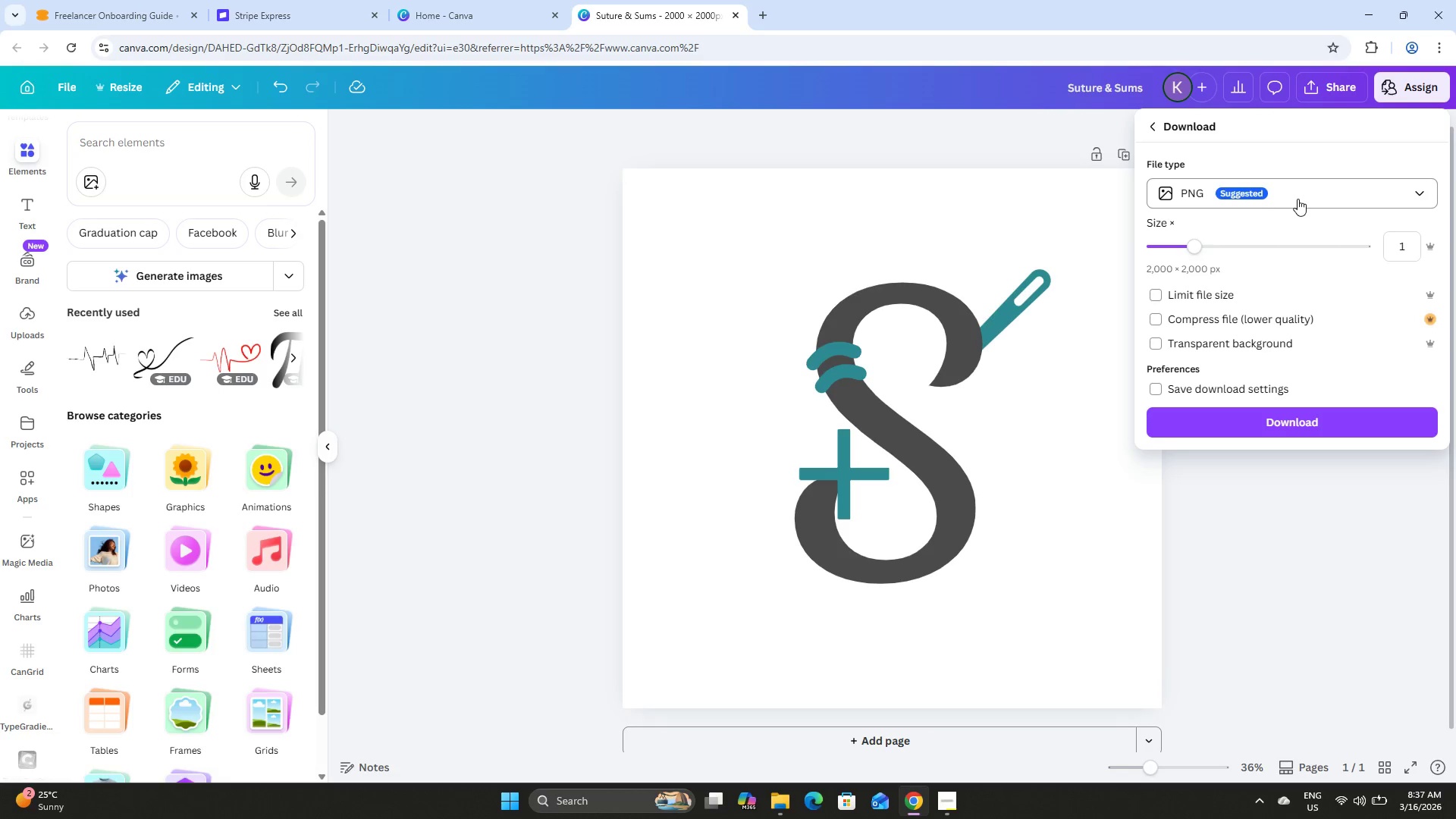 
wait(6.33)
 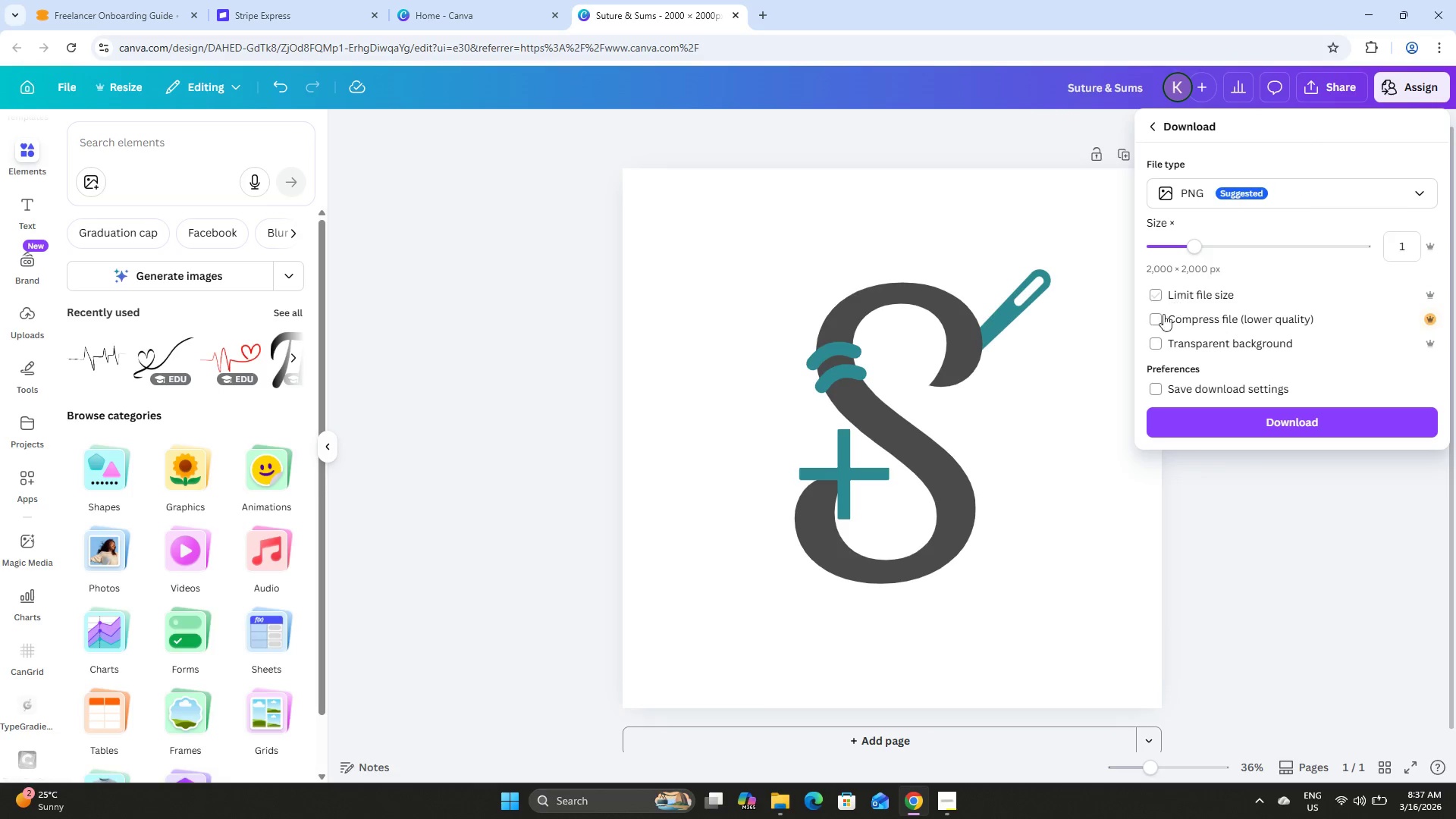 
left_click([1281, 418])
 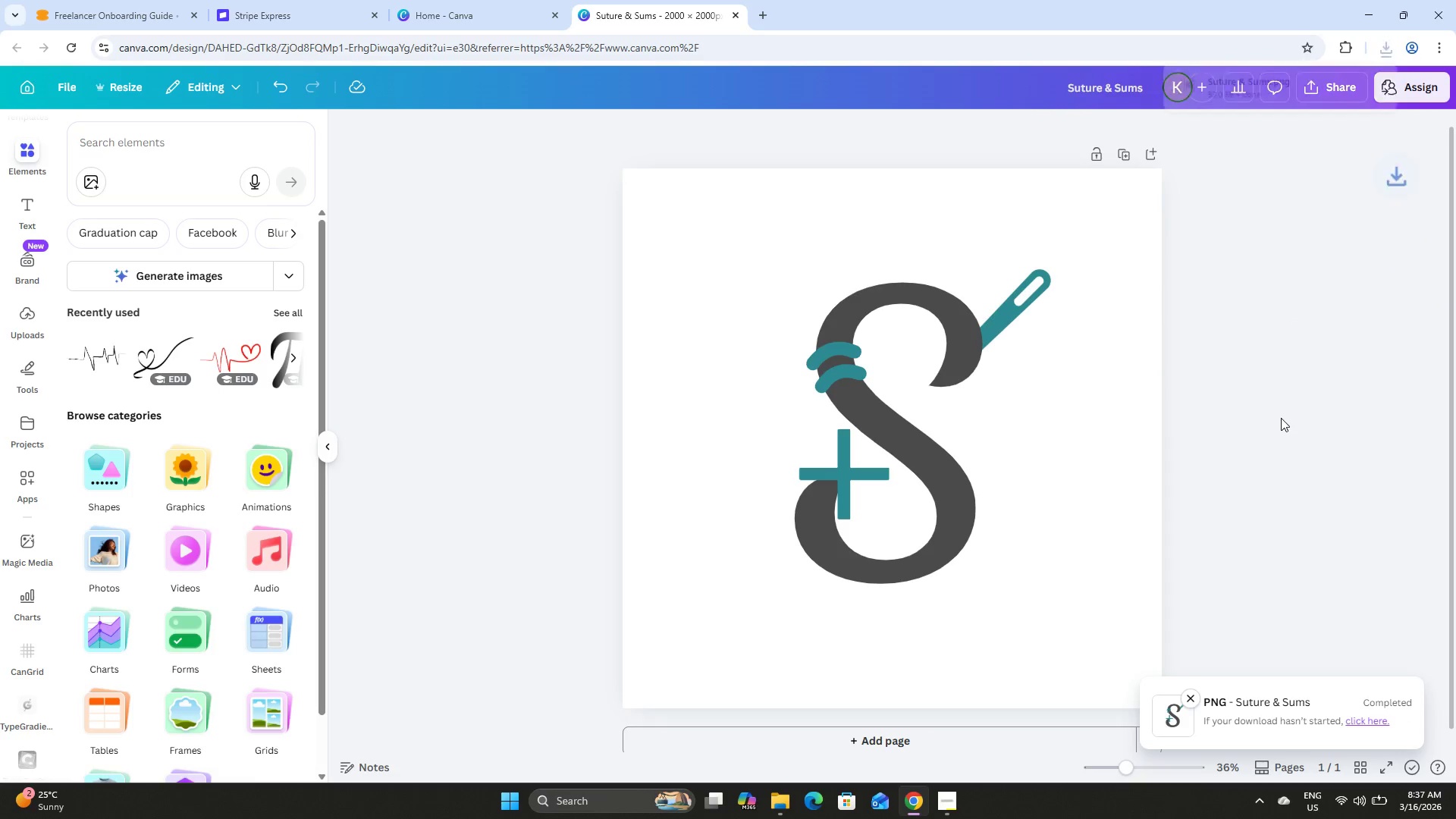 
wait(9.77)
 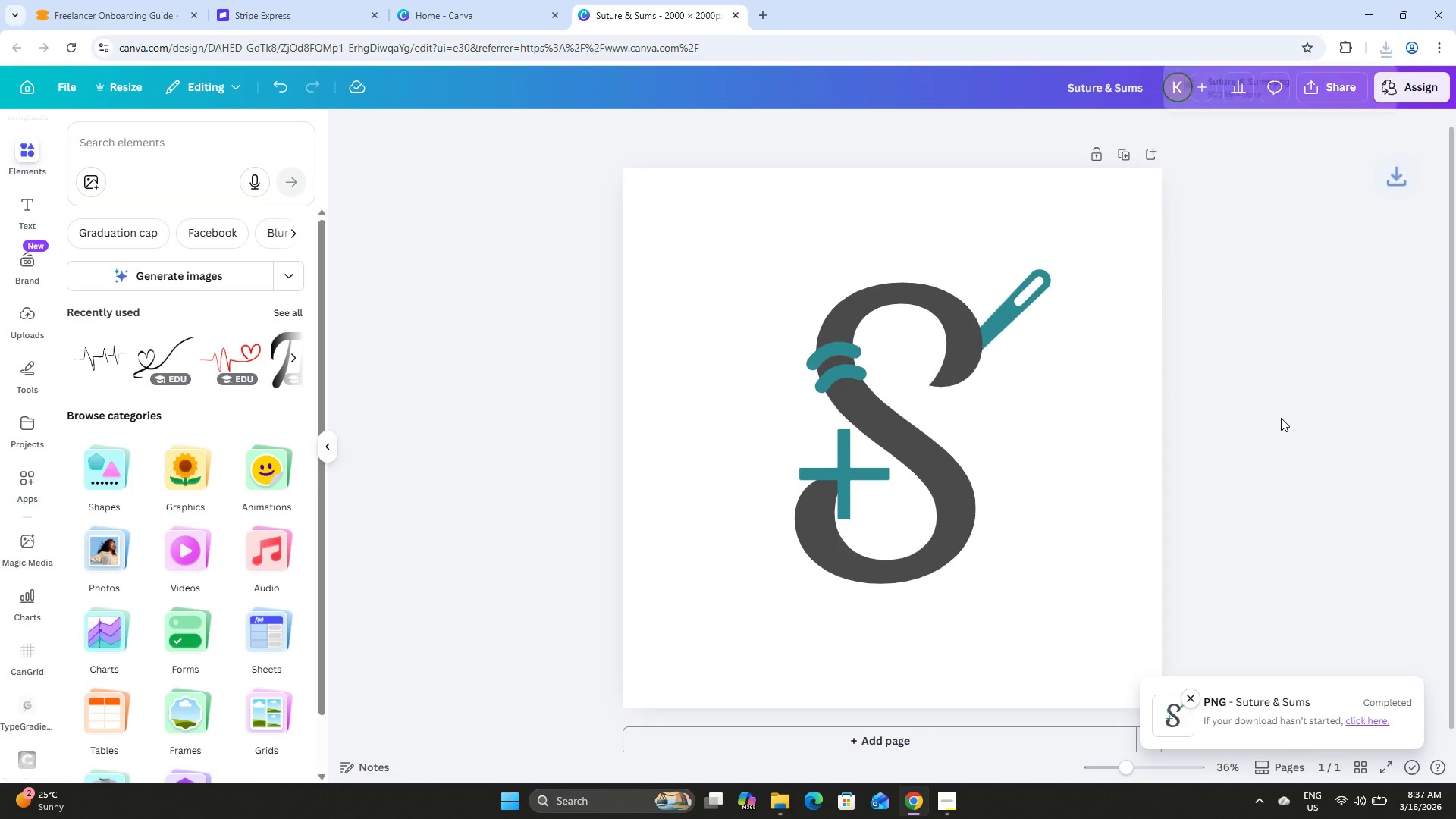 
left_click([1260, 186])
 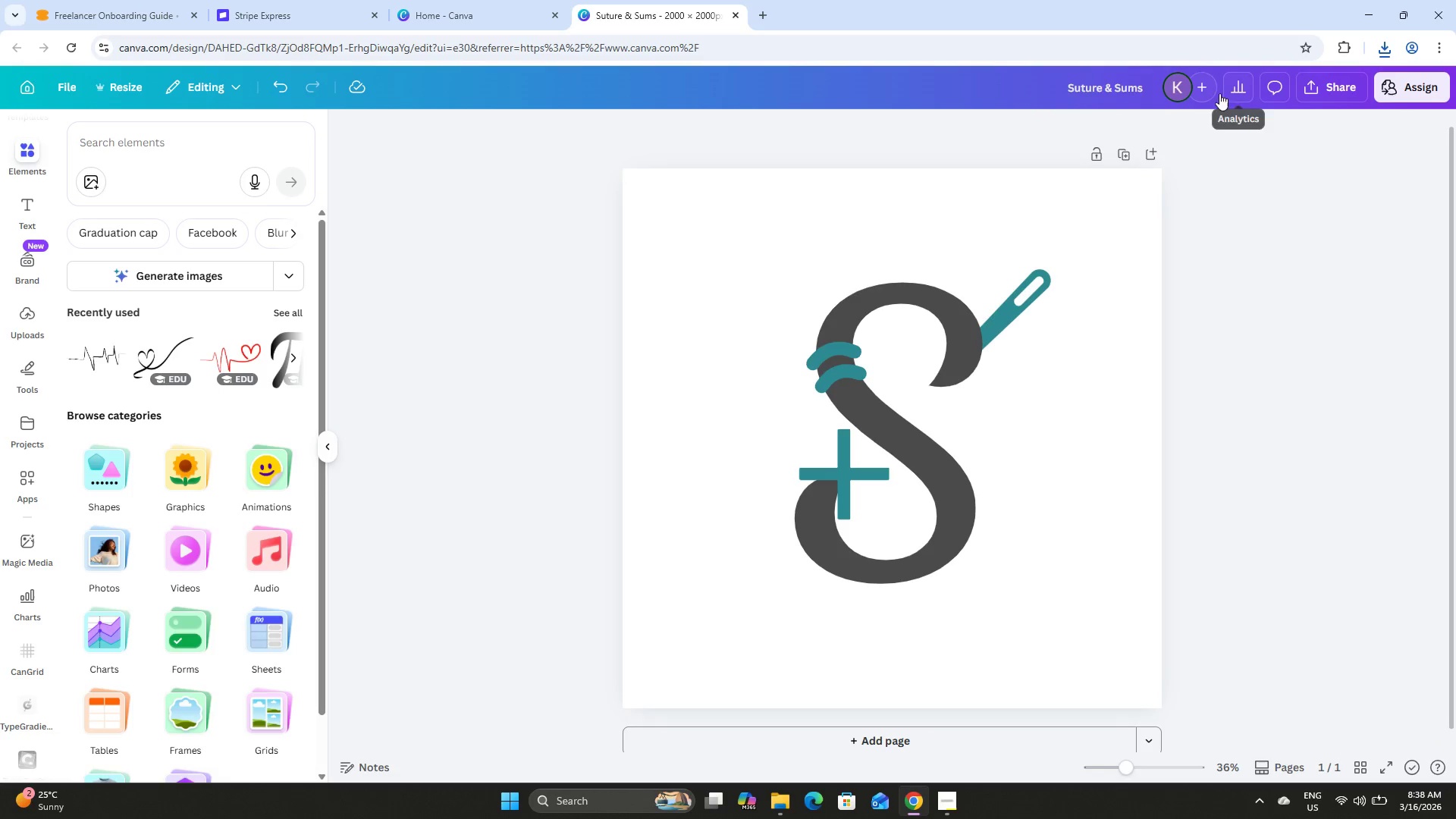 
left_click([1318, 85])
 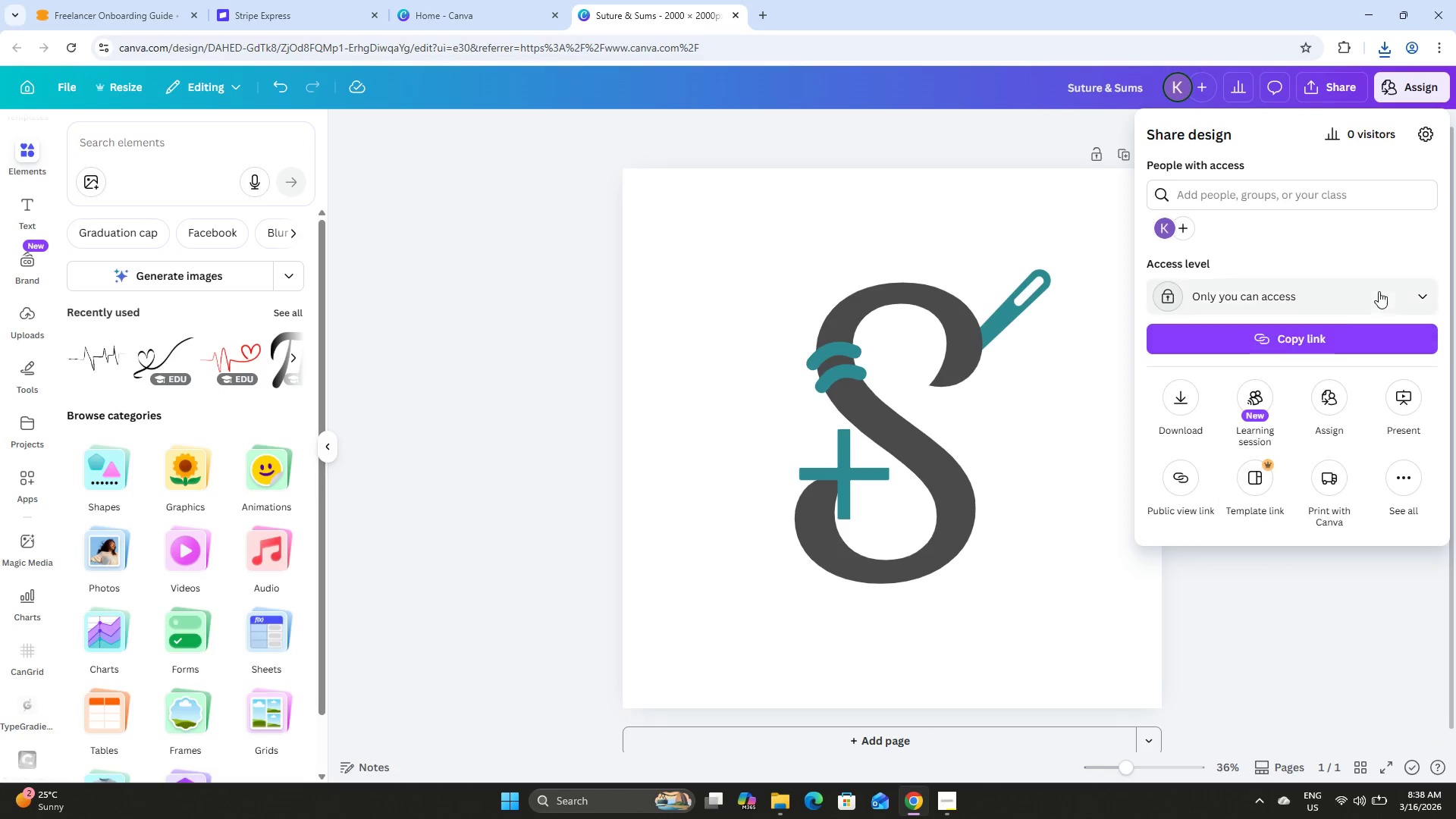 
left_click([1186, 394])
 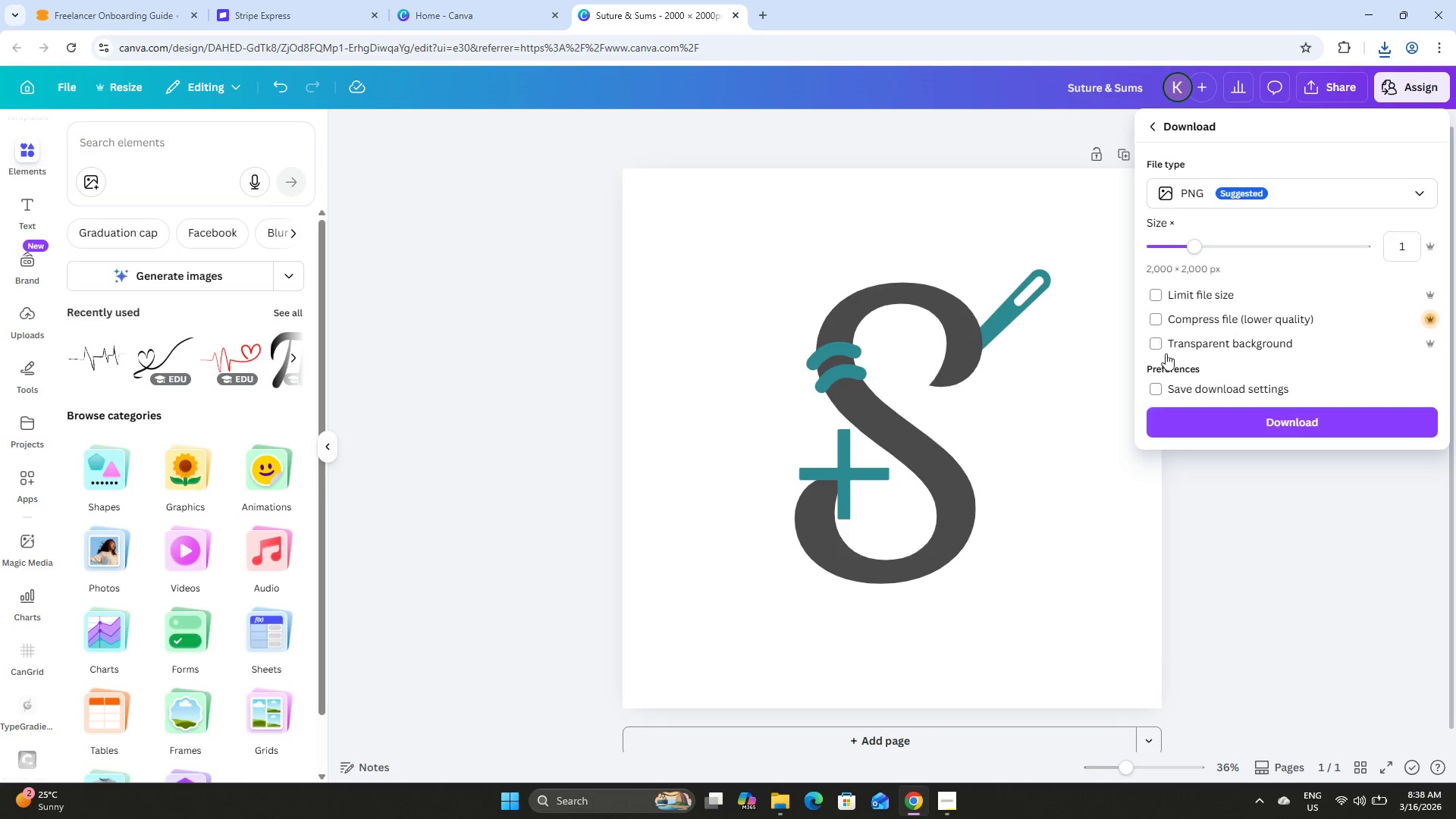 
left_click([1157, 344])
 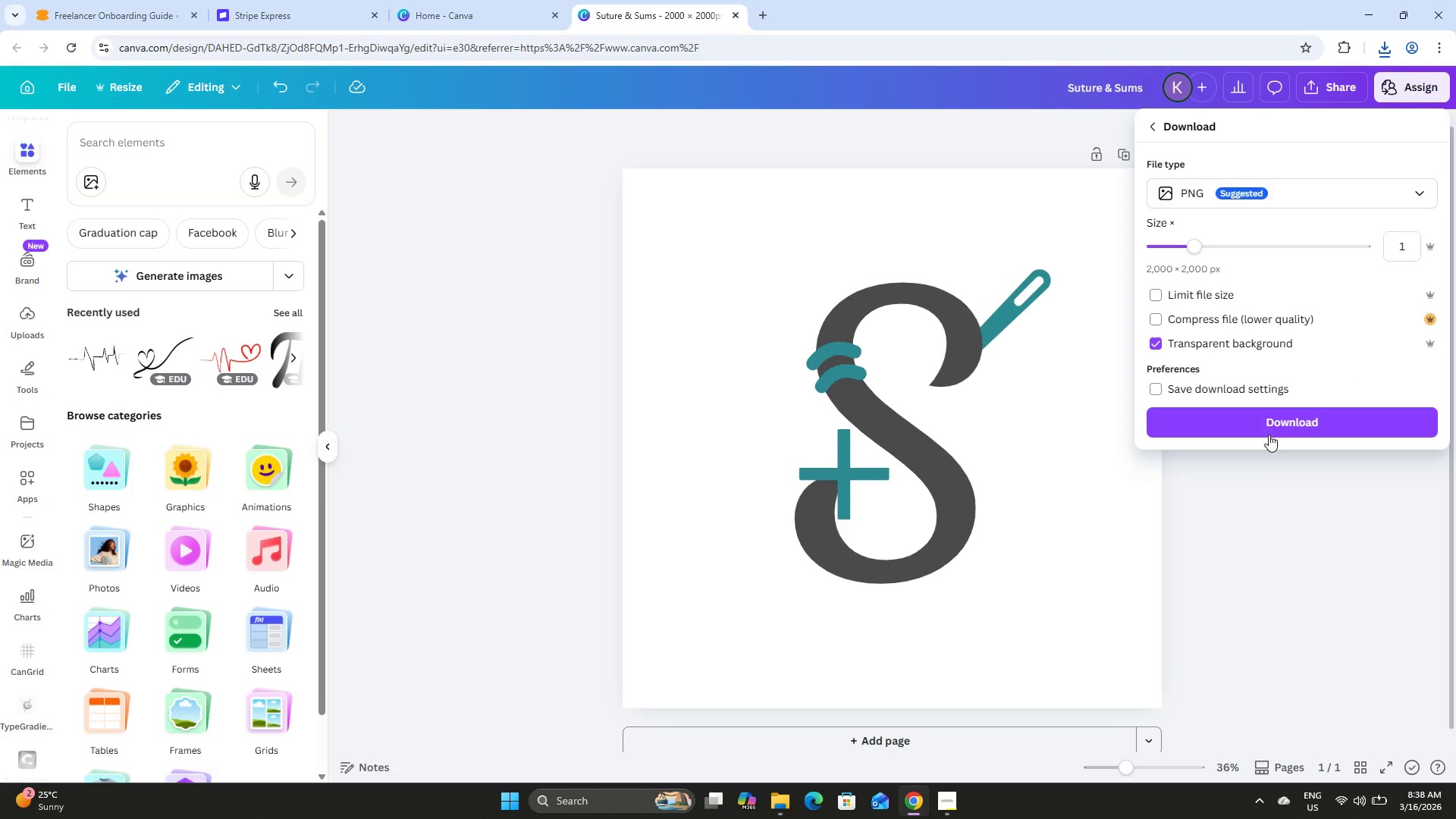 
left_click([1267, 422])
 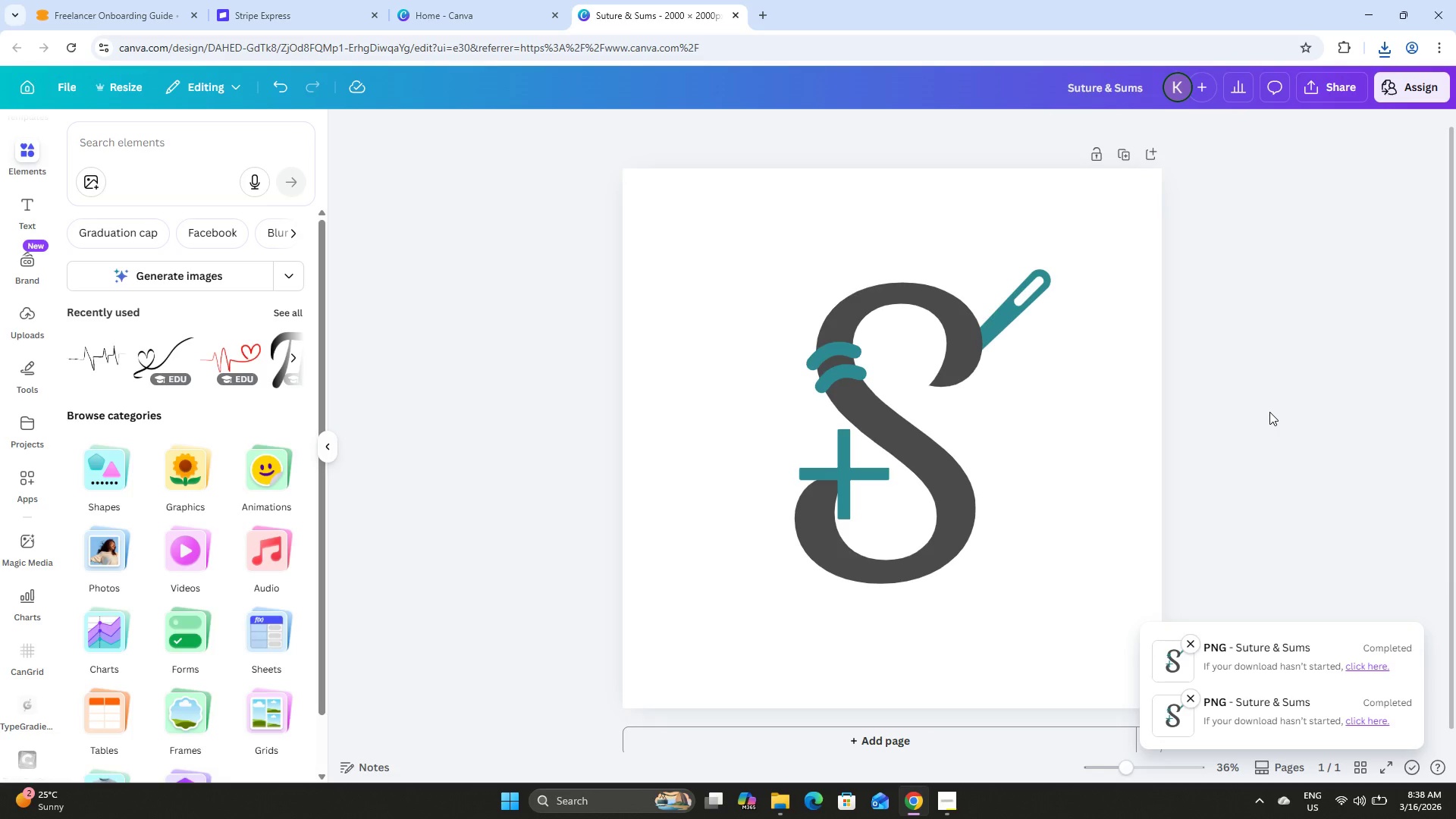 
wait(32.06)
 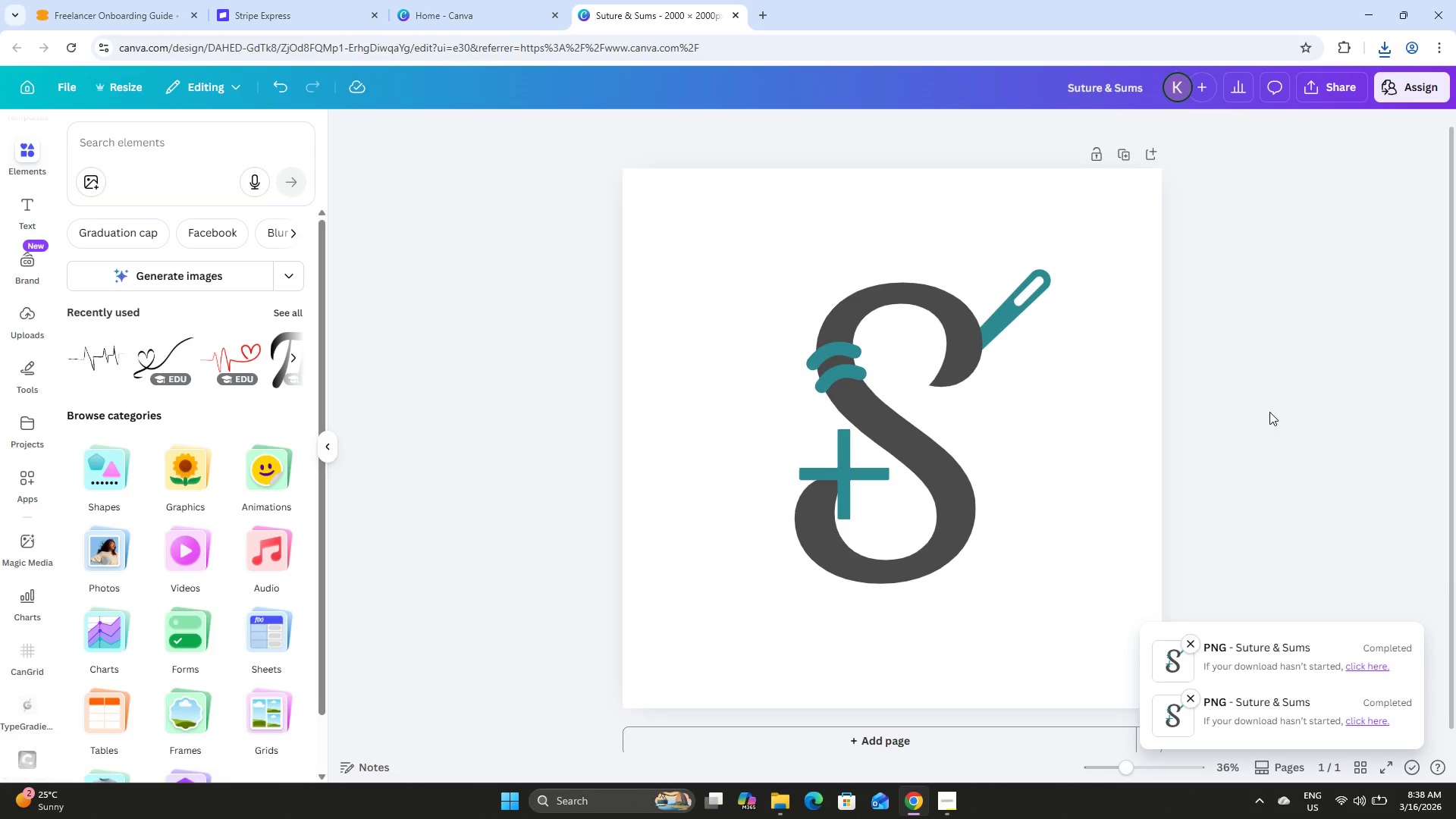 
left_click([1363, 267])
 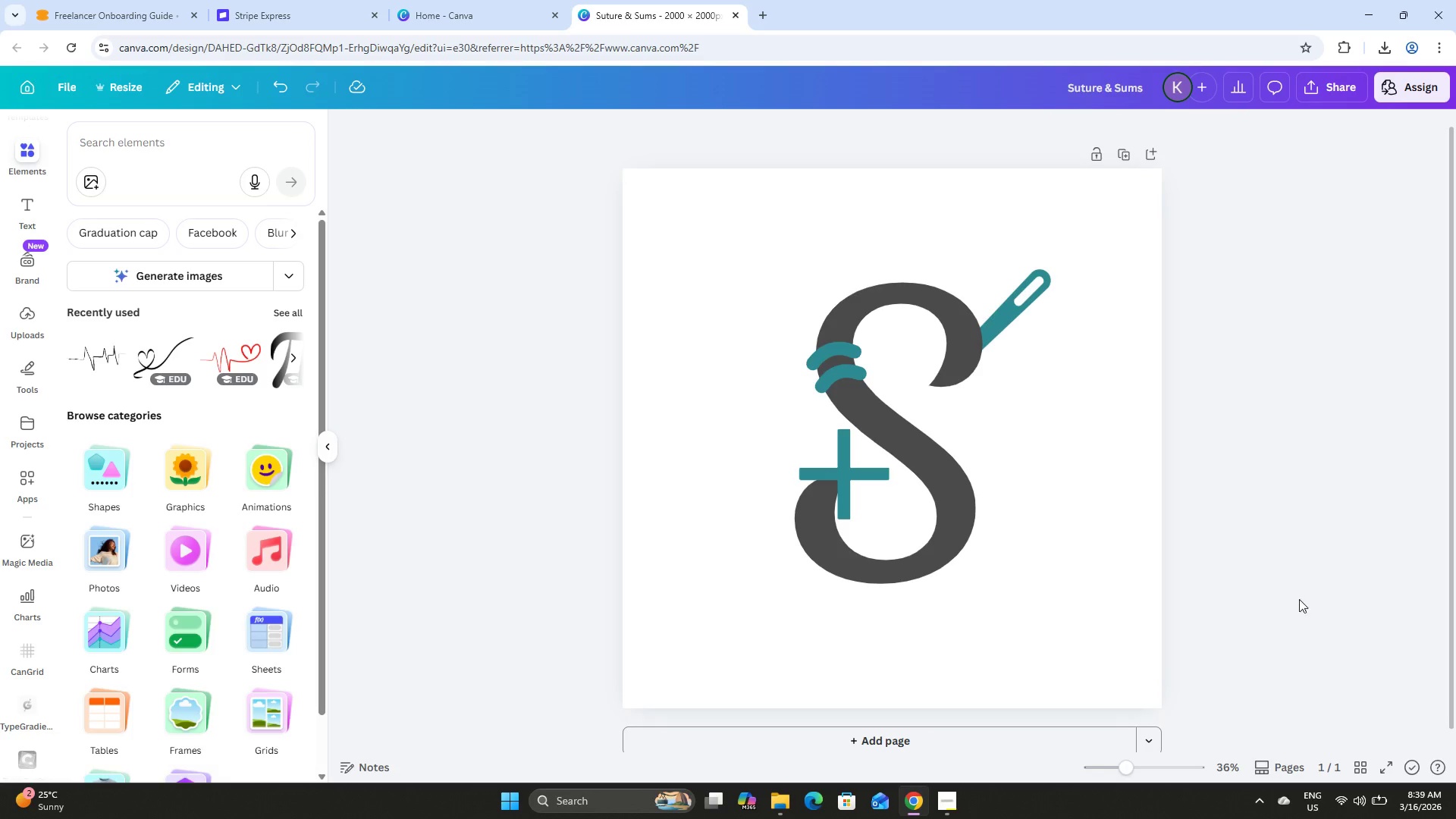 
wait(51.92)
 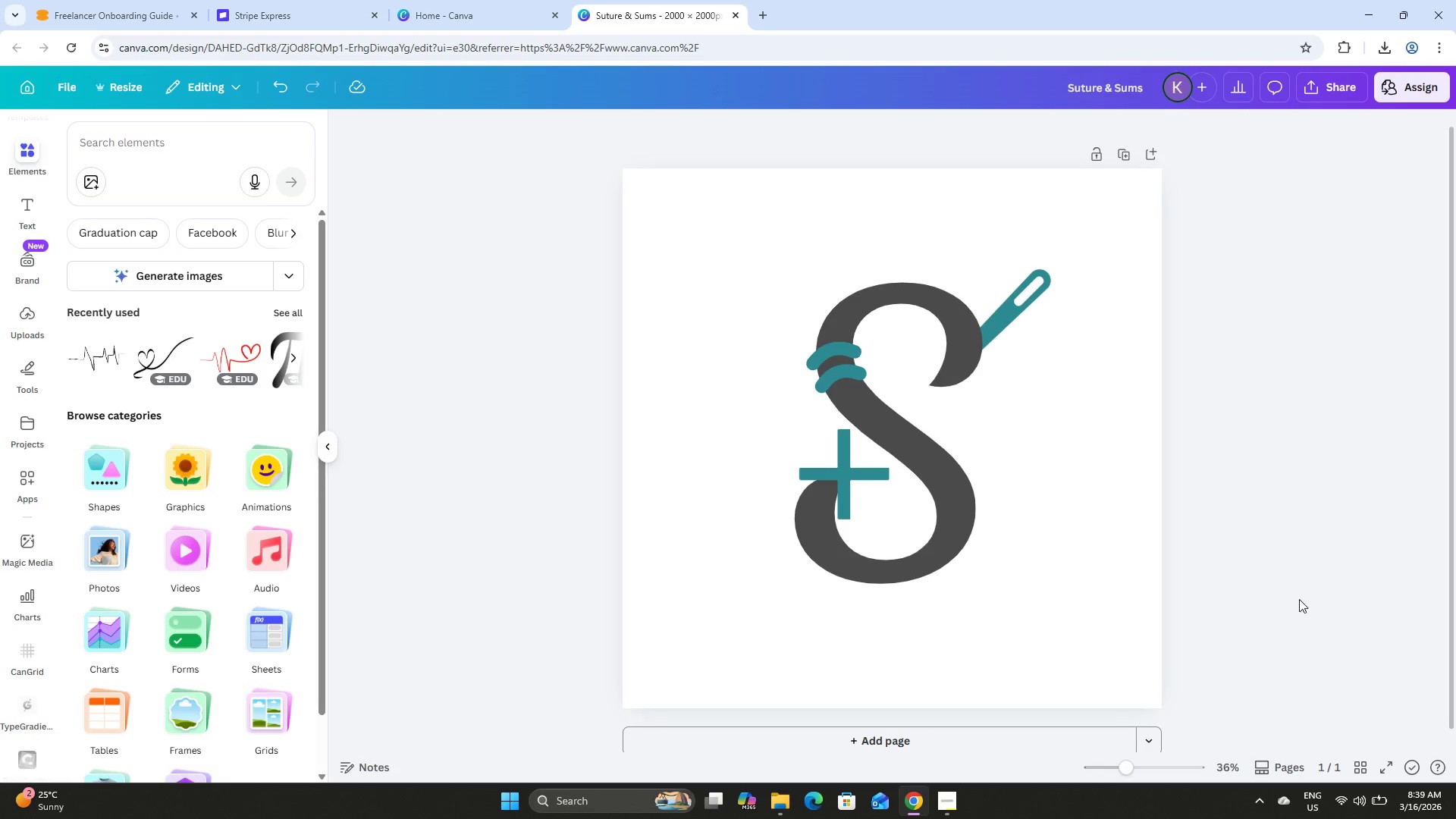 
scroll: coordinate [1288, 592], scroll_direction: down, amount: 3.0
 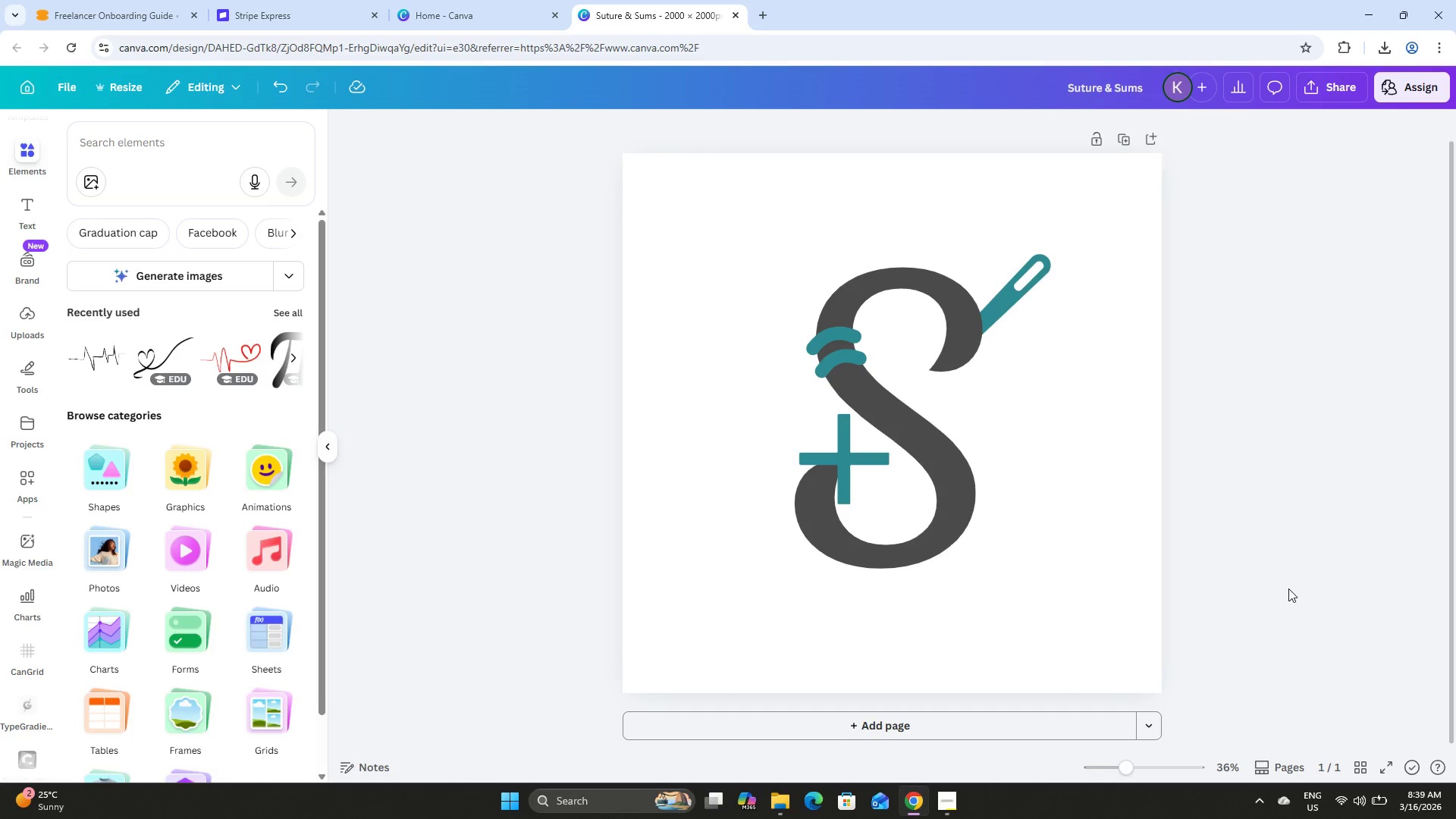 
wait(6.91)
 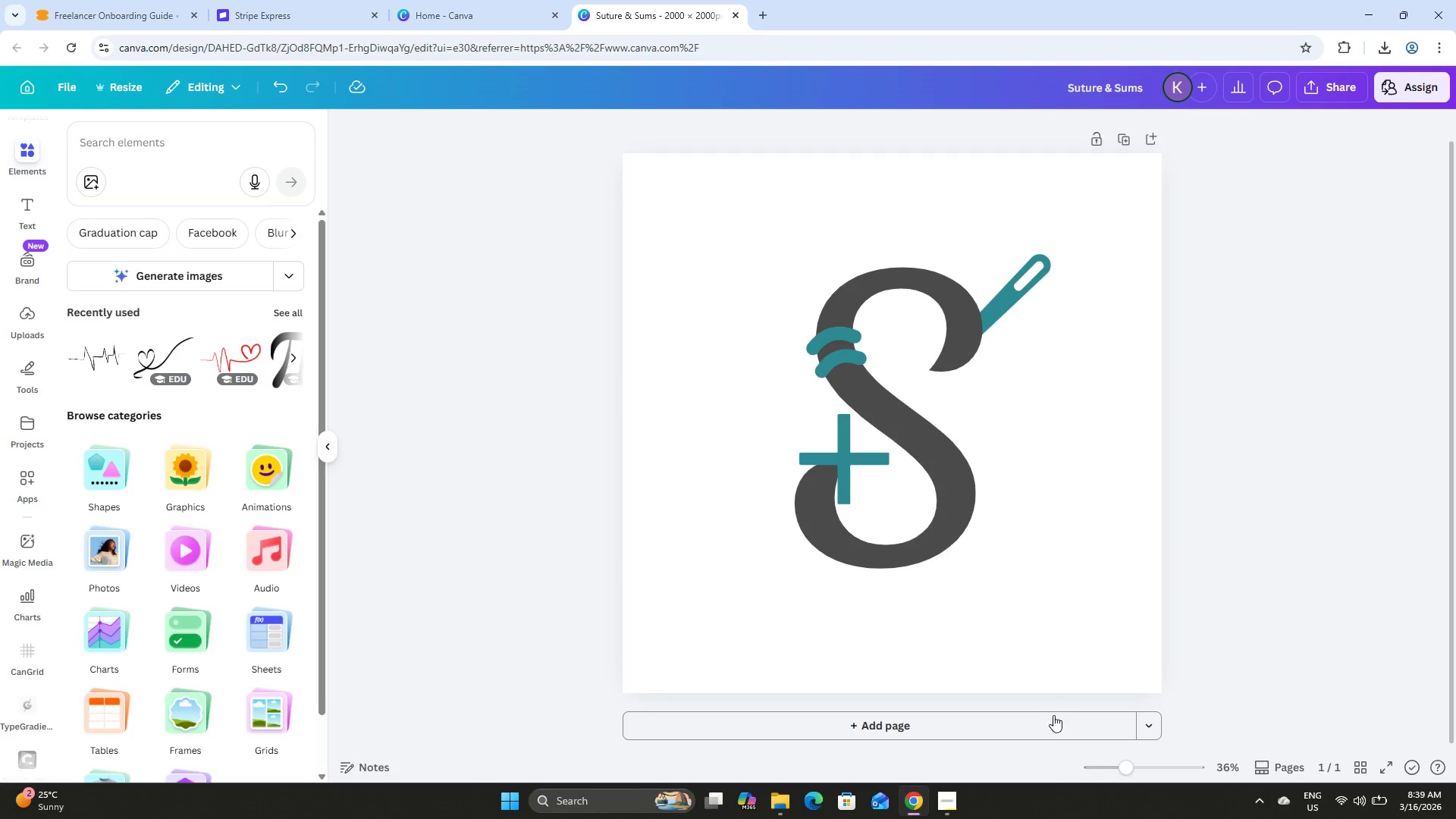 
left_click([1022, 723])
 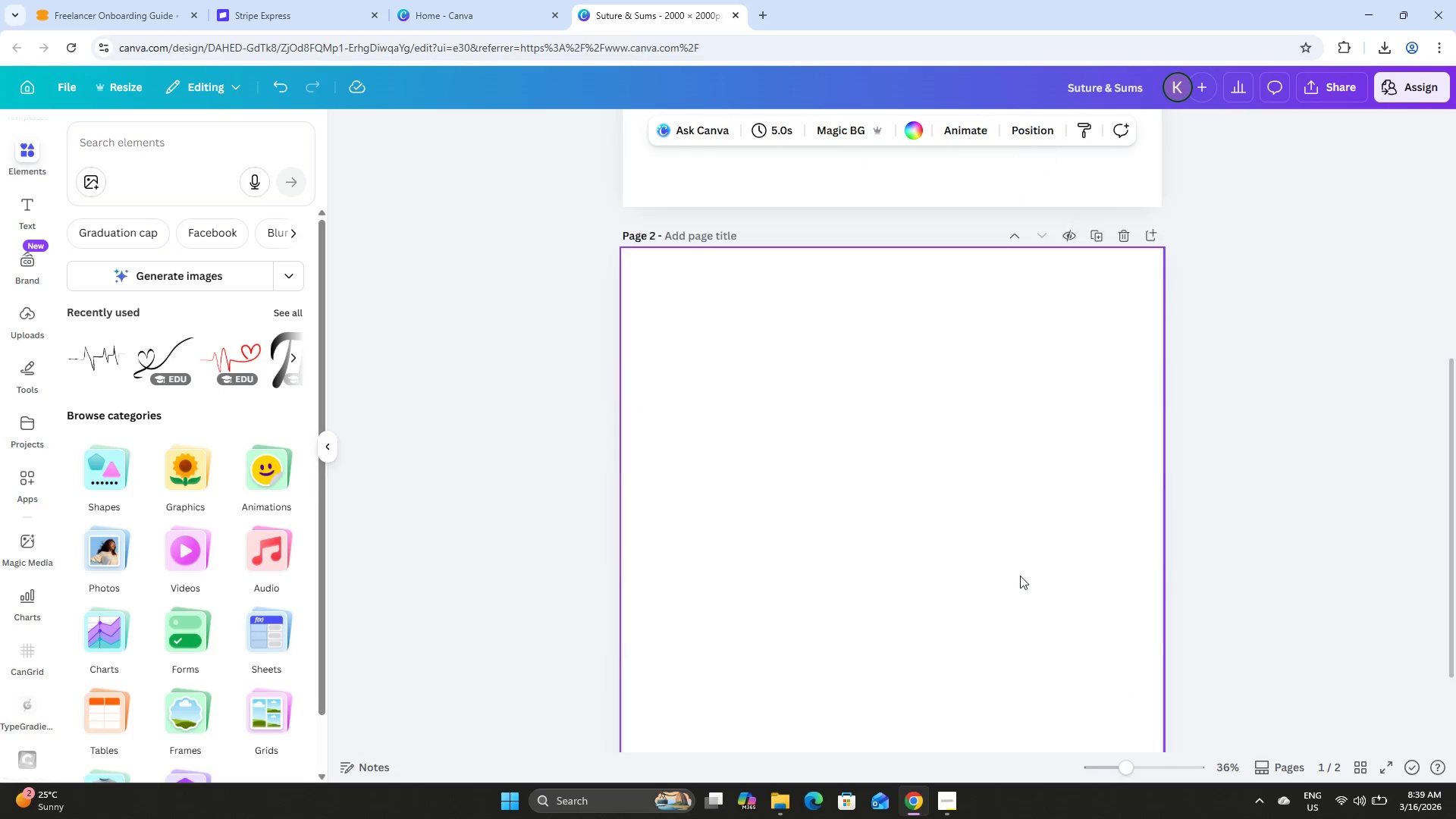 
scroll: coordinate [1020, 576], scroll_direction: down, amount: 6.0
 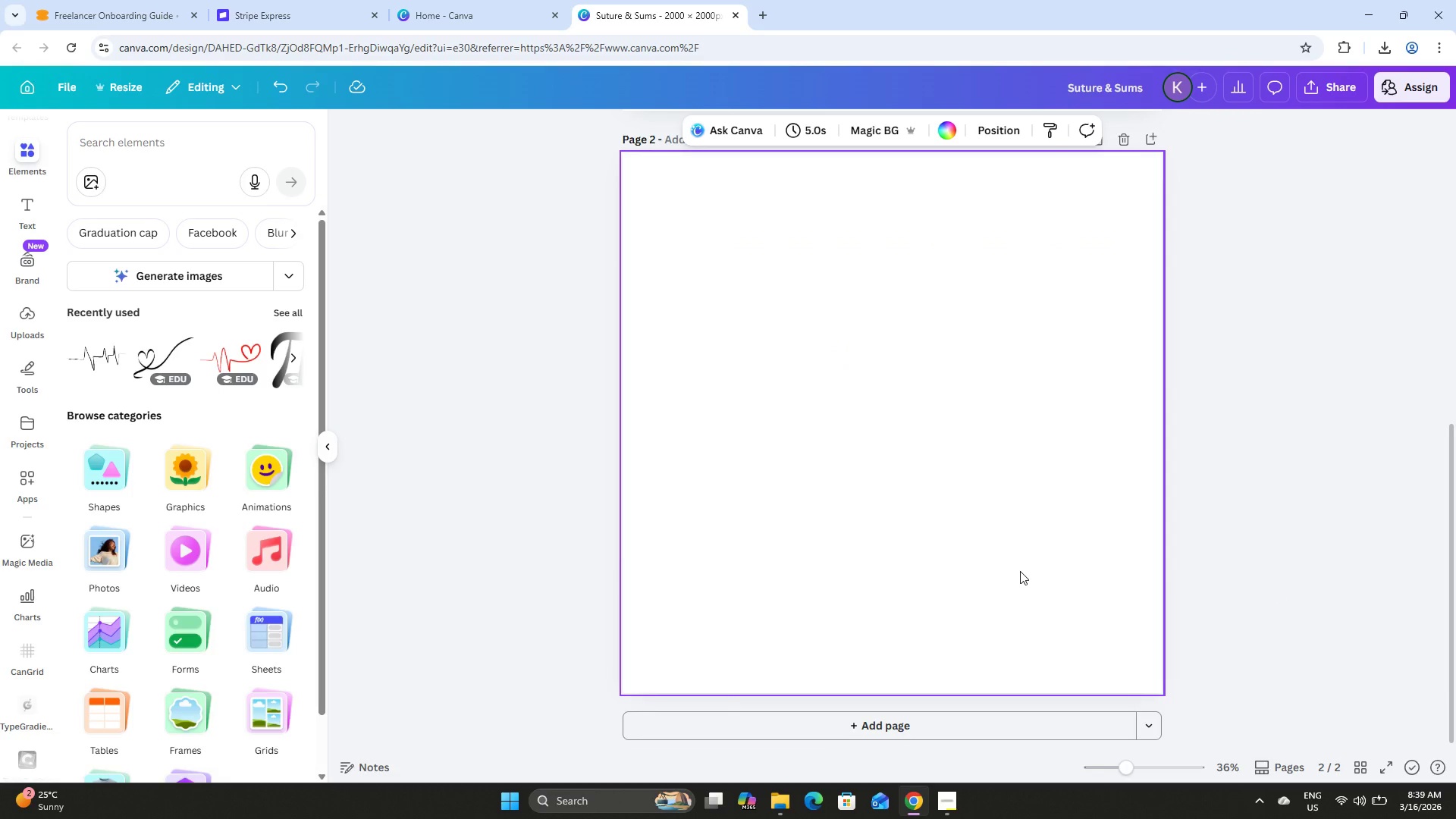 
wait(16.98)
 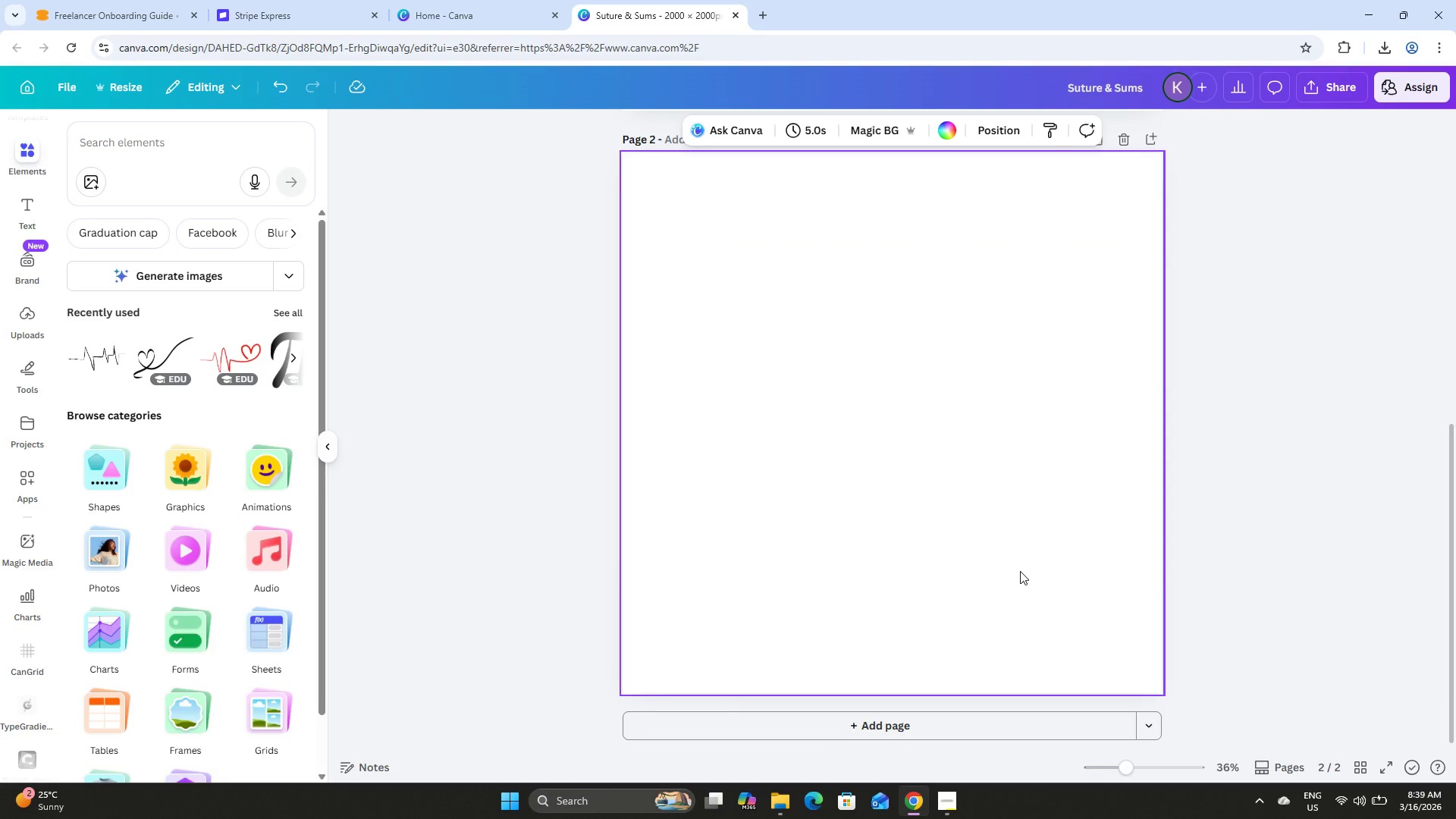 
left_click([293, 315])
 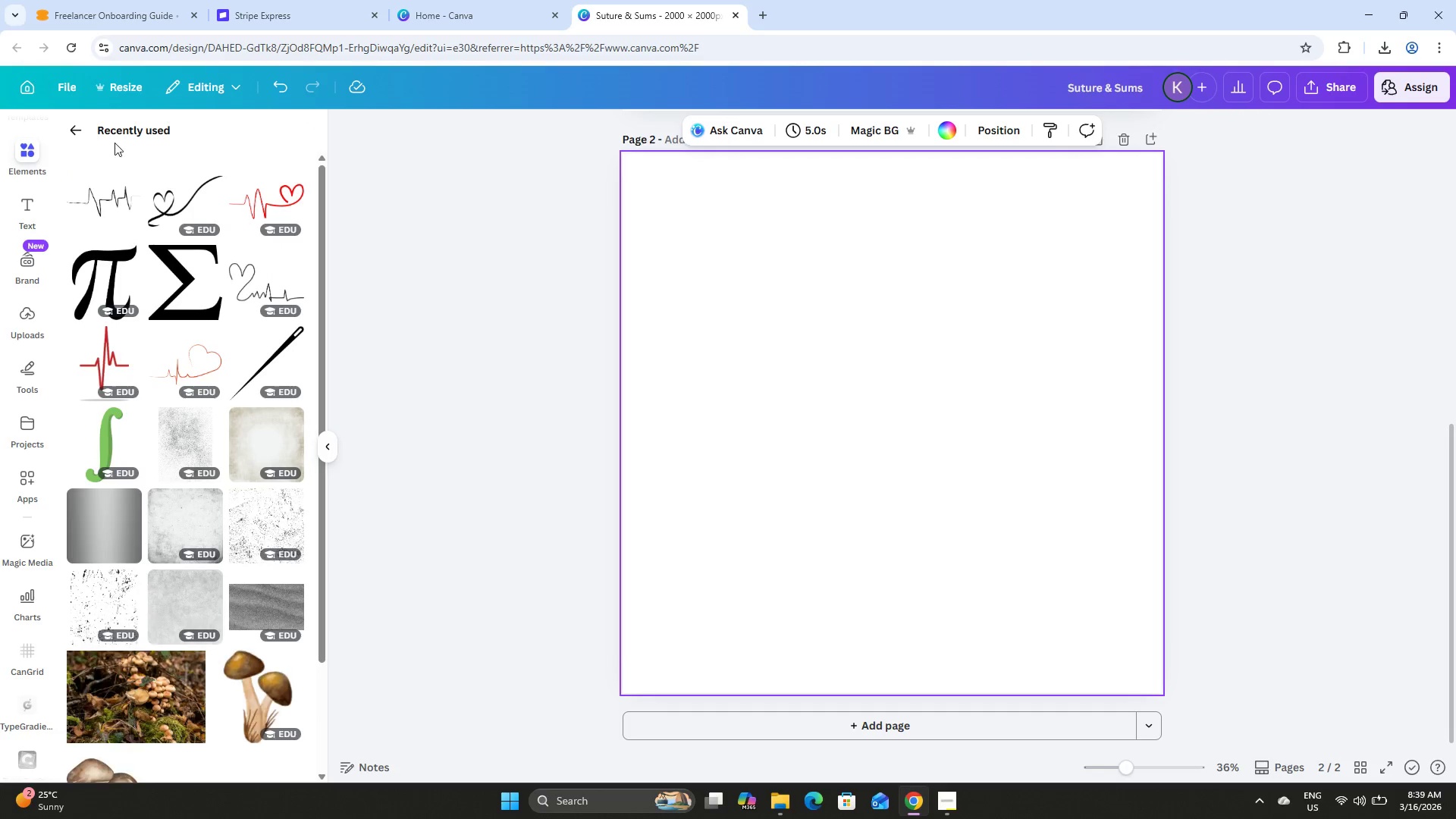 
left_click([83, 133])
 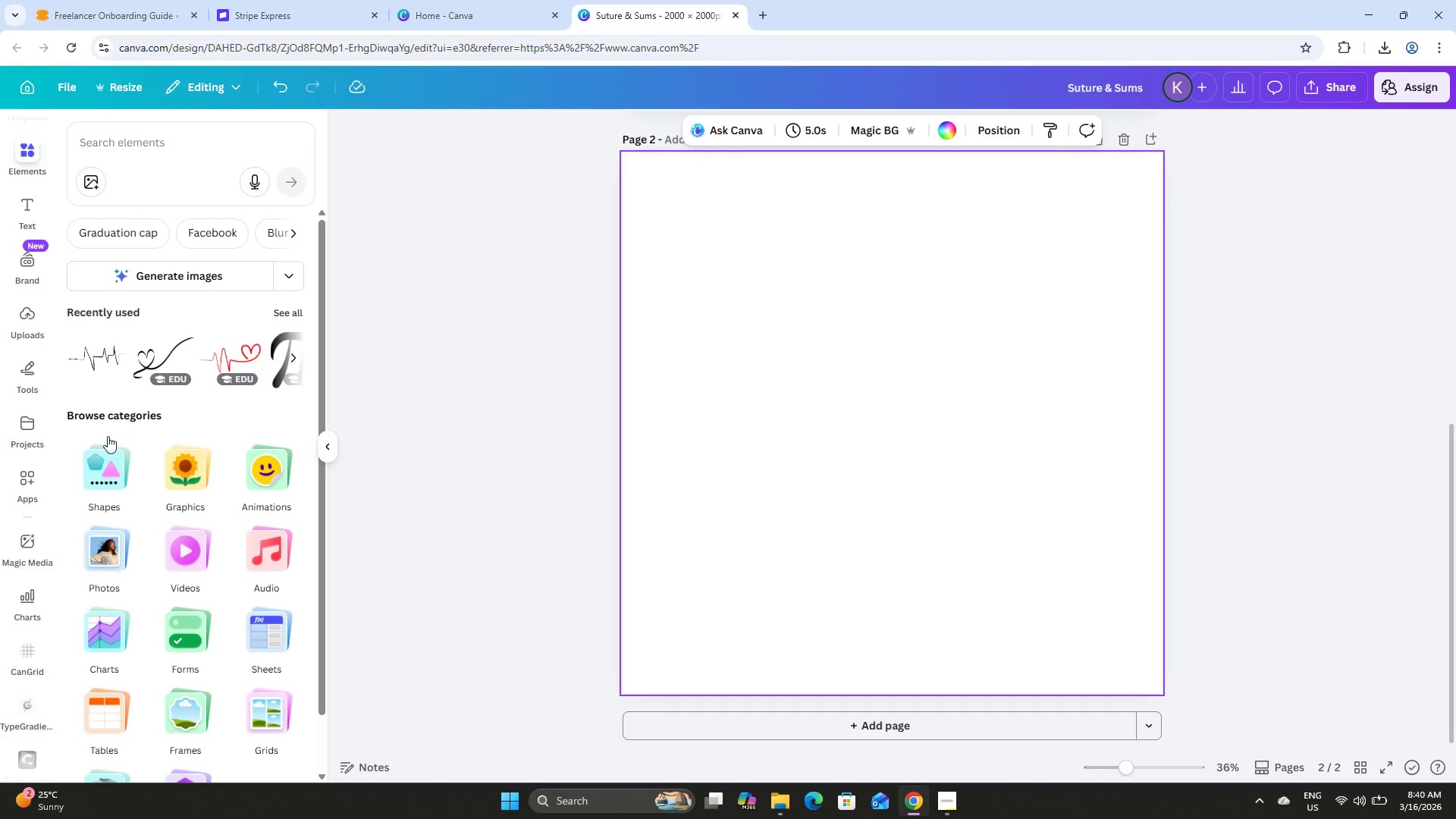 
scroll: coordinate [795, 366], scroll_direction: up, amount: 11.0
 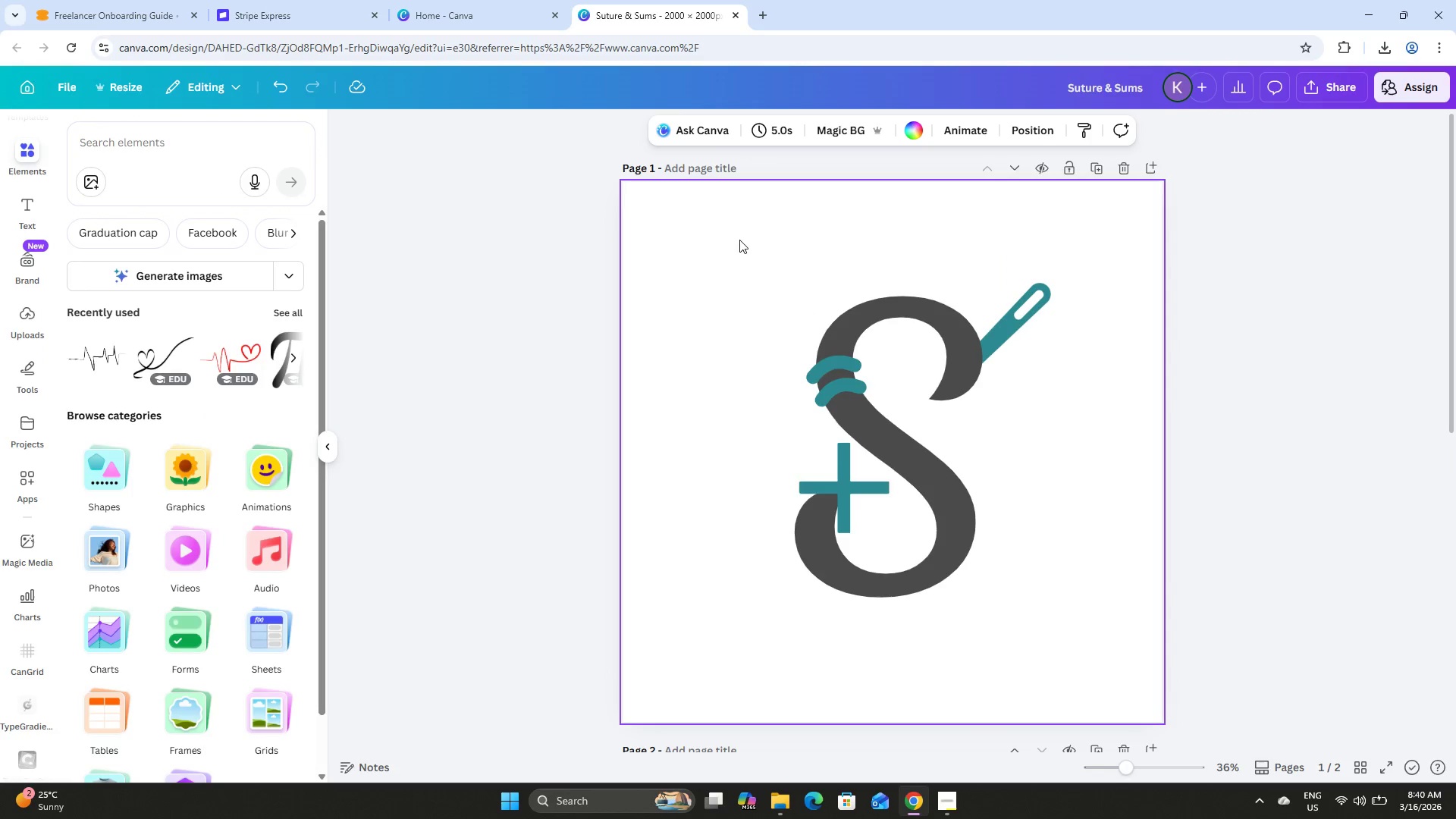 
scroll: coordinate [745, 243], scroll_direction: down, amount: 11.0
 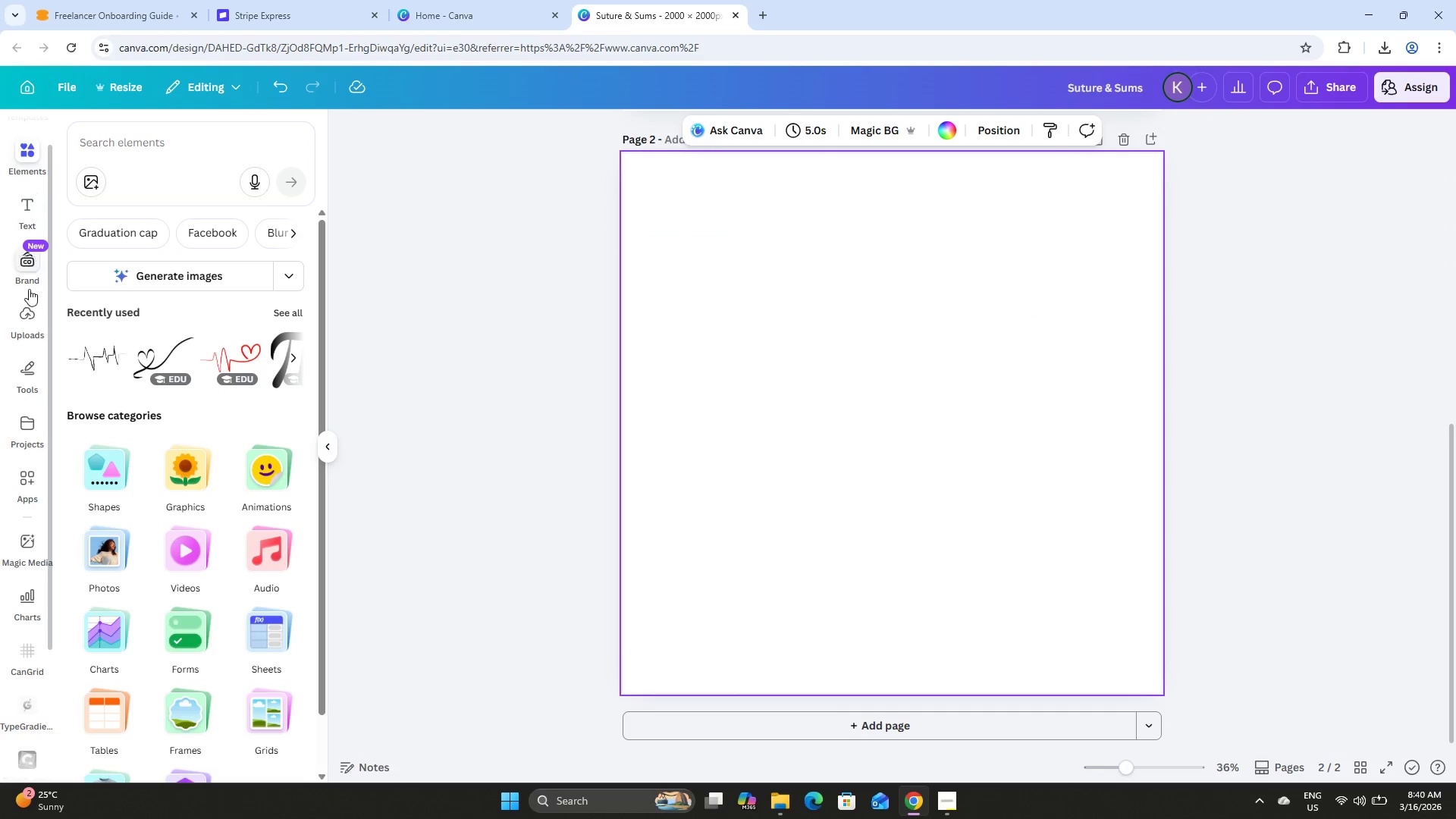 
left_click([22, 322])
 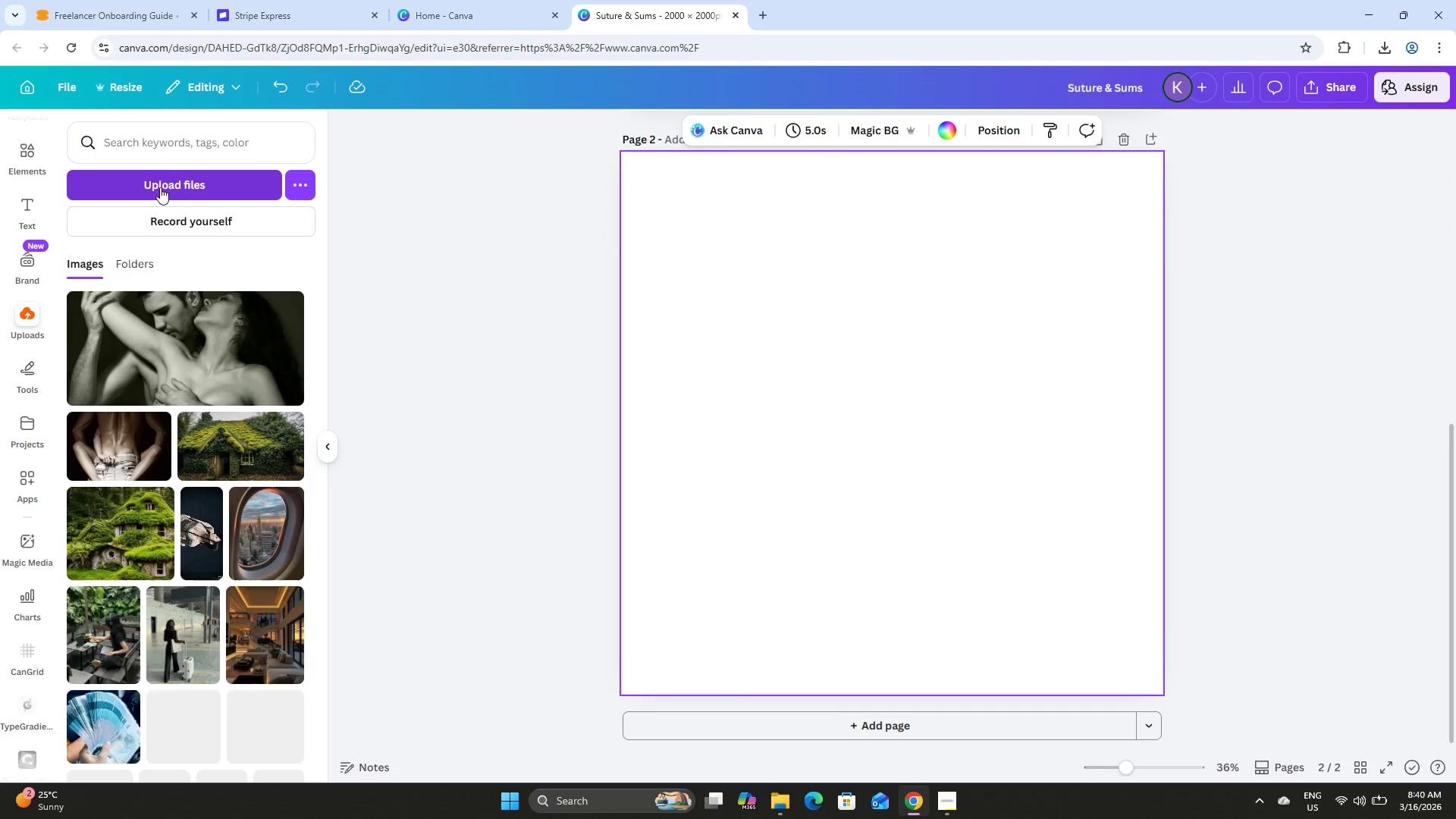 
left_click([160, 187])
 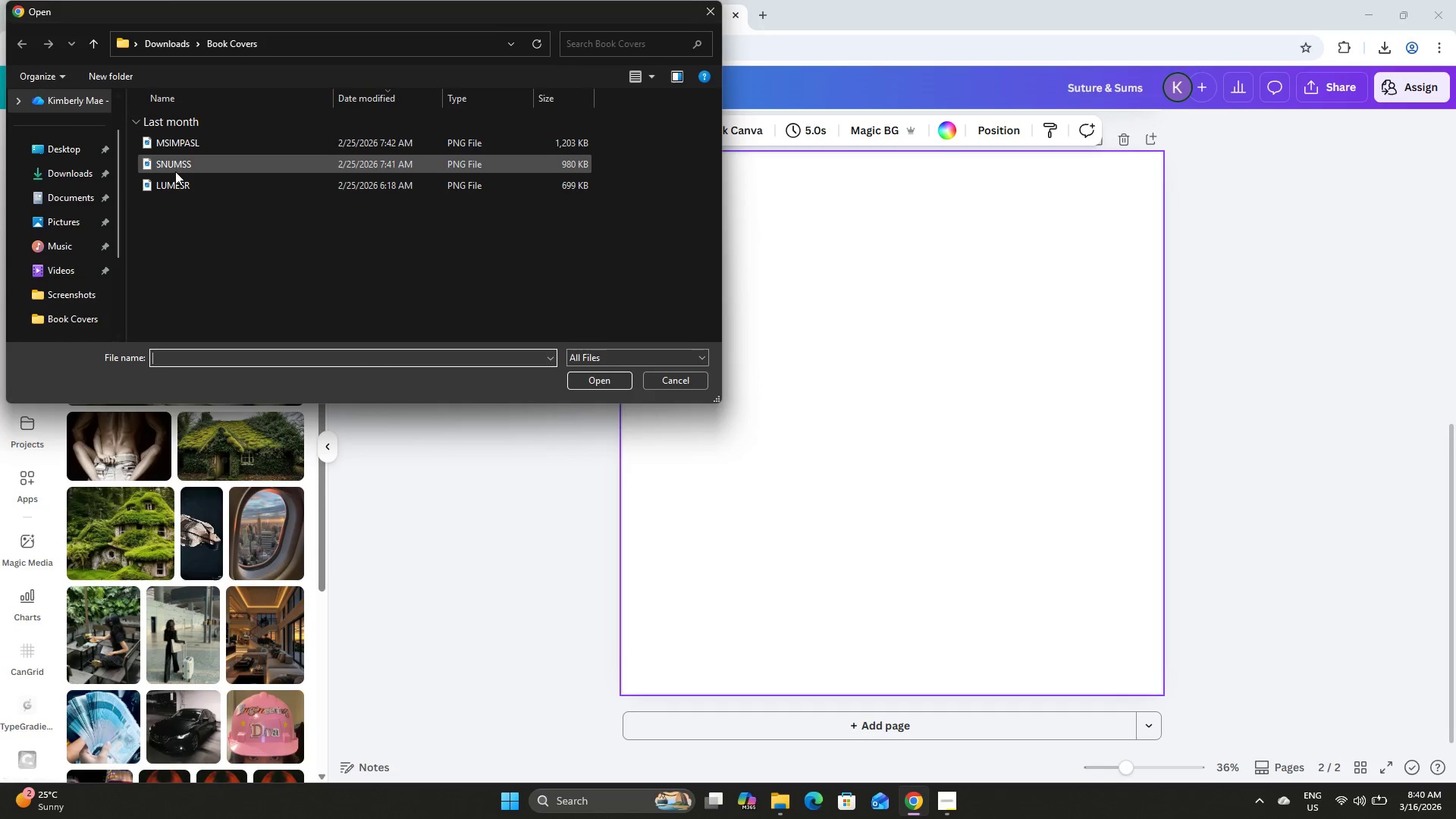 
left_click([64, 173])
 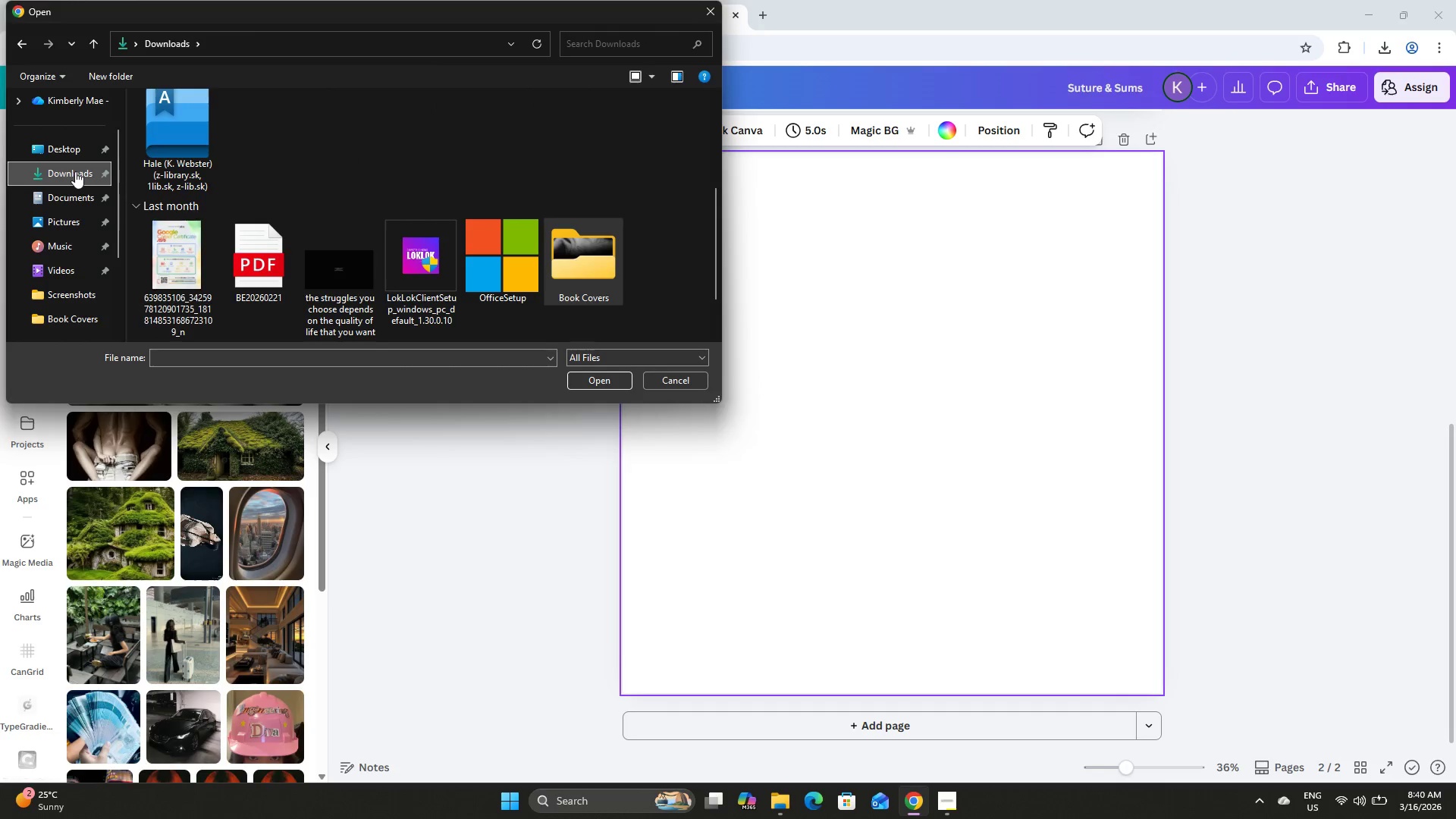 
scroll: coordinate [298, 218], scroll_direction: down, amount: 3.0
 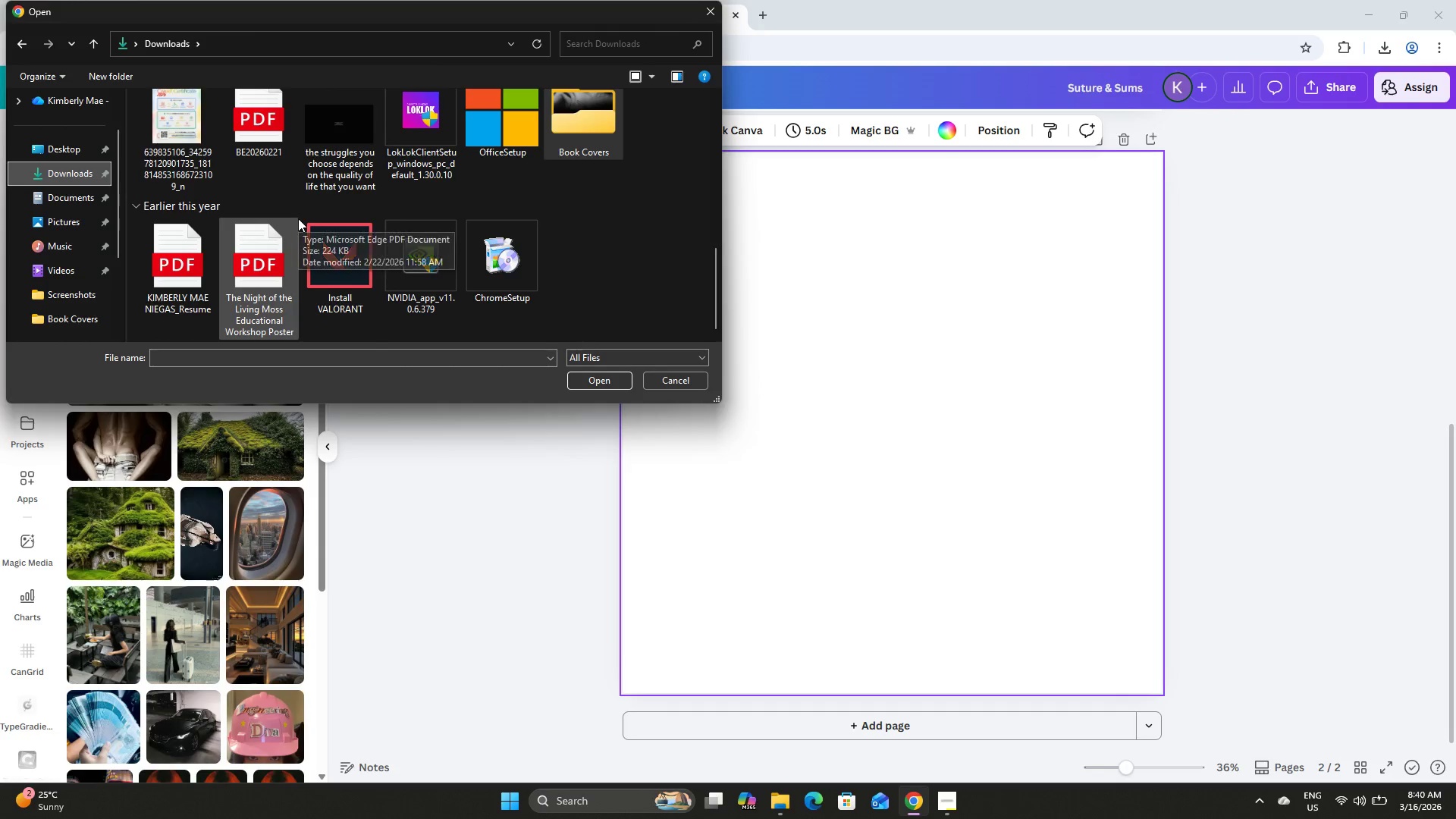 
scroll: coordinate [298, 218], scroll_direction: up, amount: 4.0
 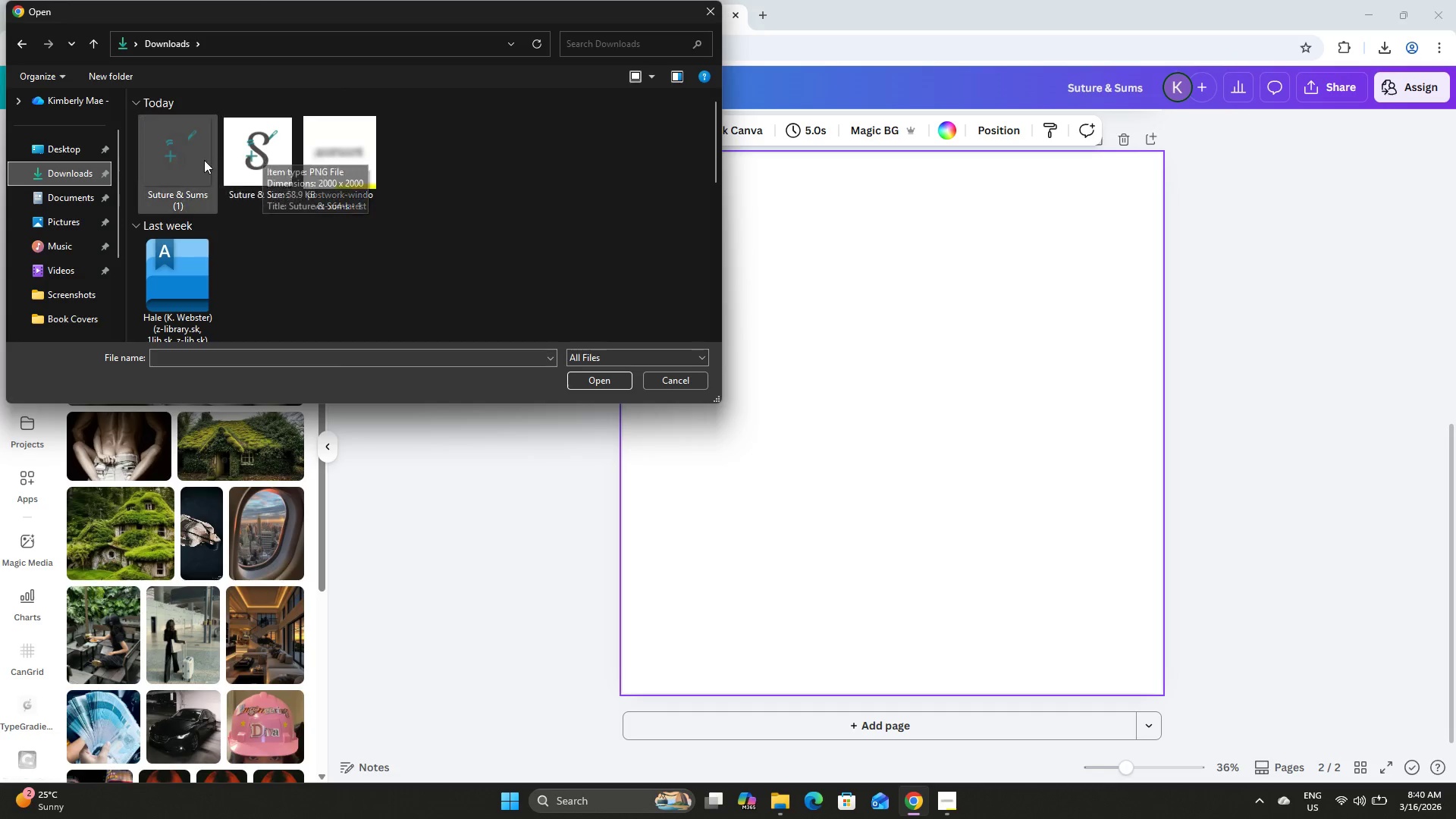 
left_click([240, 161])
 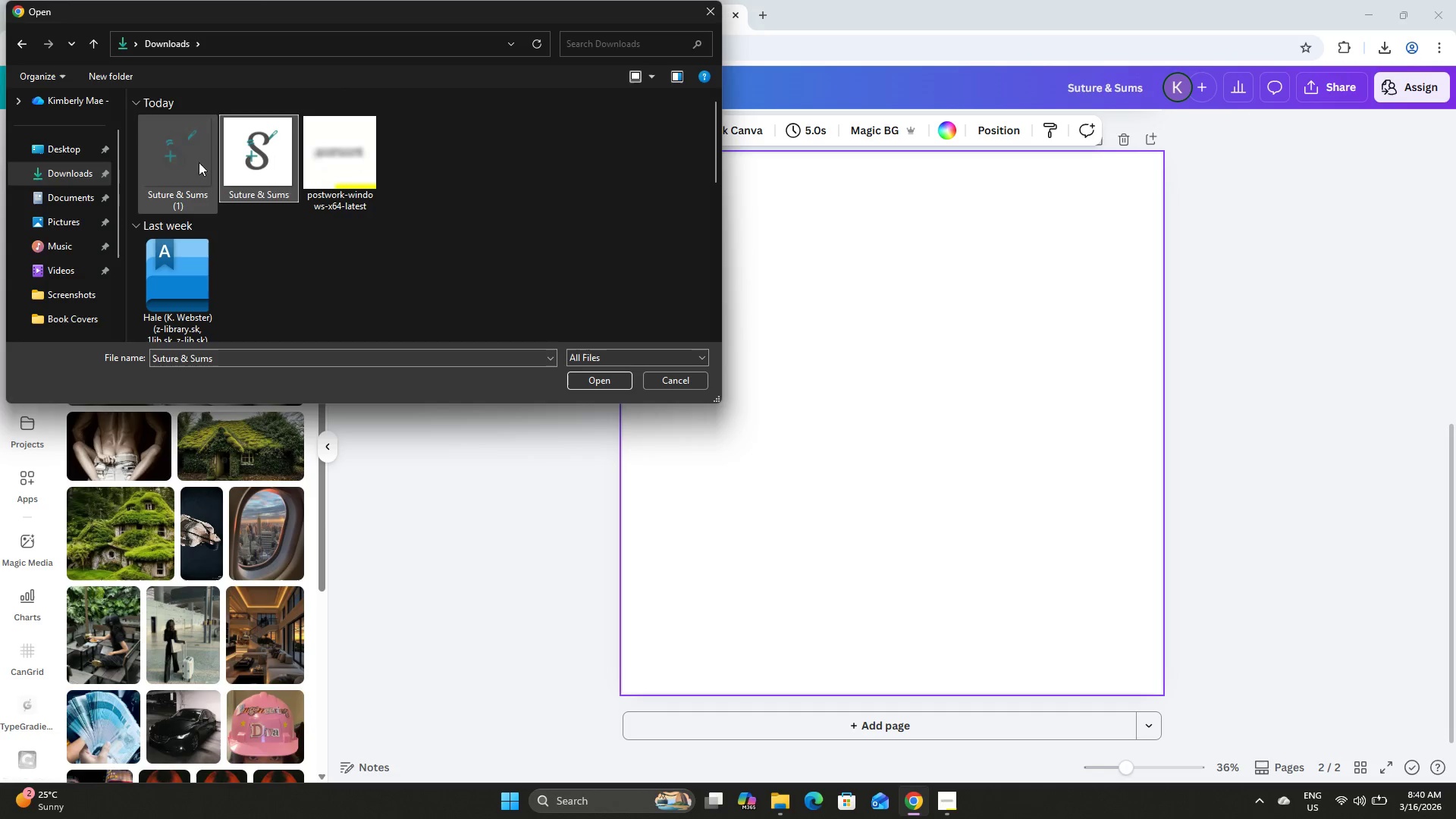 
left_click([179, 162])
 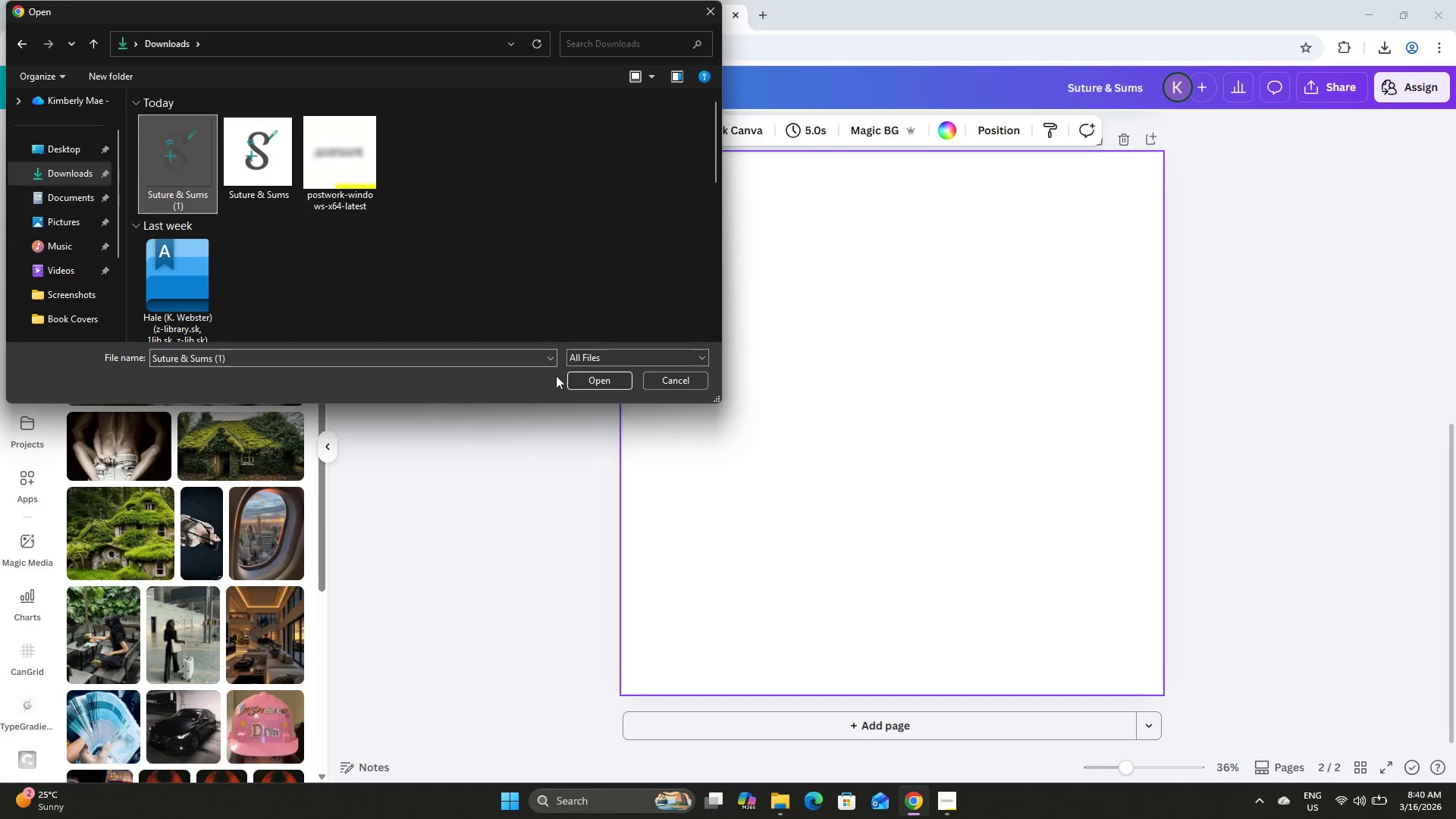 
left_click([577, 381])
 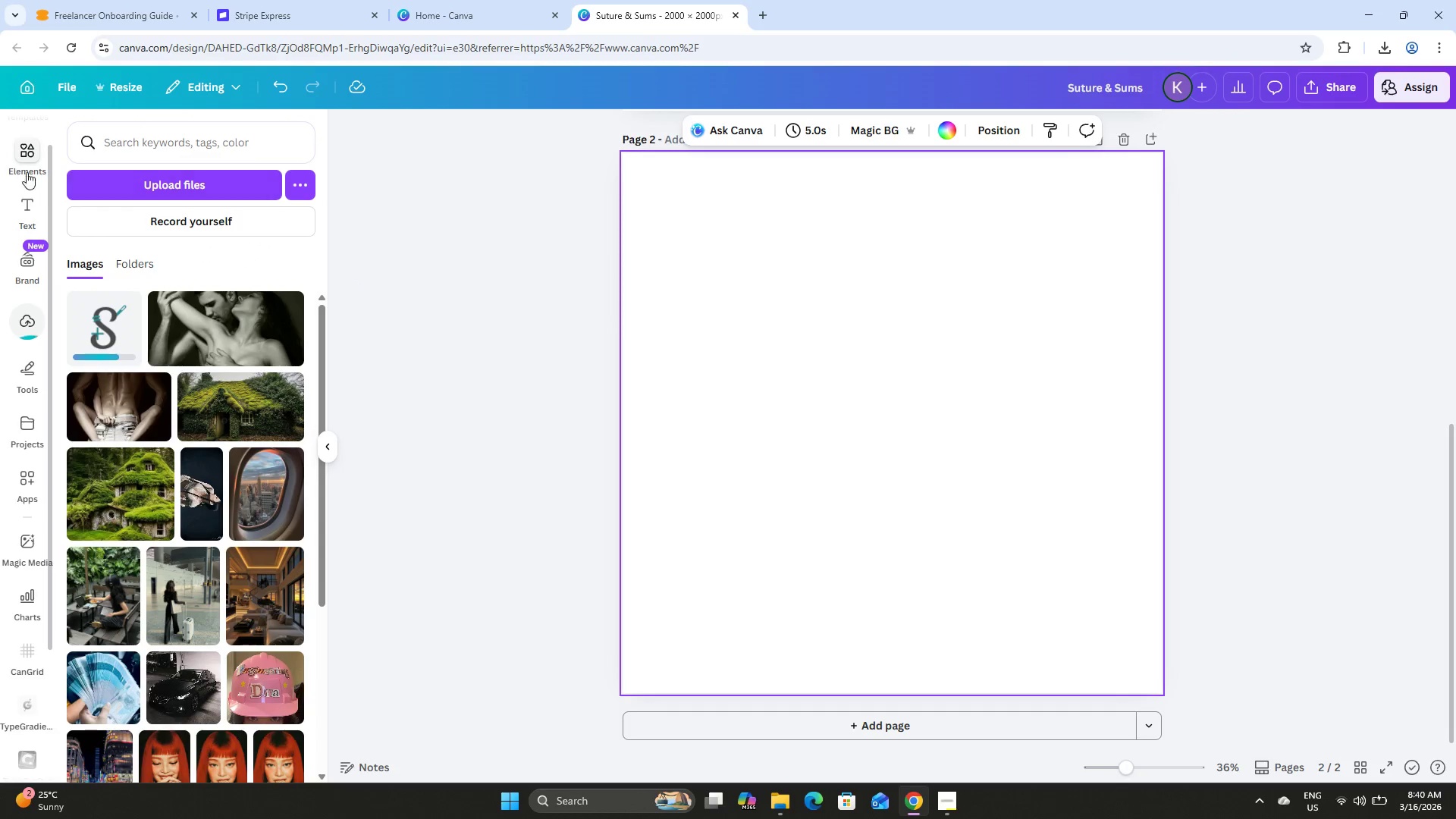 
left_click([26, 158])
 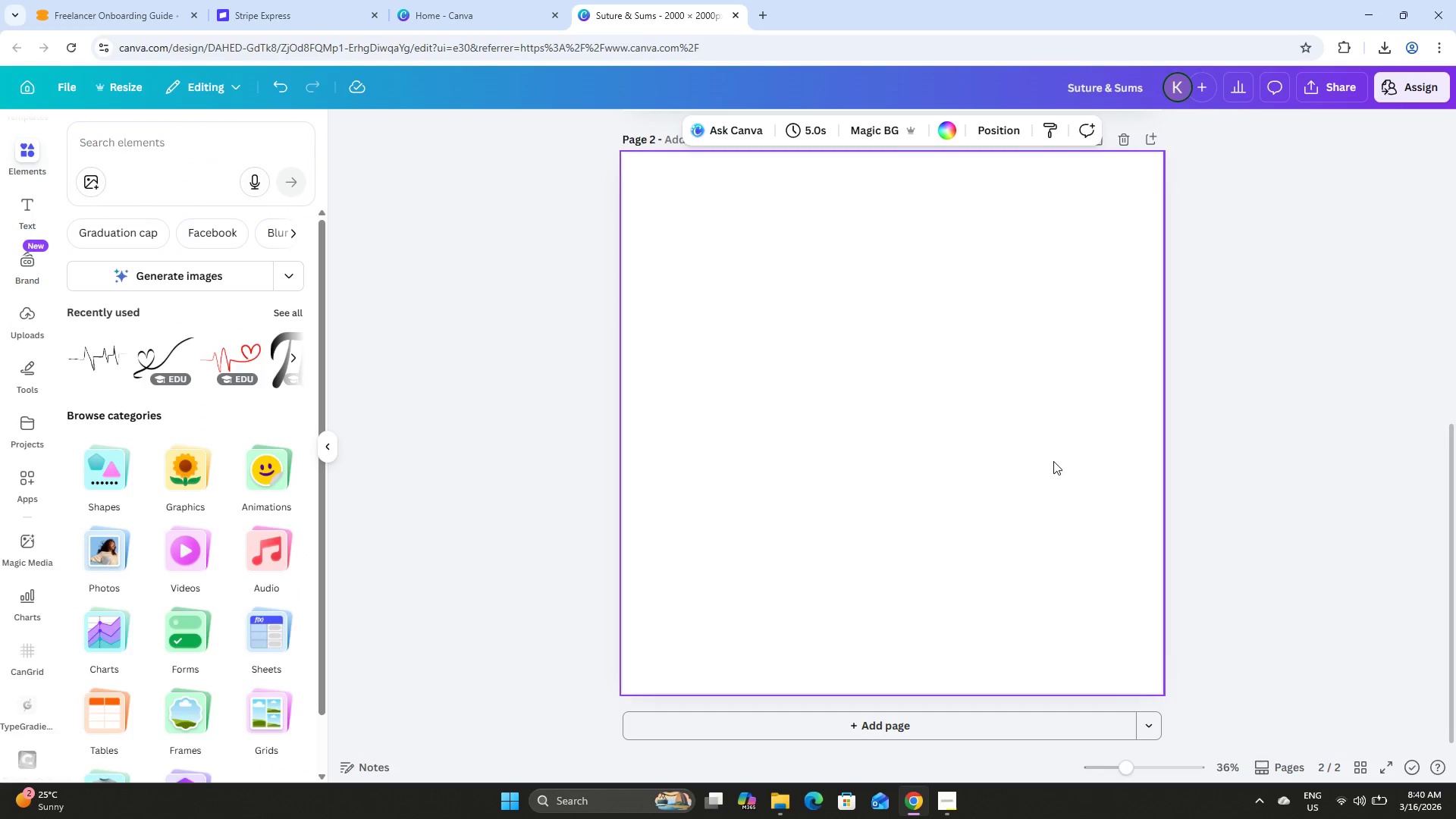 
left_click([38, 312])
 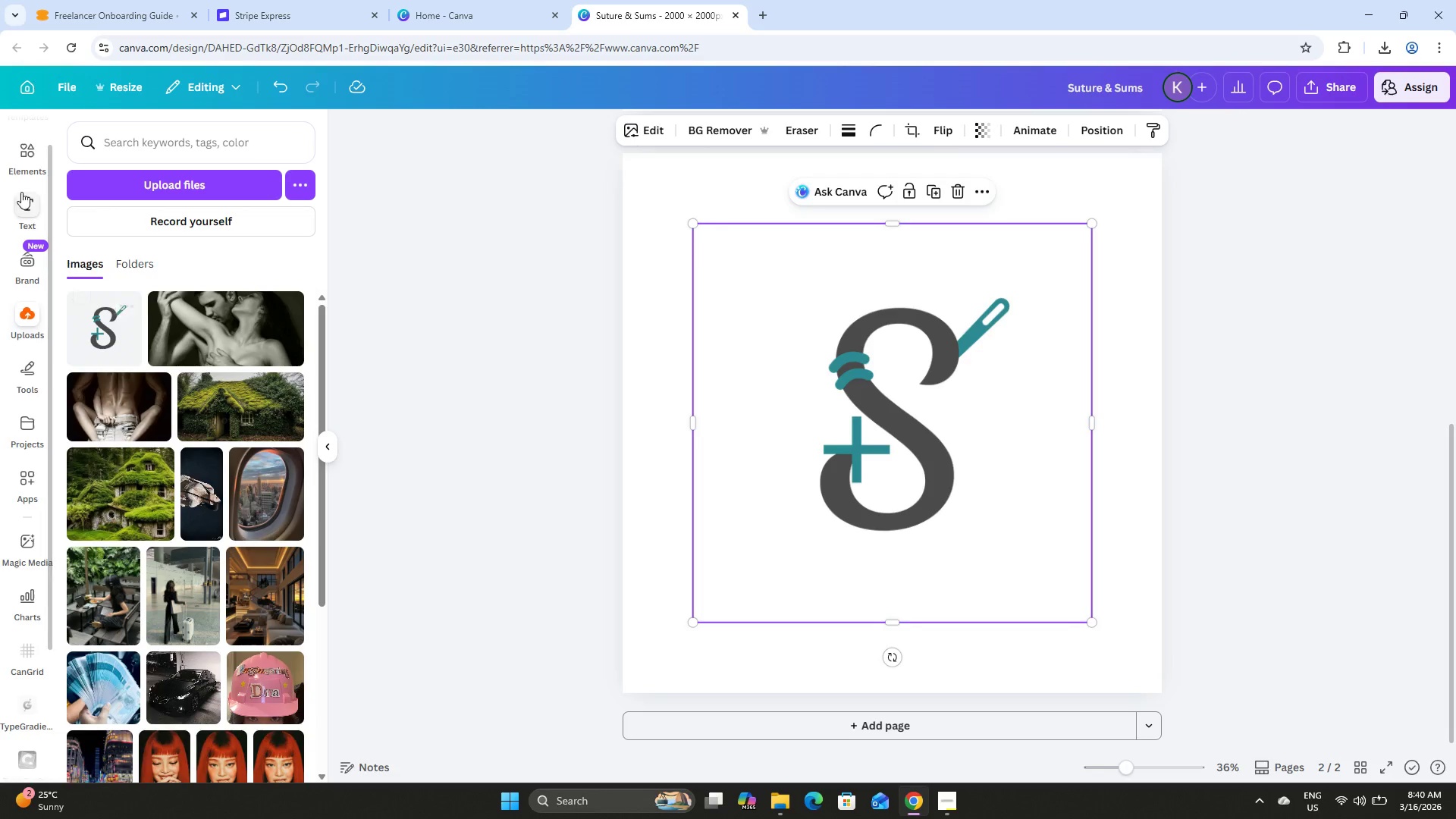 
left_click([28, 161])
 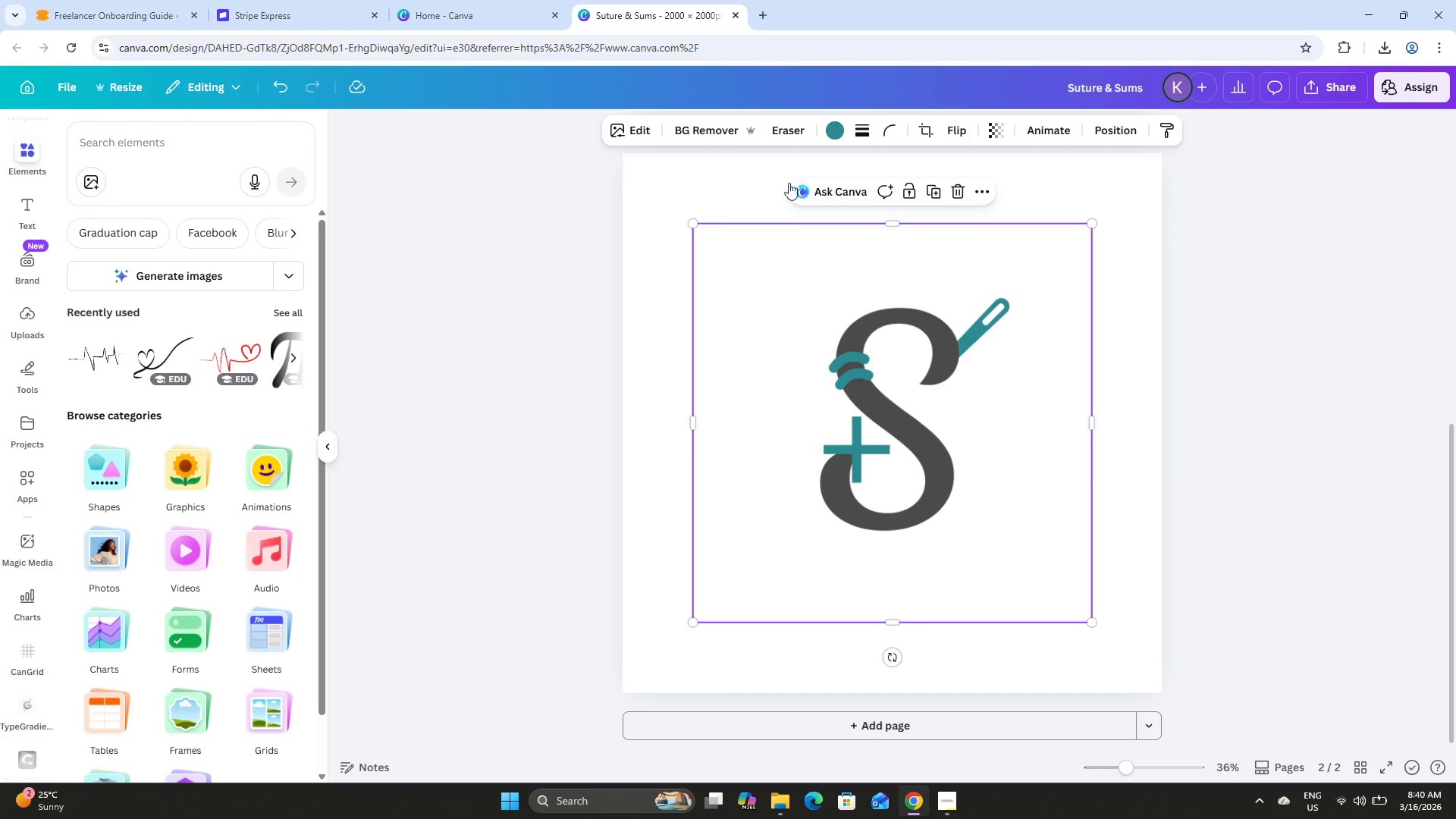 
wait(7.49)
 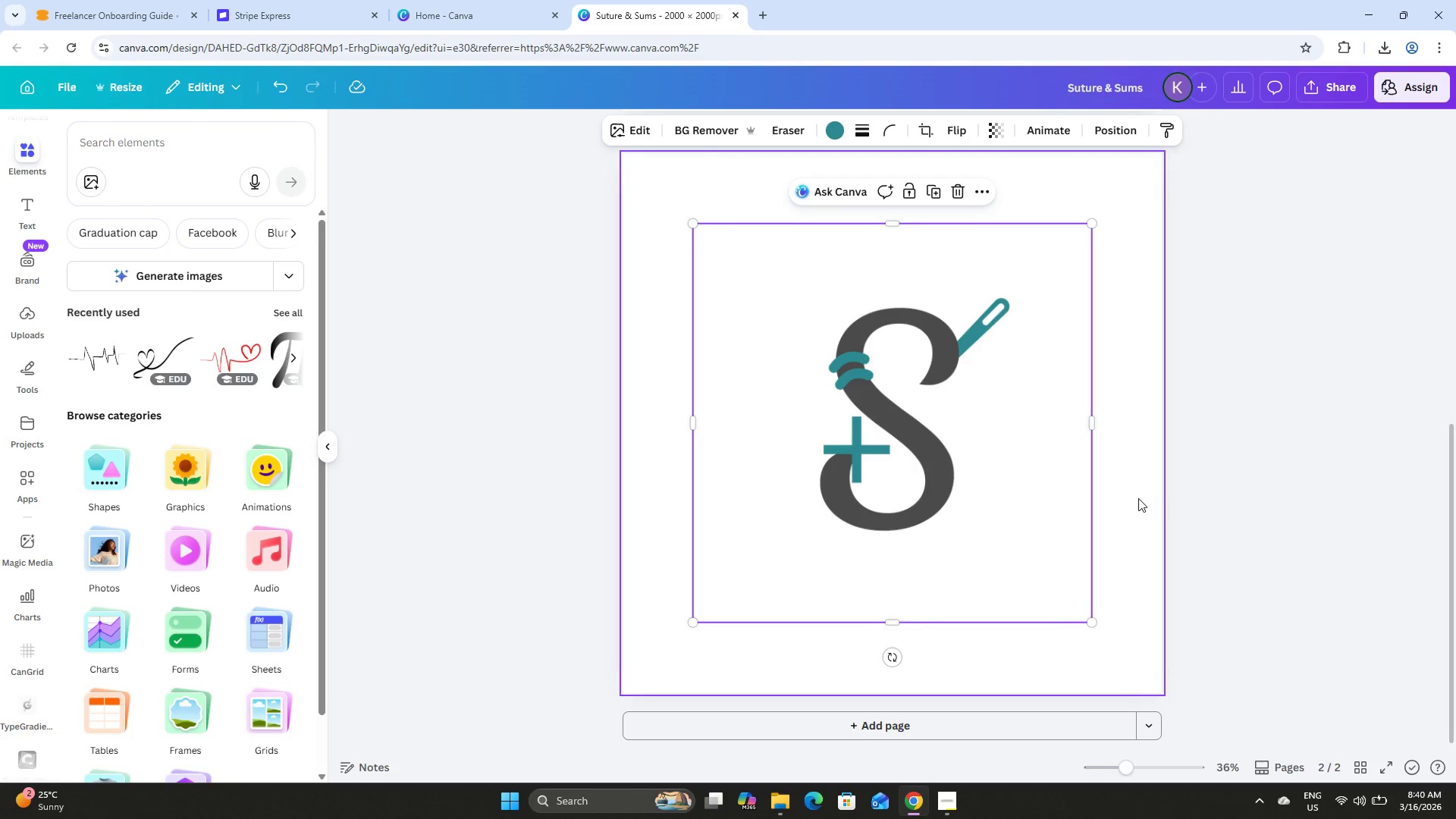 
left_click([984, 189])
 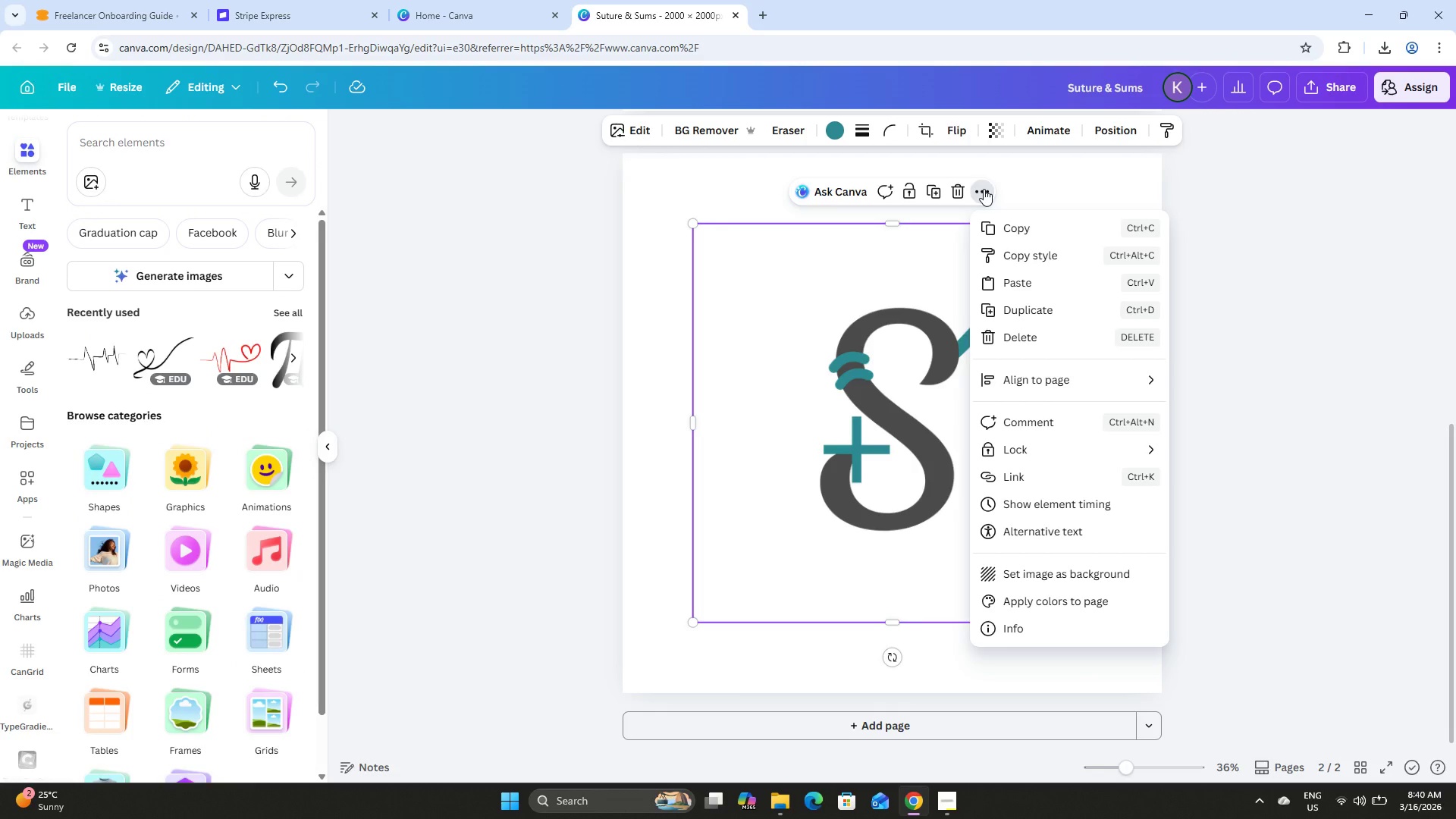 
left_click([984, 189])
 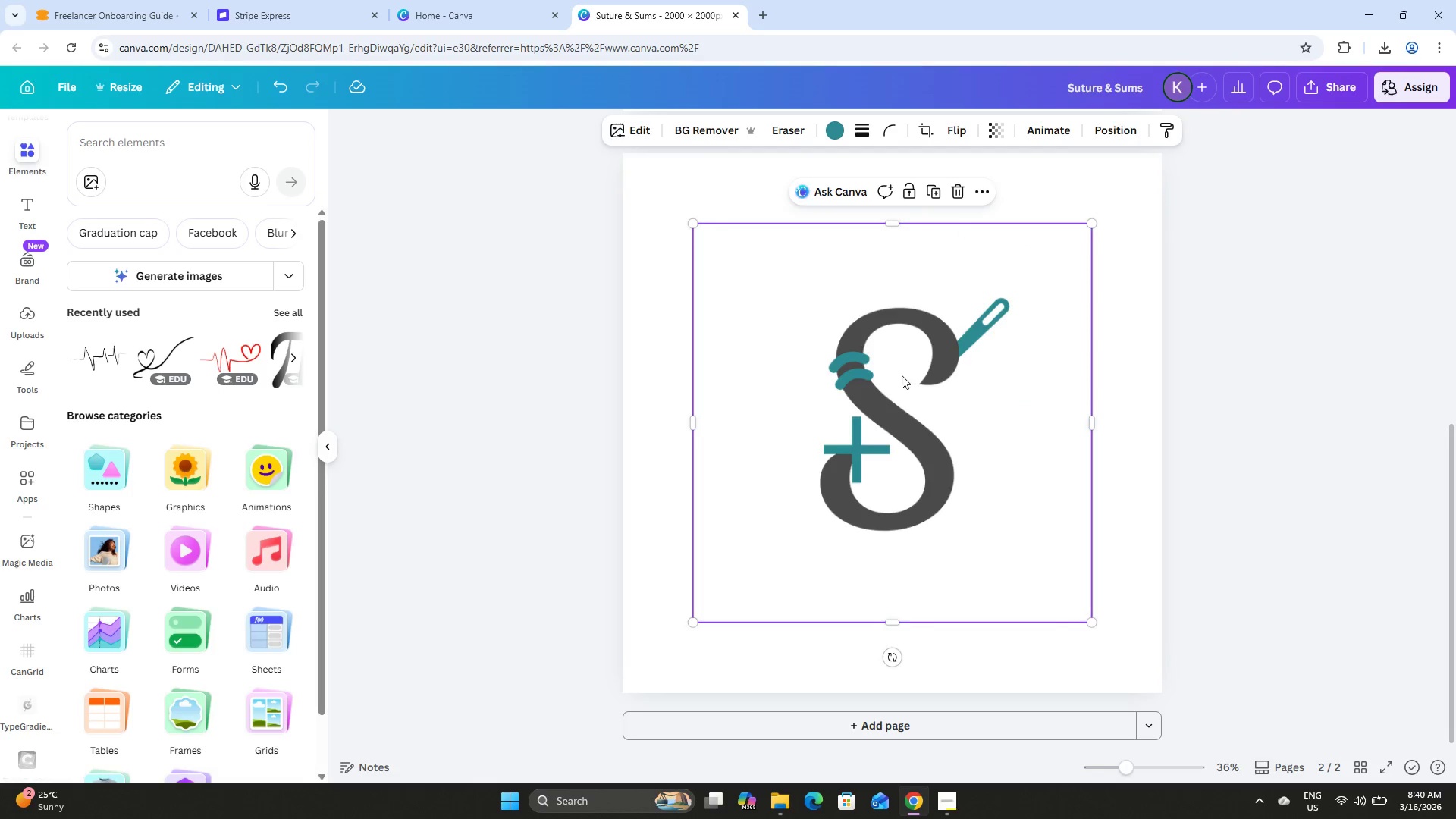 
right_click([886, 366])
 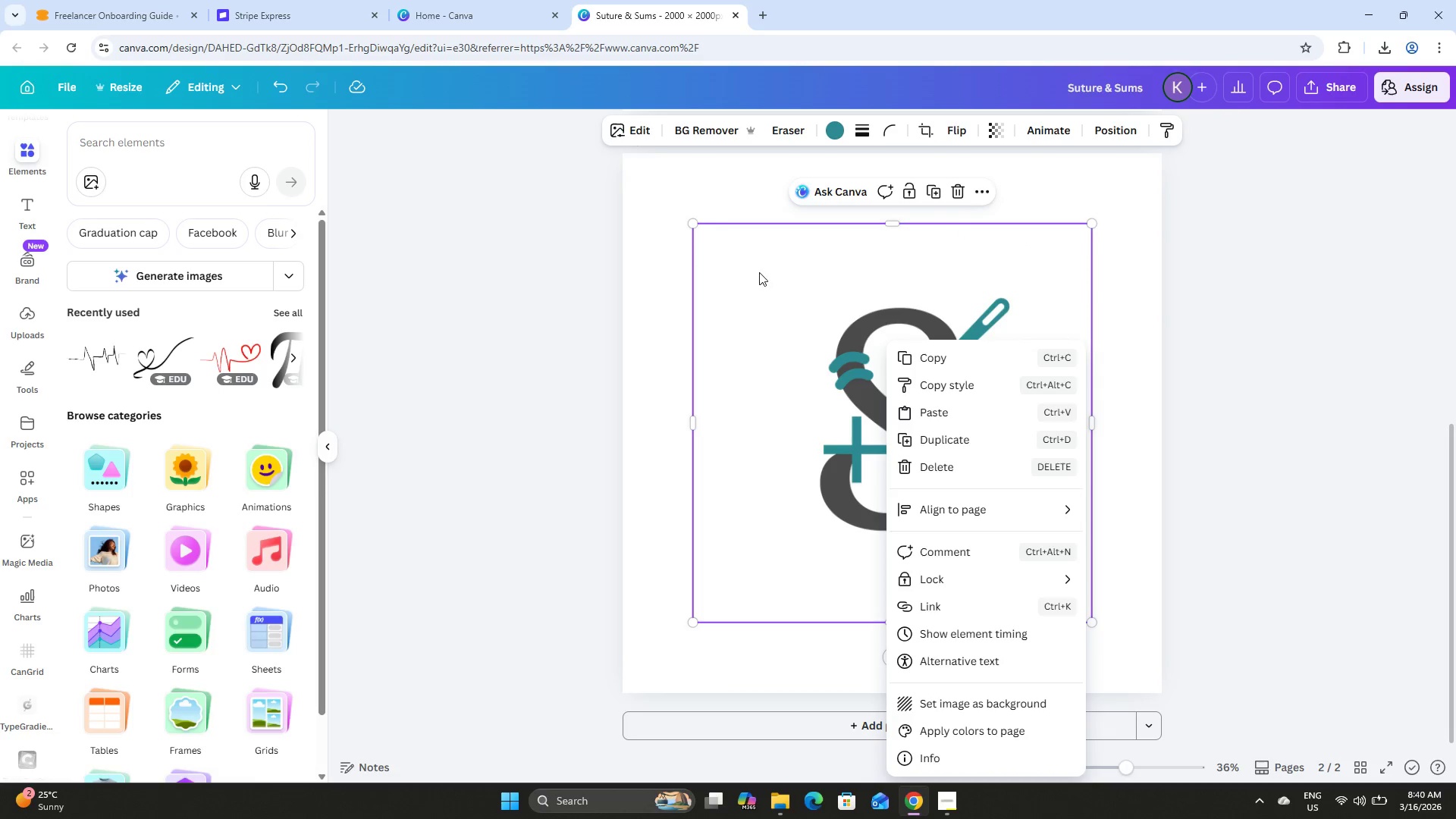 
left_click([642, 125])
 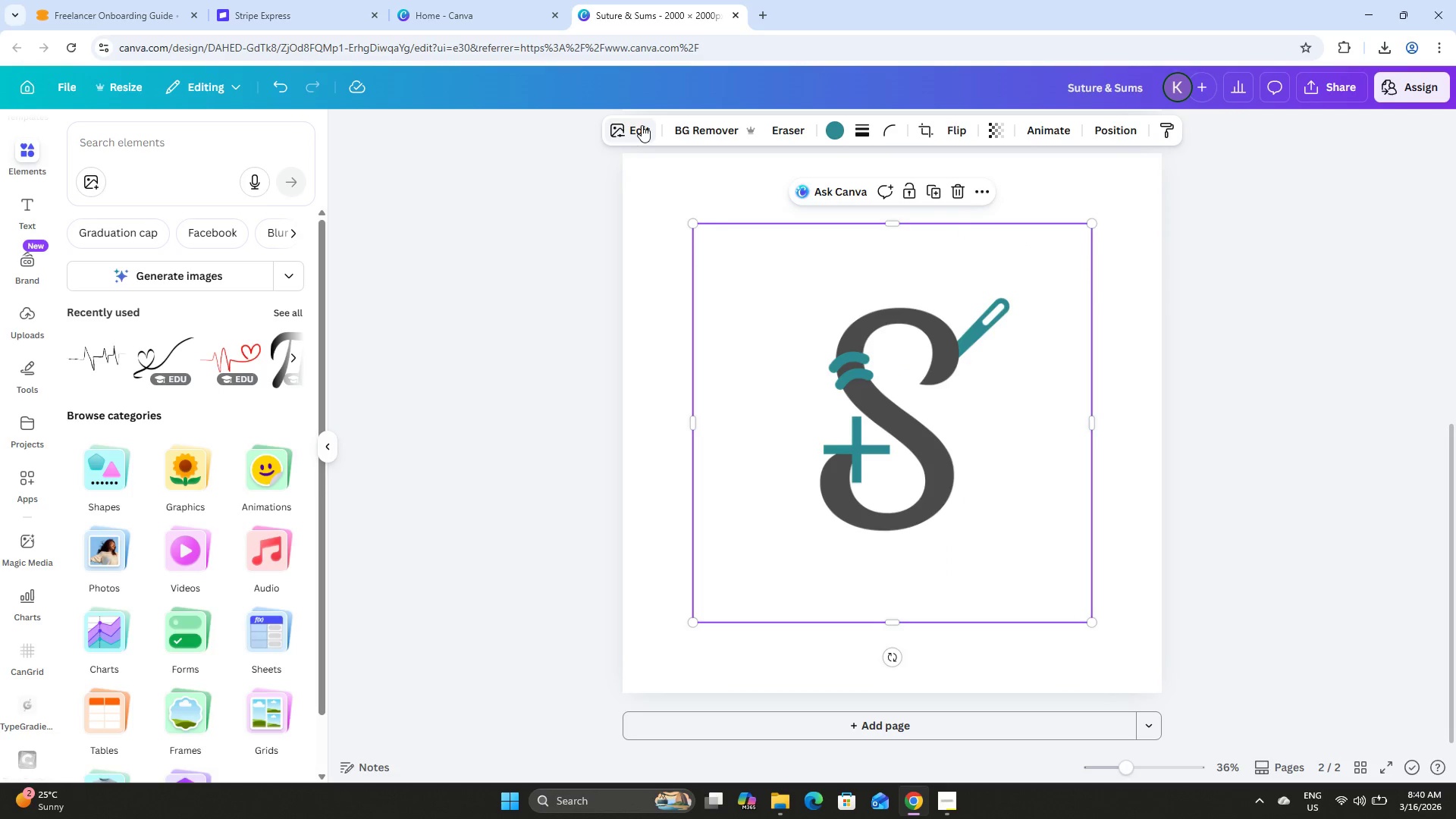 
left_click([642, 125])
 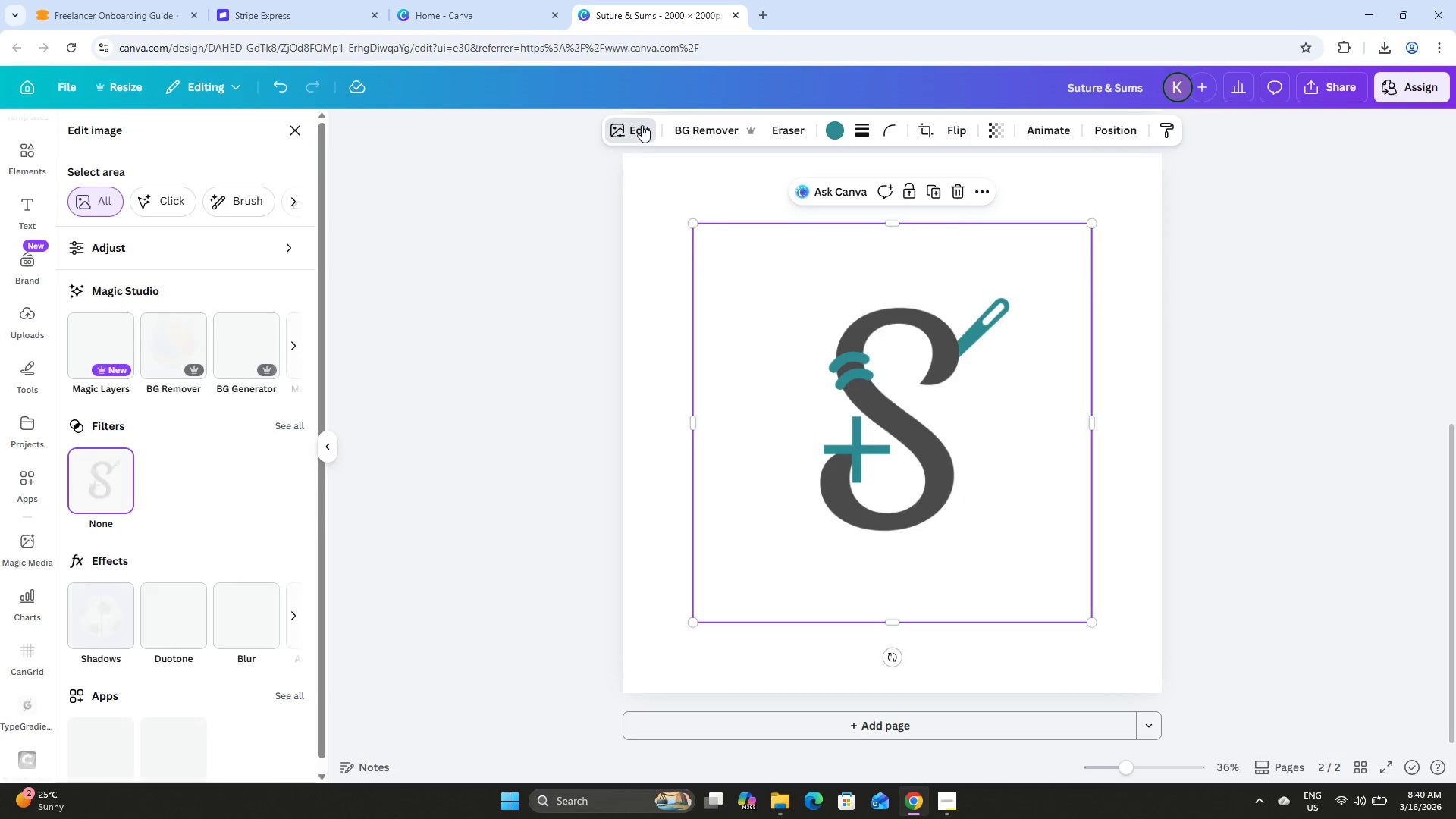 
left_click([642, 125])
 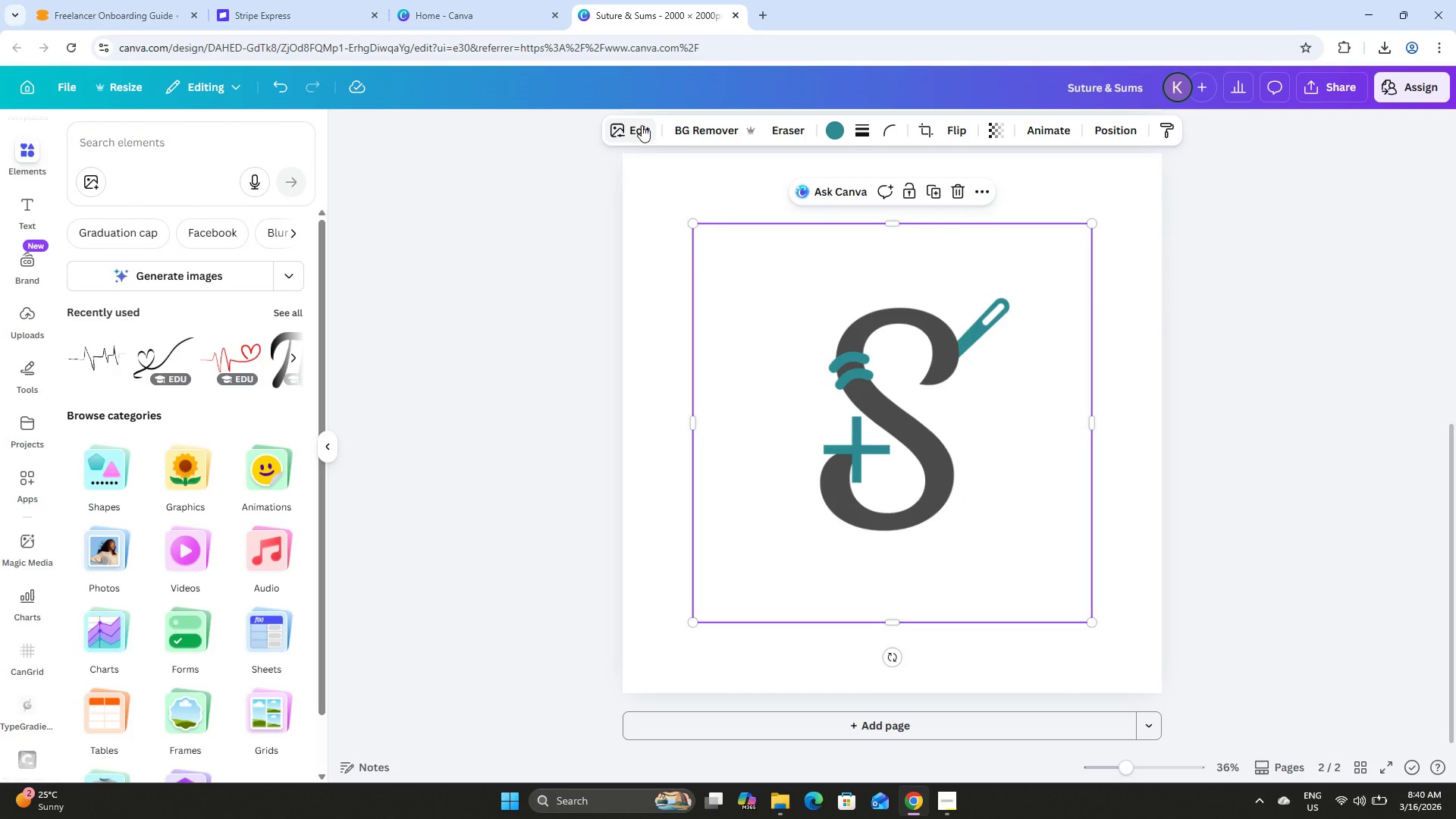 
left_click([642, 125])
 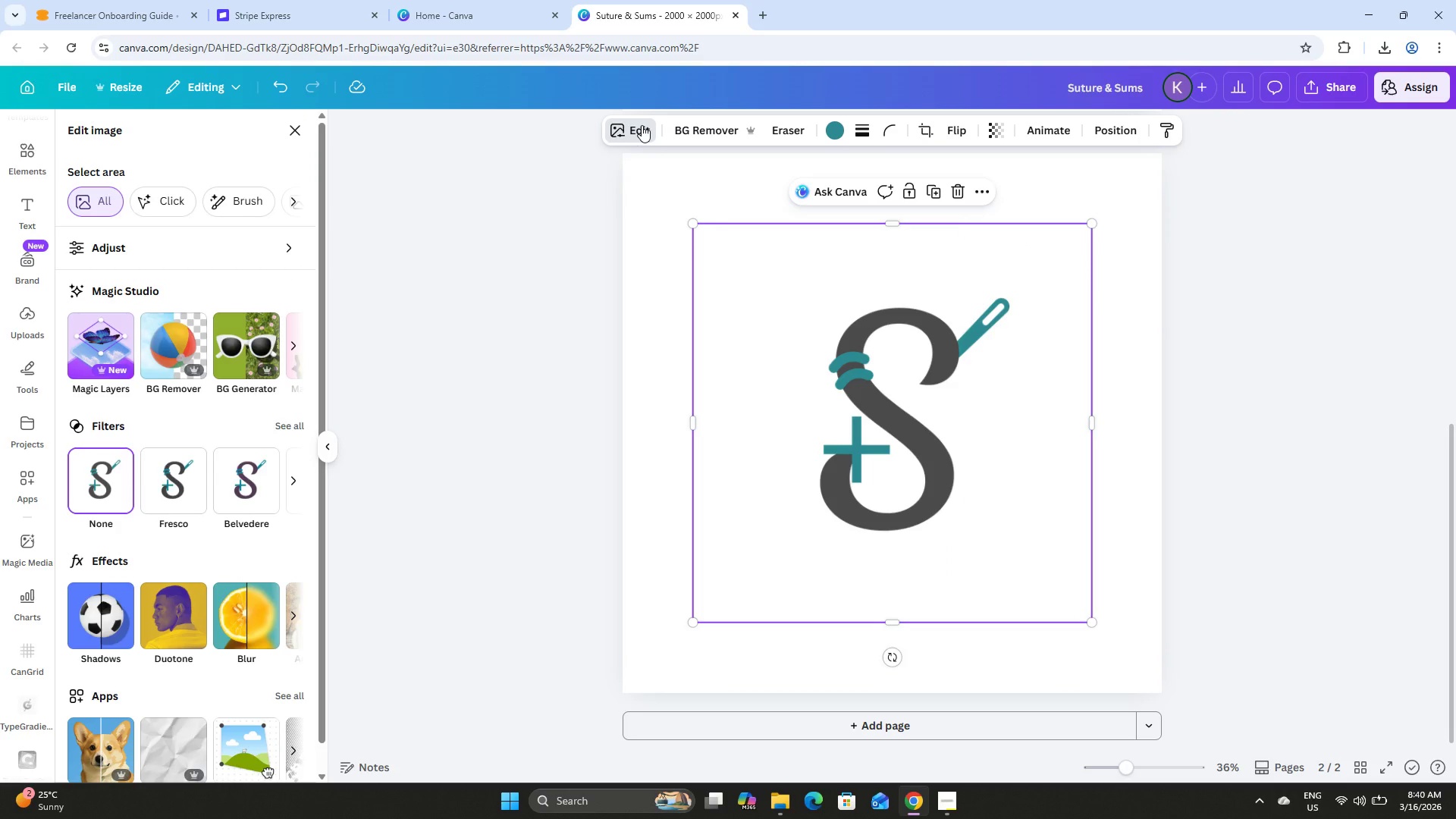 
left_click([642, 125])
 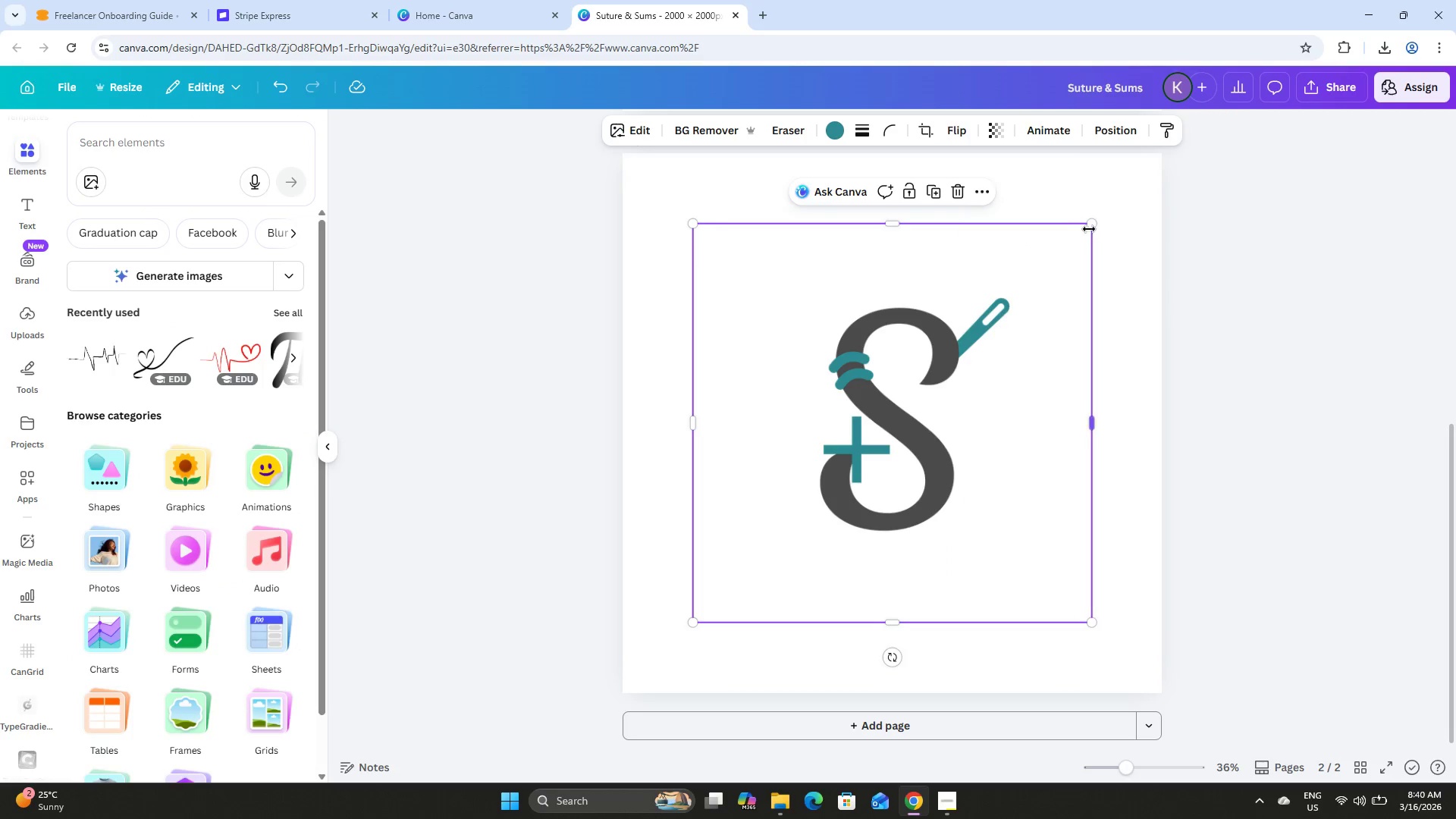 
left_click_drag(start_coordinate=[1090, 225], to_coordinate=[1006, 291])
 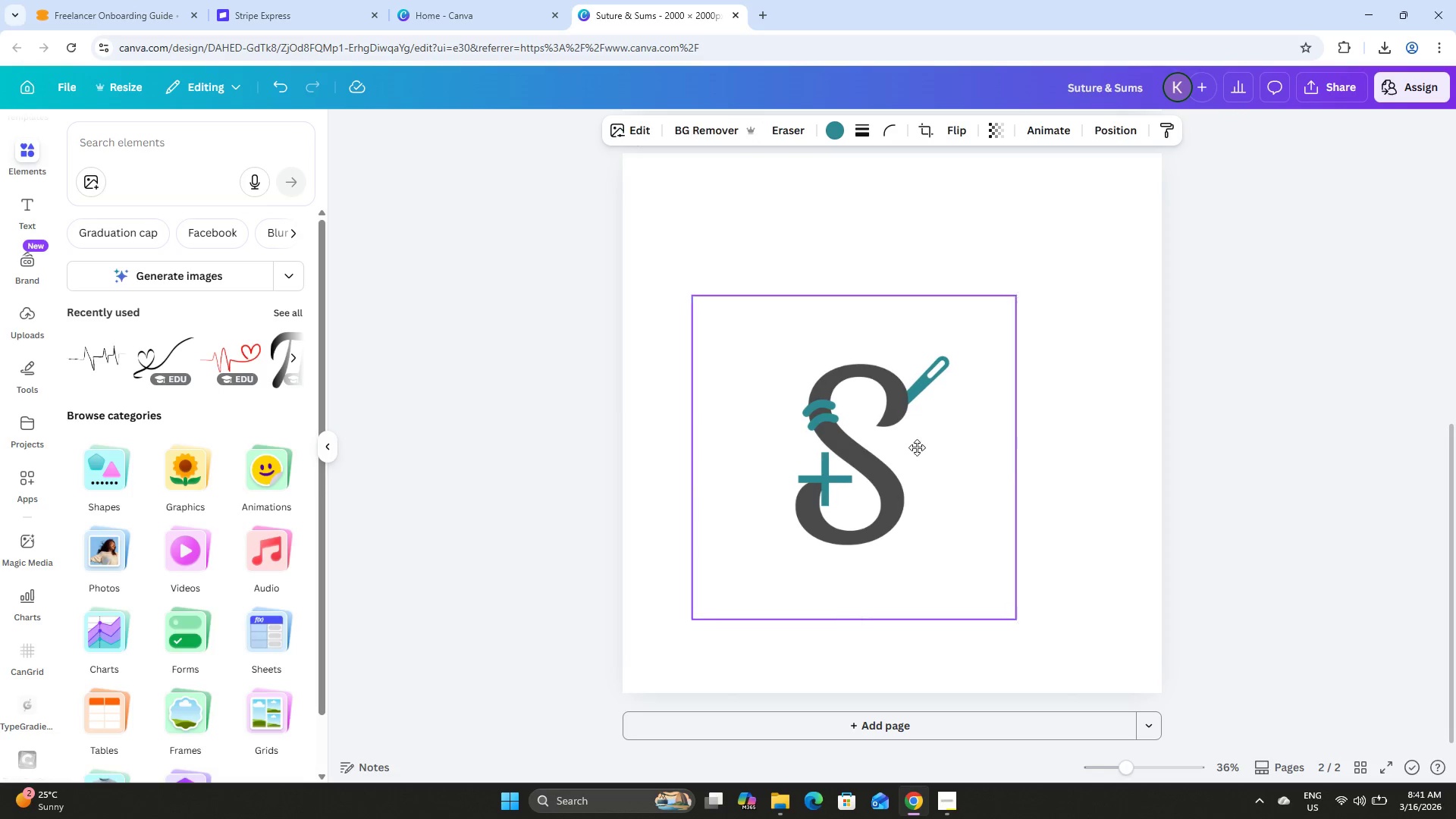 
key(Tab)
 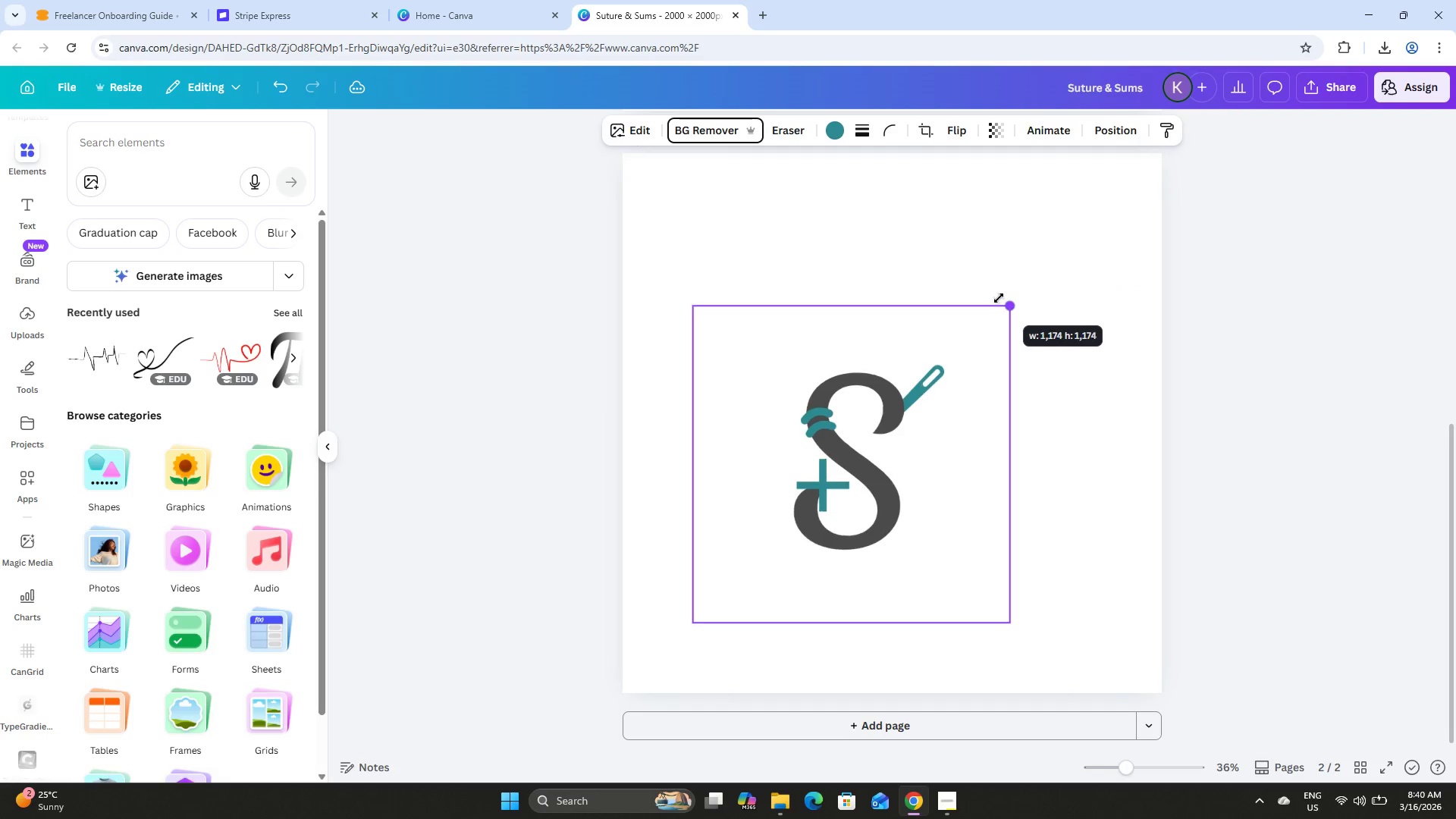 
left_click_drag(start_coordinate=[918, 453], to_coordinate=[905, 362])
 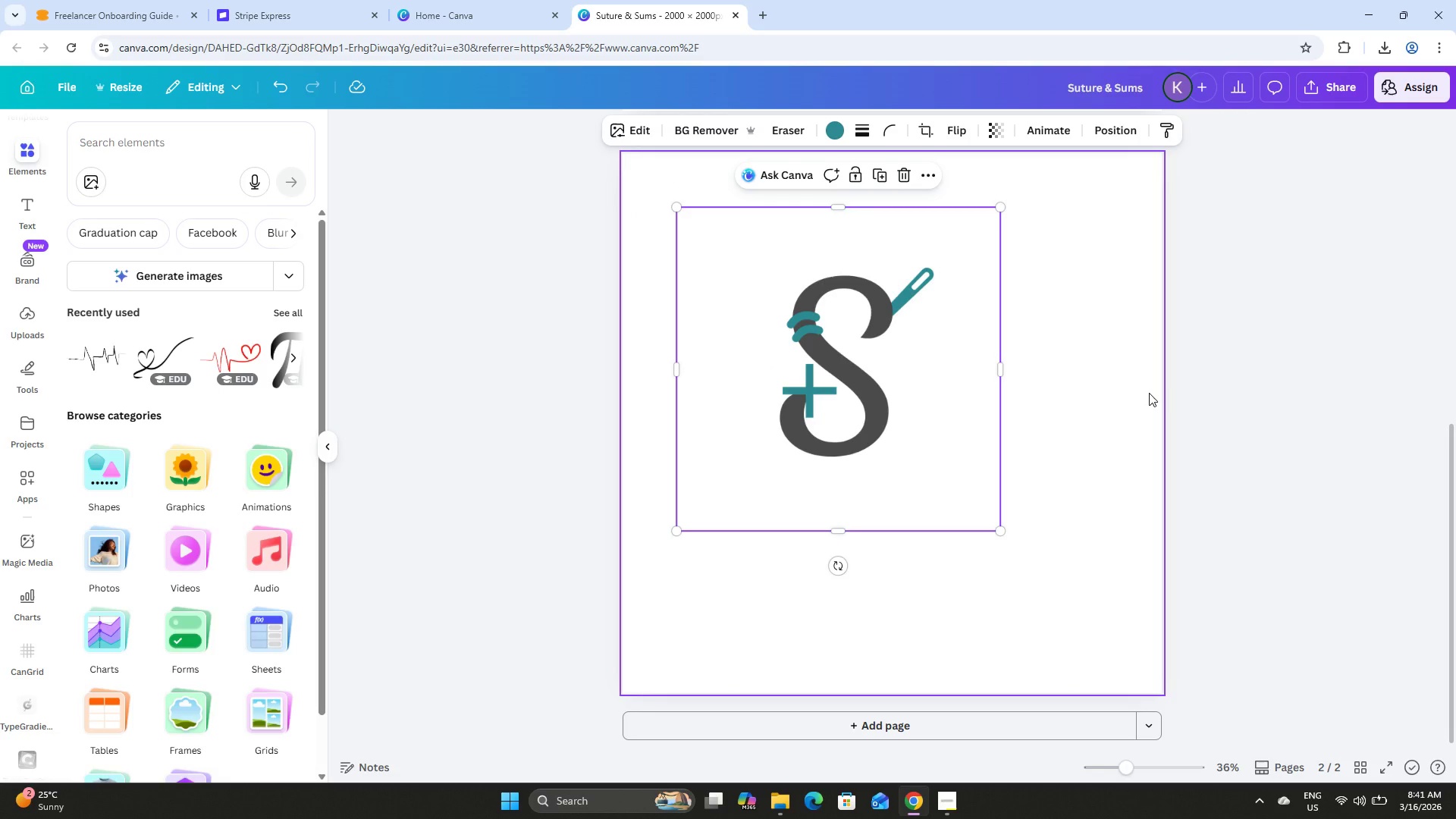 
wait(26.42)
 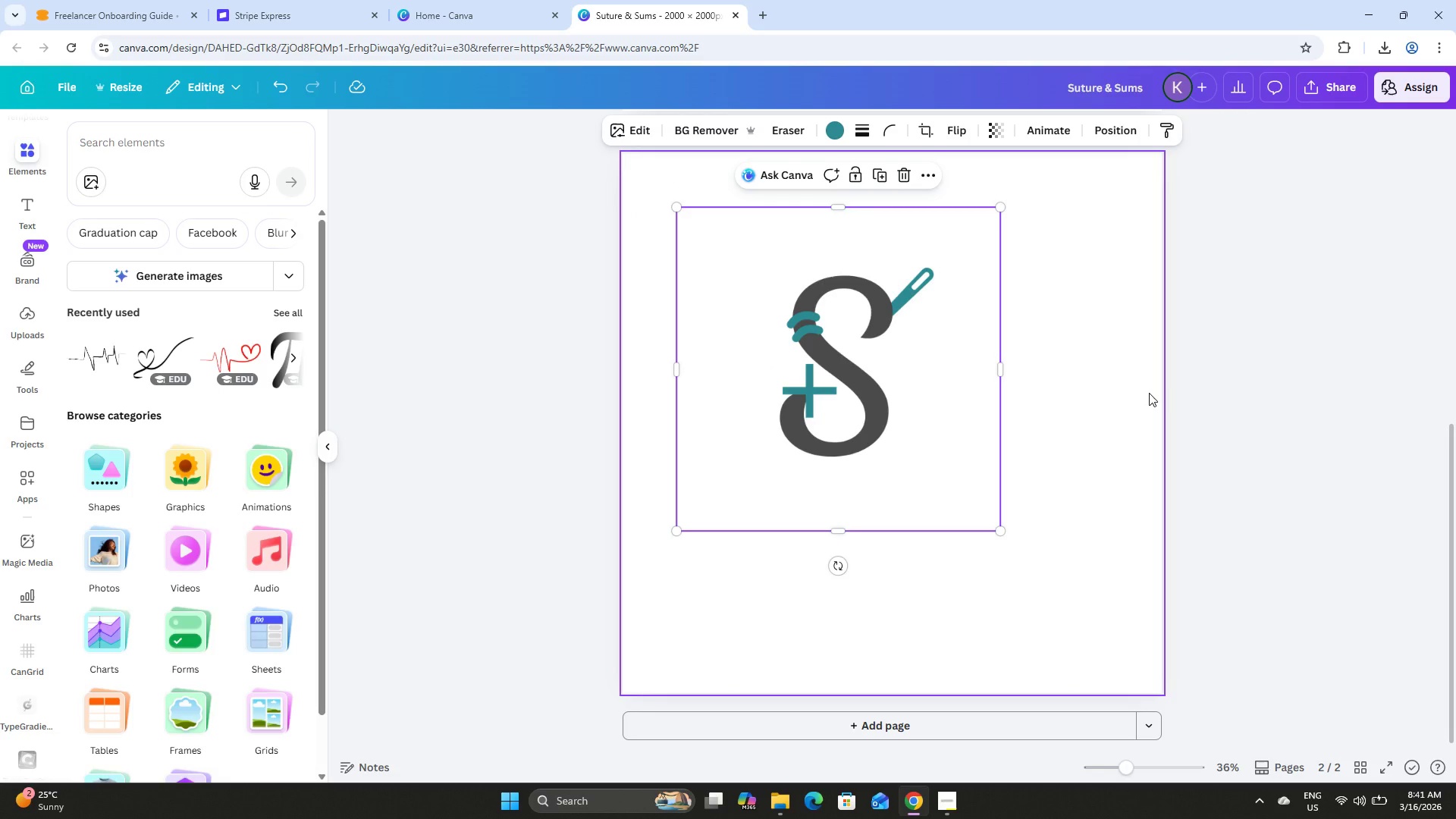 
left_click([876, 293])
 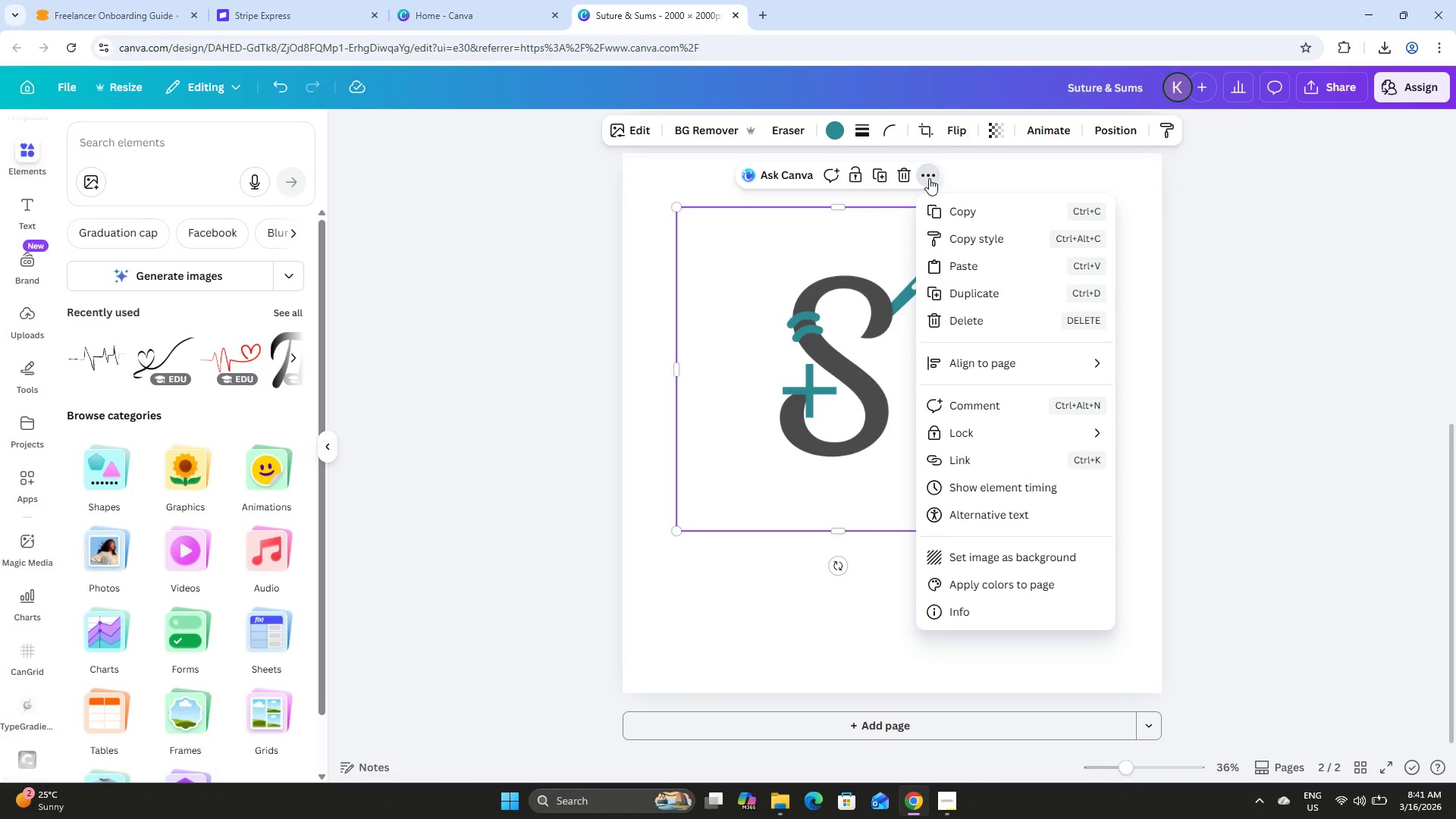 
wait(17.76)
 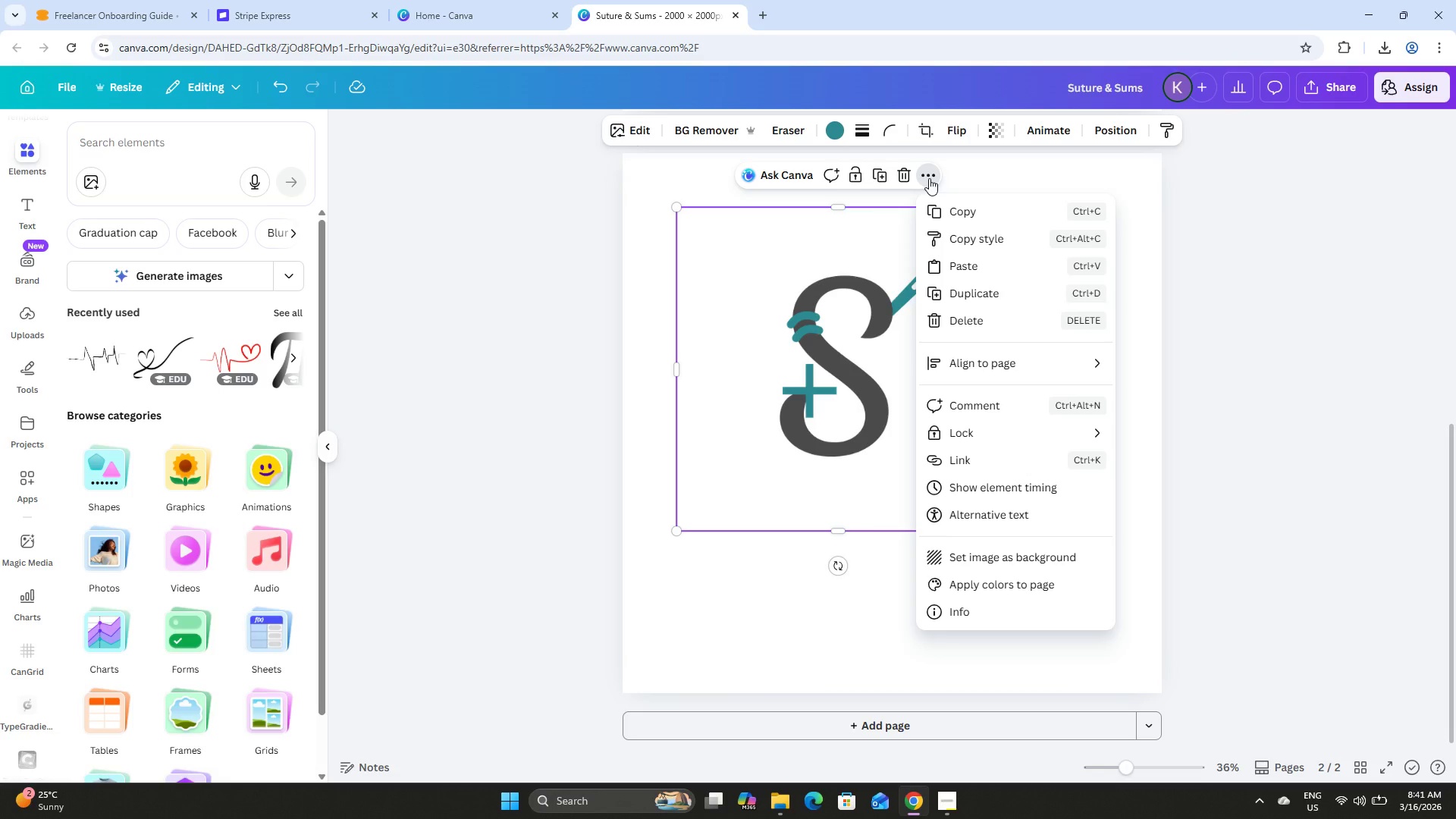 
left_click([1110, 130])
 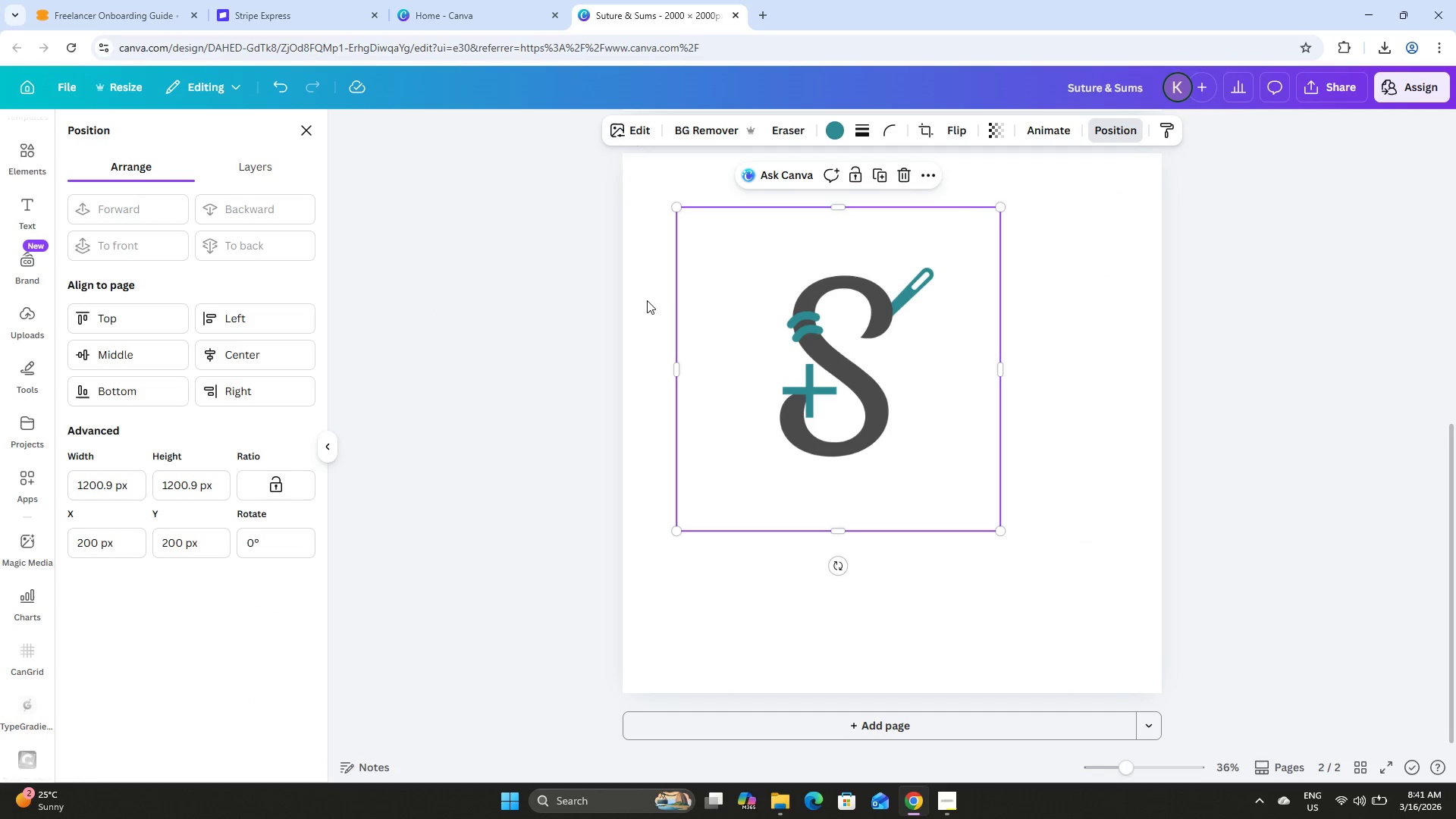 
left_click_drag(start_coordinate=[860, 331], to_coordinate=[839, 381])
 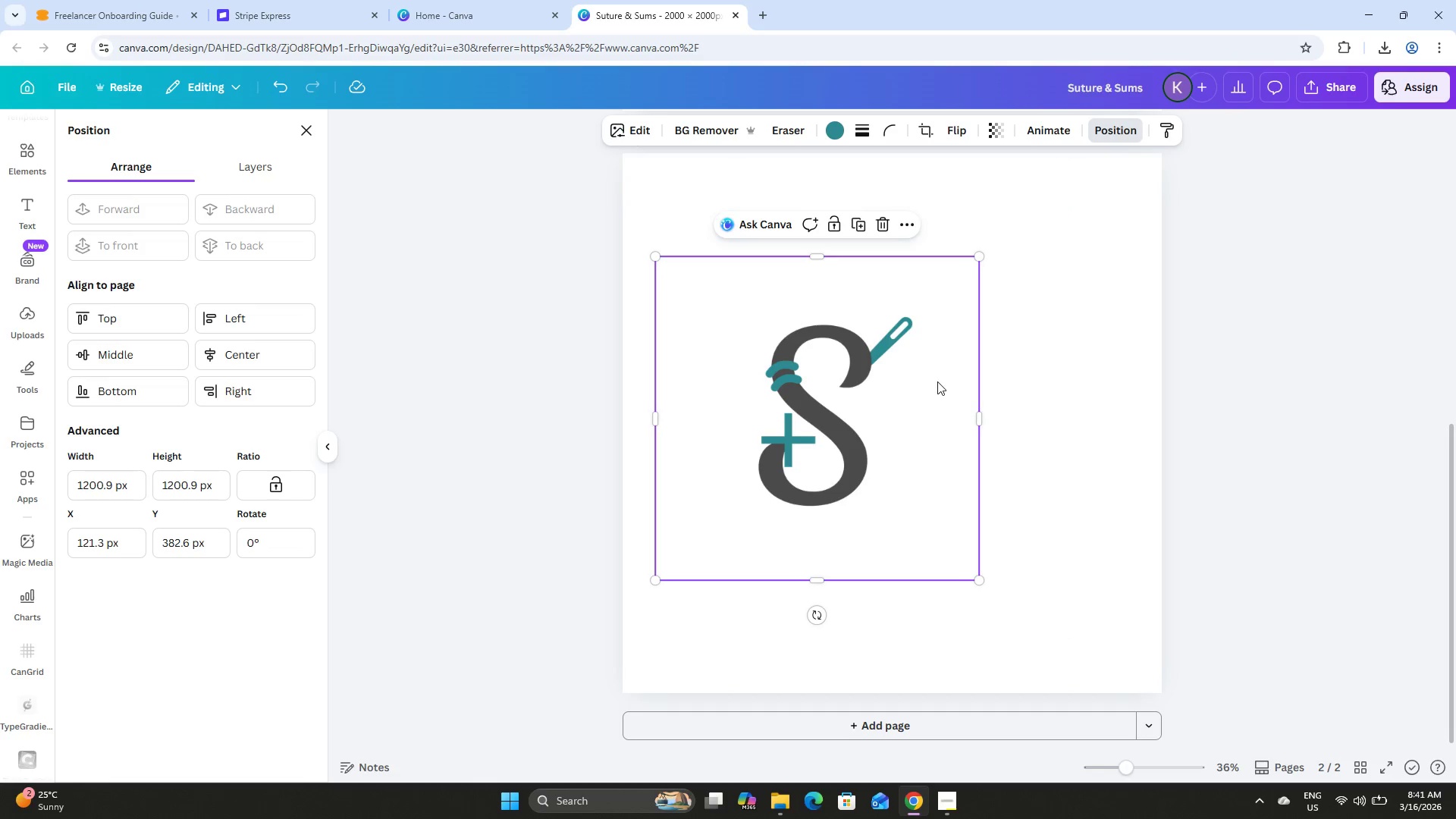 
scroll: coordinate [938, 381], scroll_direction: up, amount: 3.0
 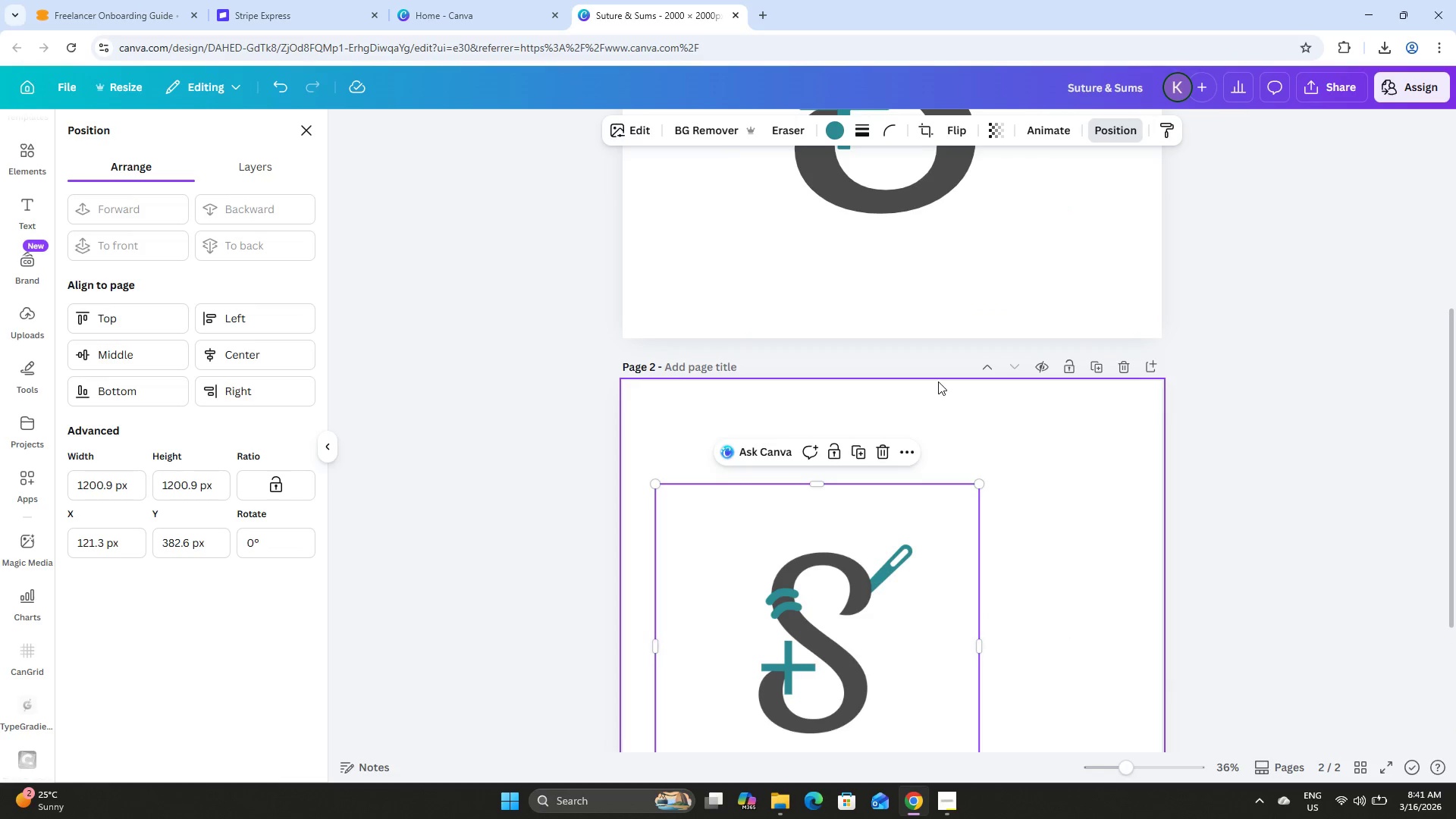 
left_click_drag(start_coordinate=[837, 408], to_coordinate=[843, 387])
 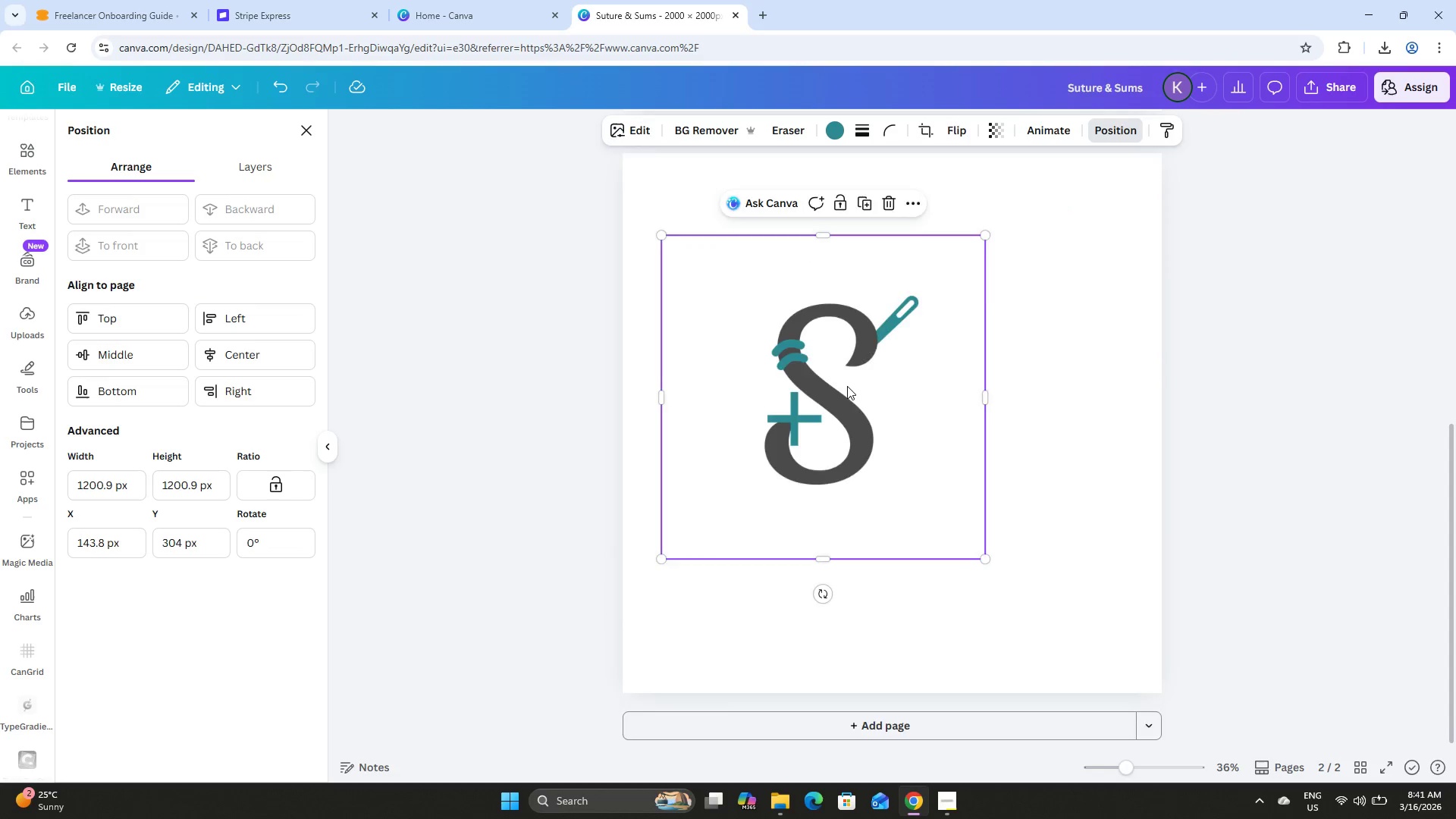 
scroll: coordinate [862, 430], scroll_direction: down, amount: 3.0
 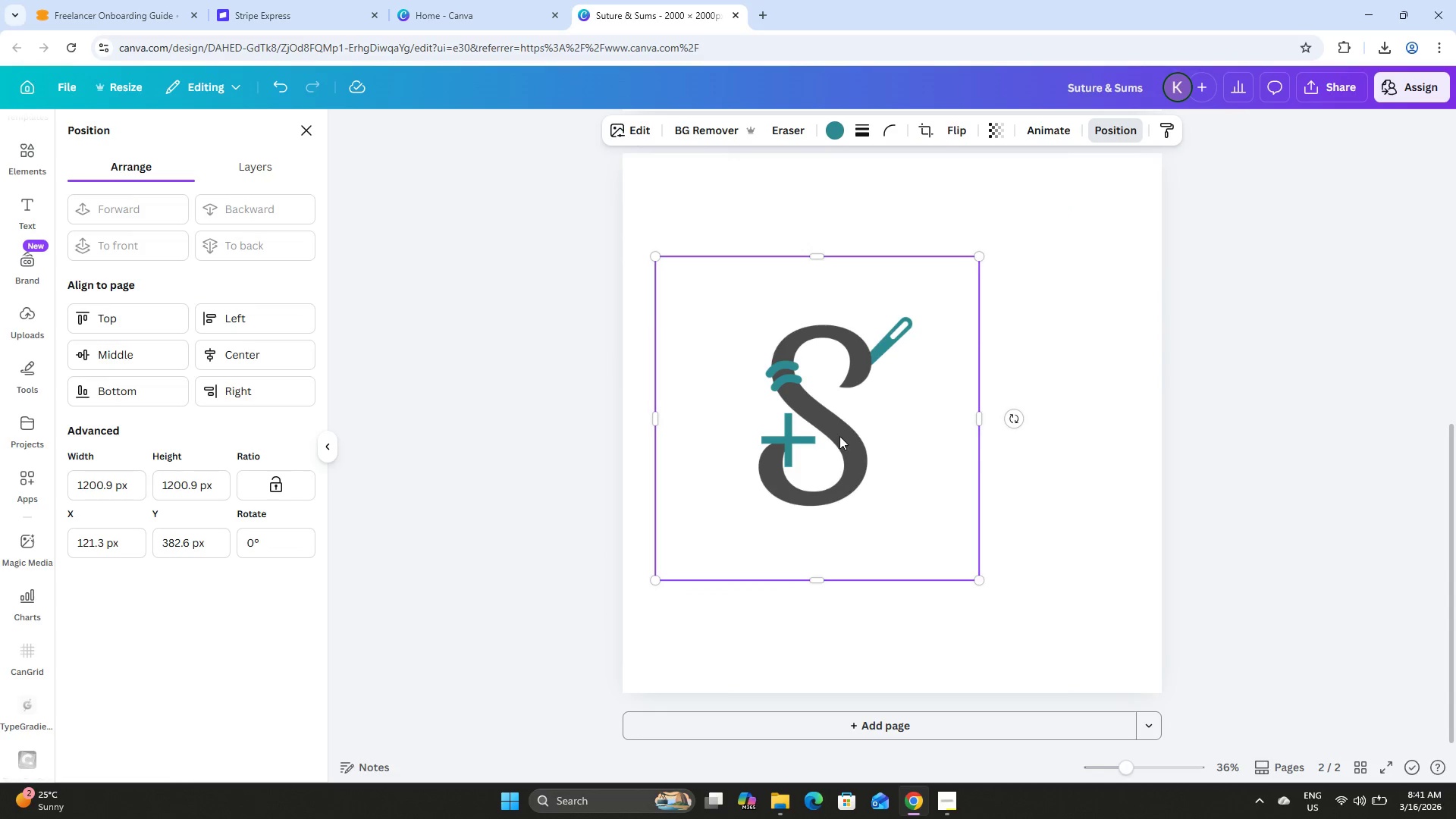 
scroll: coordinate [847, 386], scroll_direction: up, amount: 2.0
 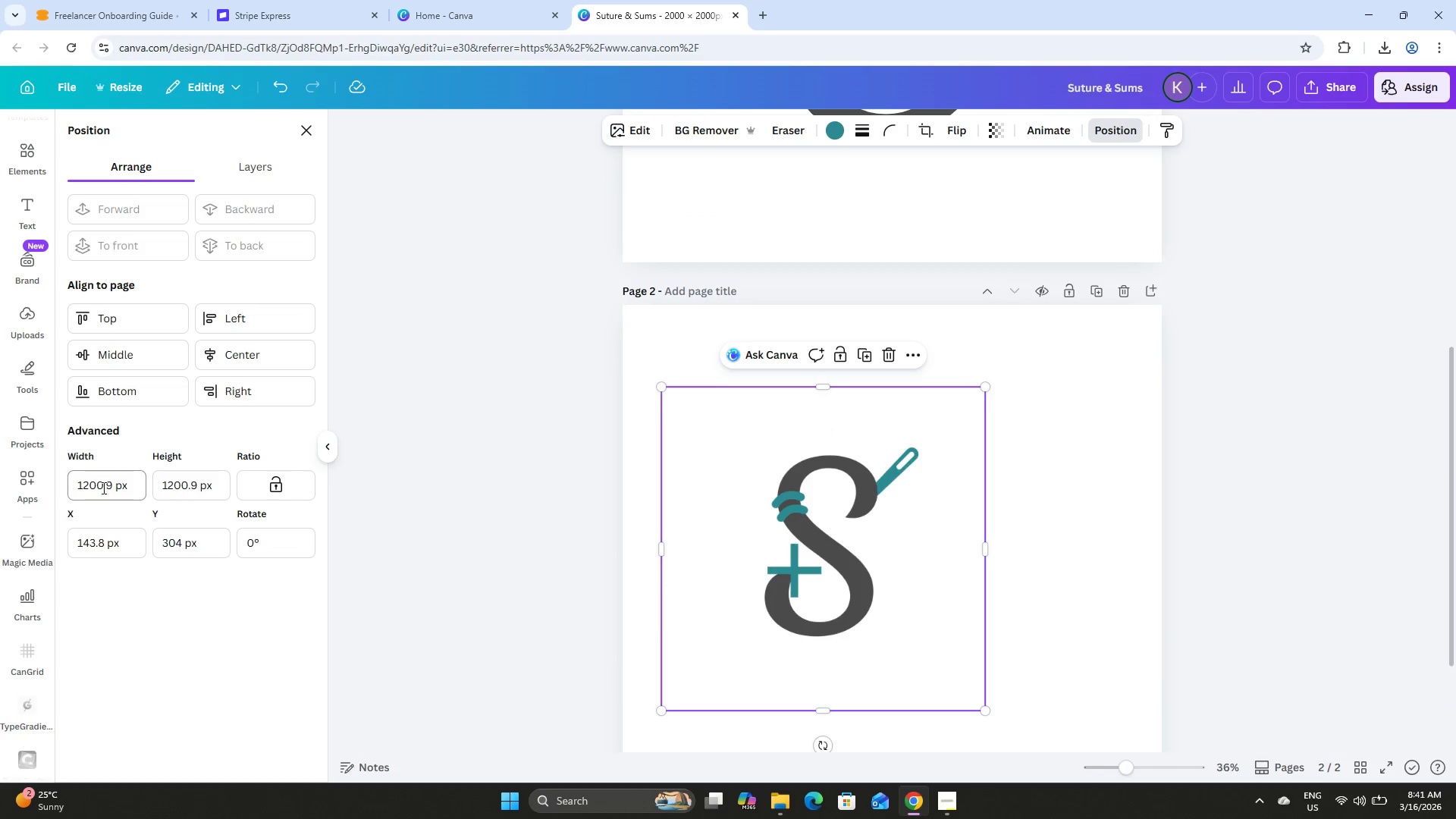 
left_click([101, 487])
 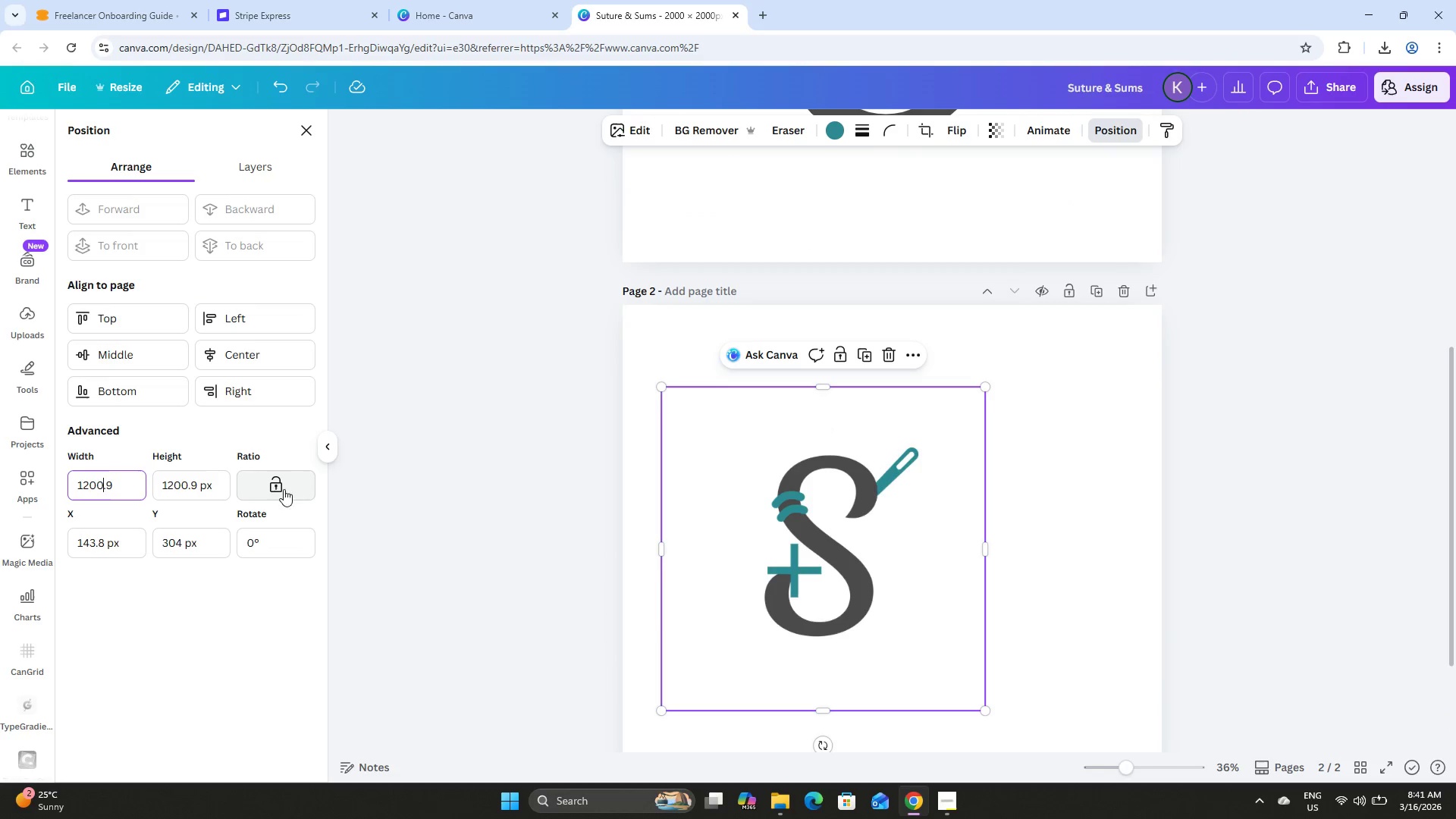 
left_click([269, 483])
 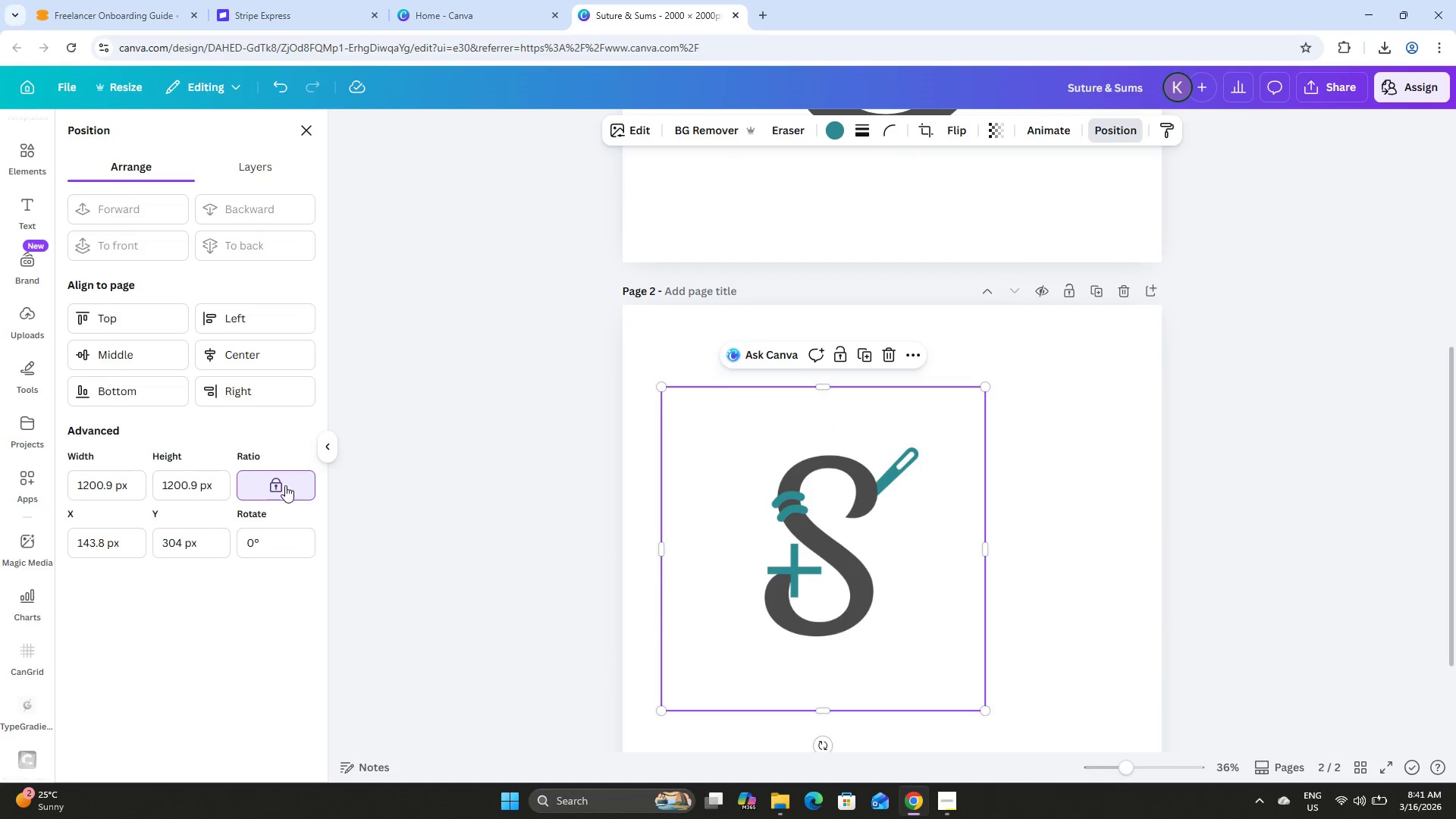 
left_click([285, 485])
 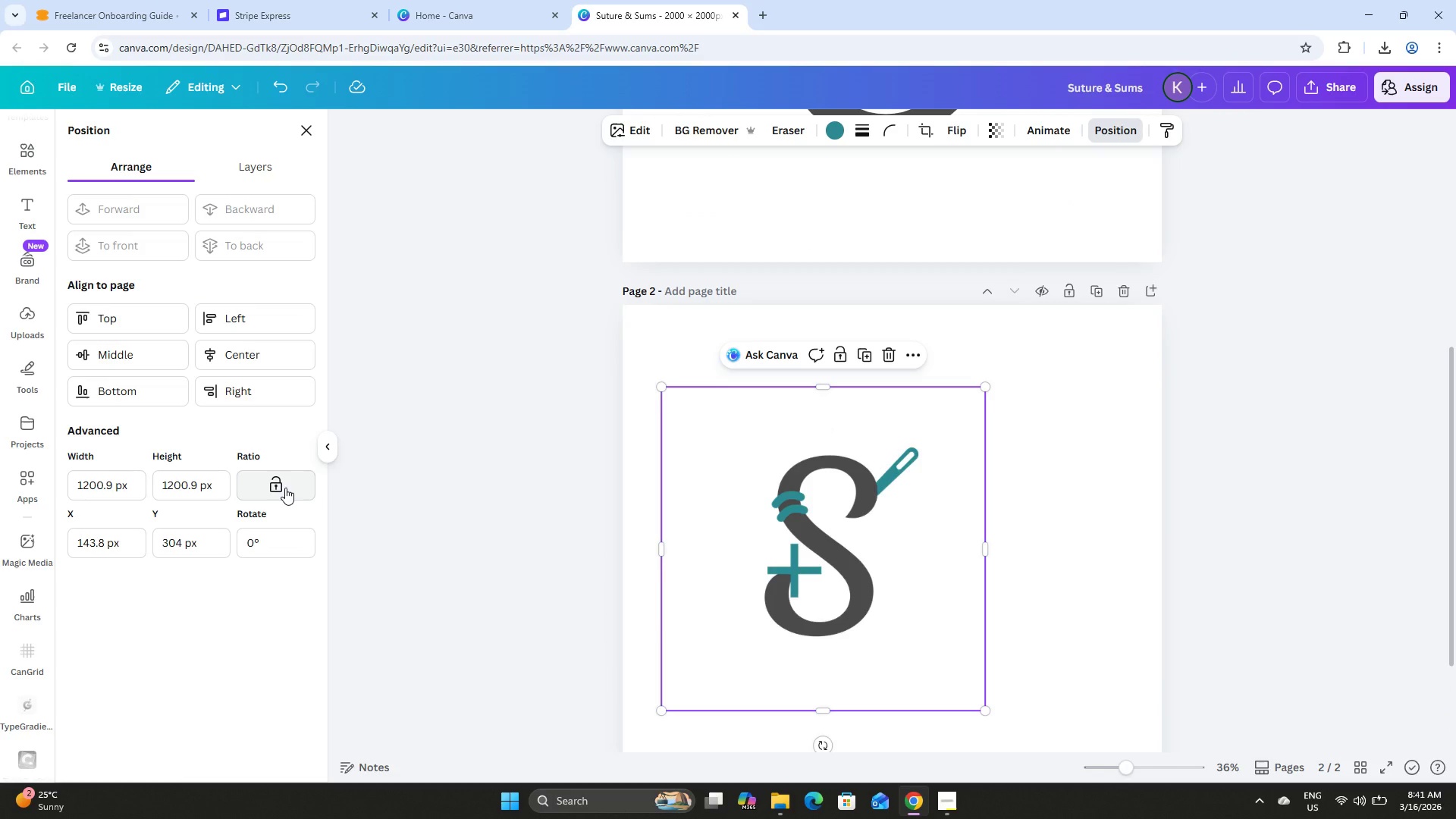 
left_click([285, 488])
 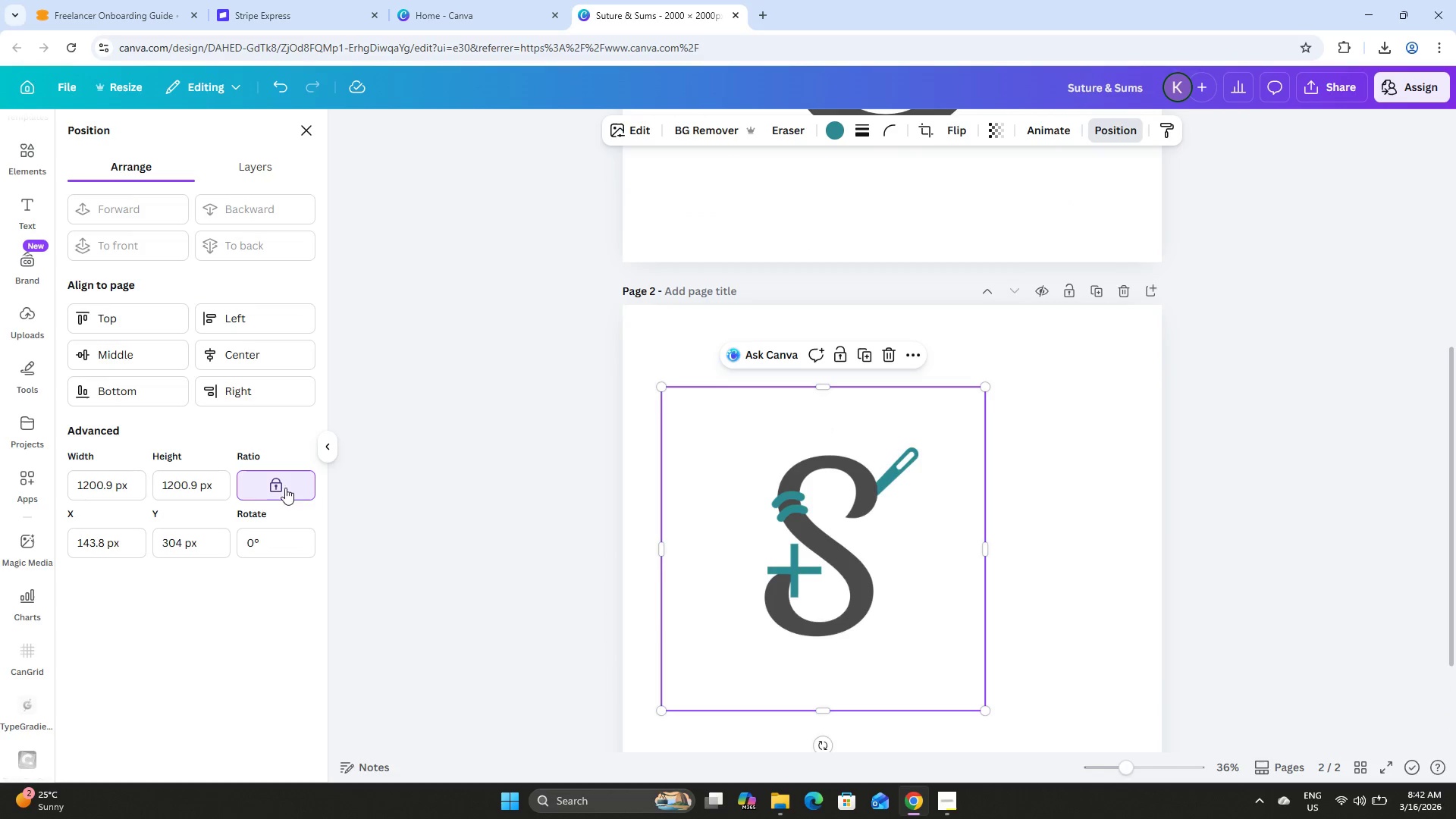 
left_click([96, 488])
 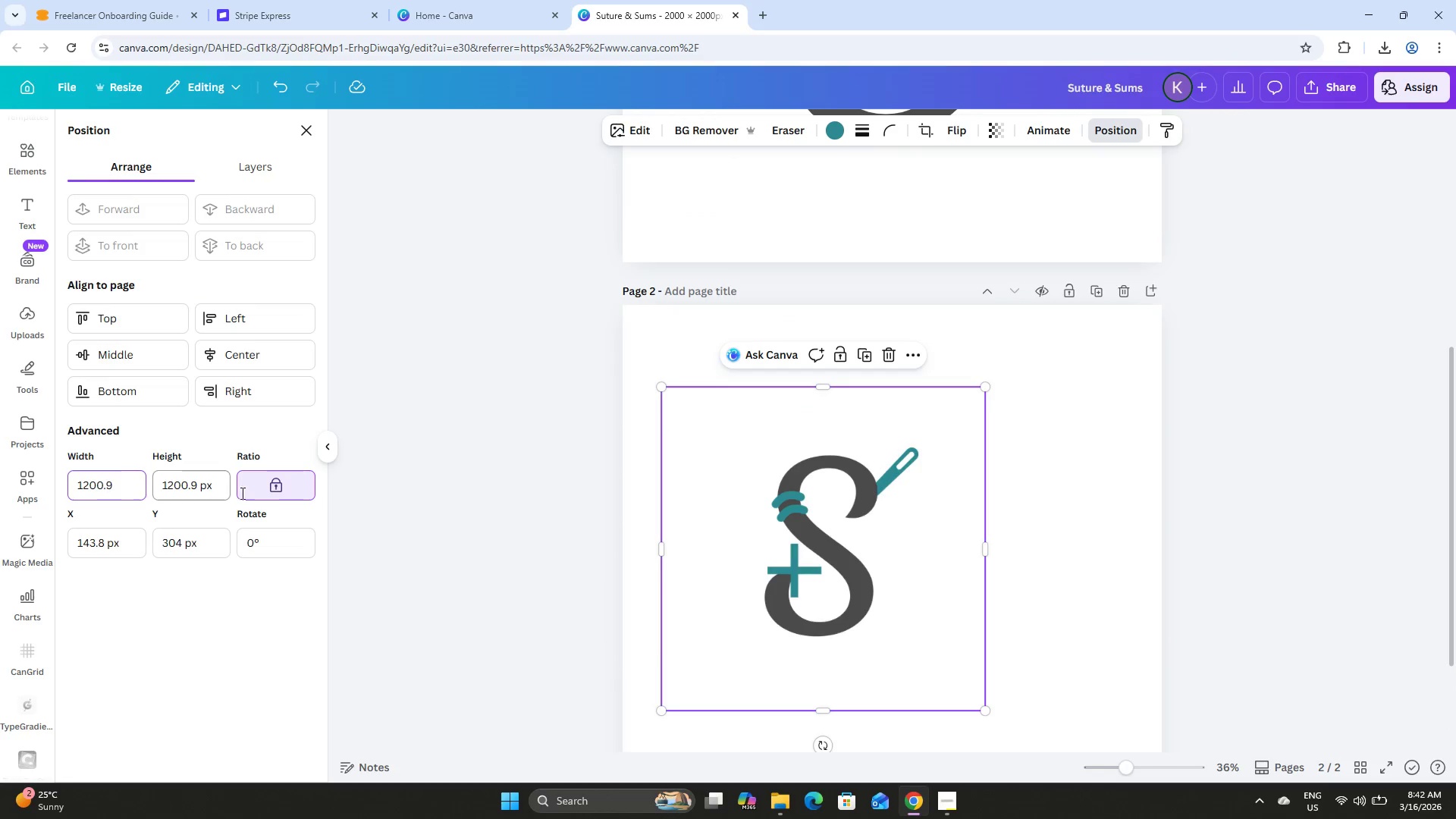 
left_click([262, 495])
 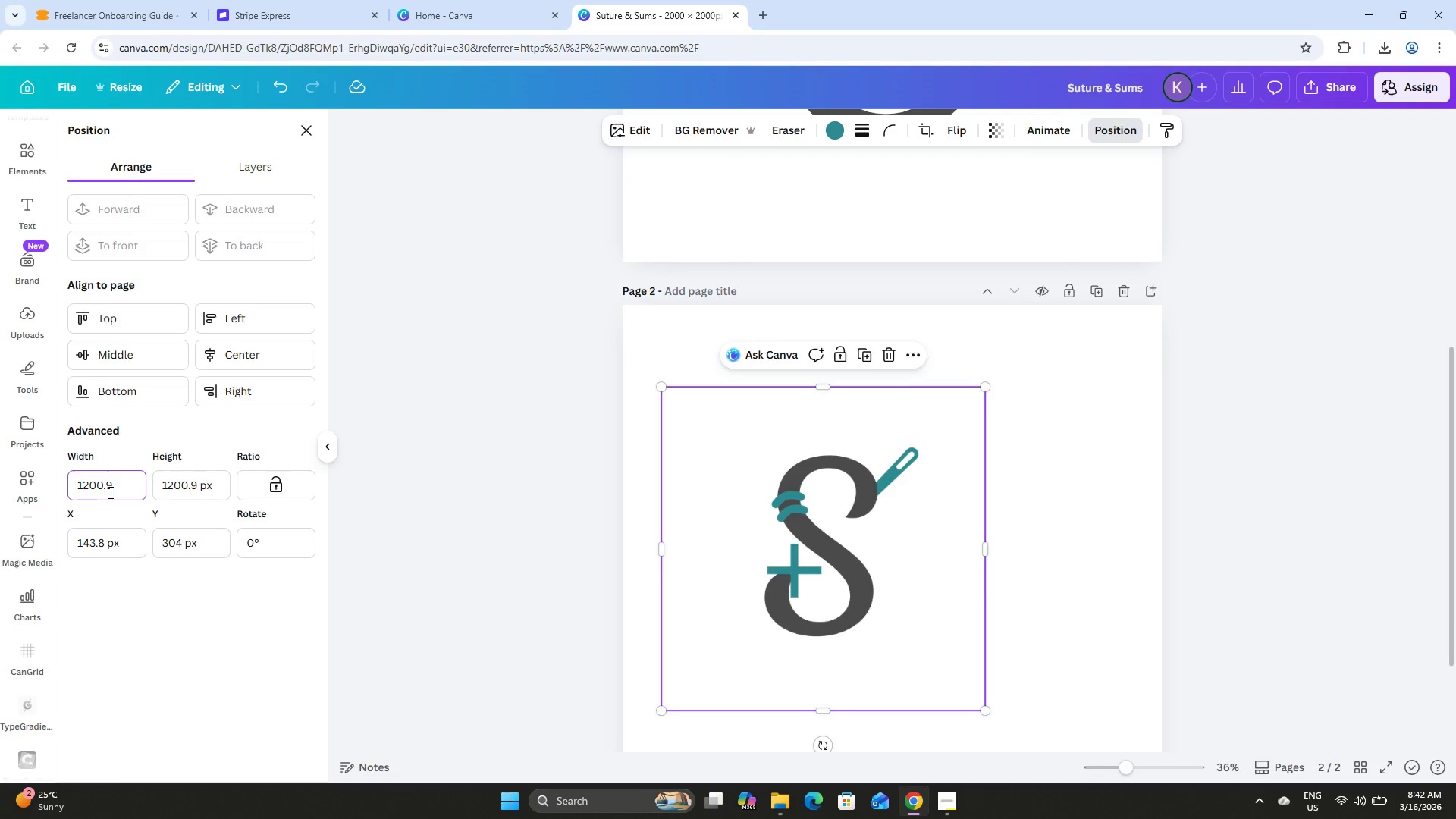 
left_click_drag(start_coordinate=[122, 488], to_coordinate=[2, 481])
 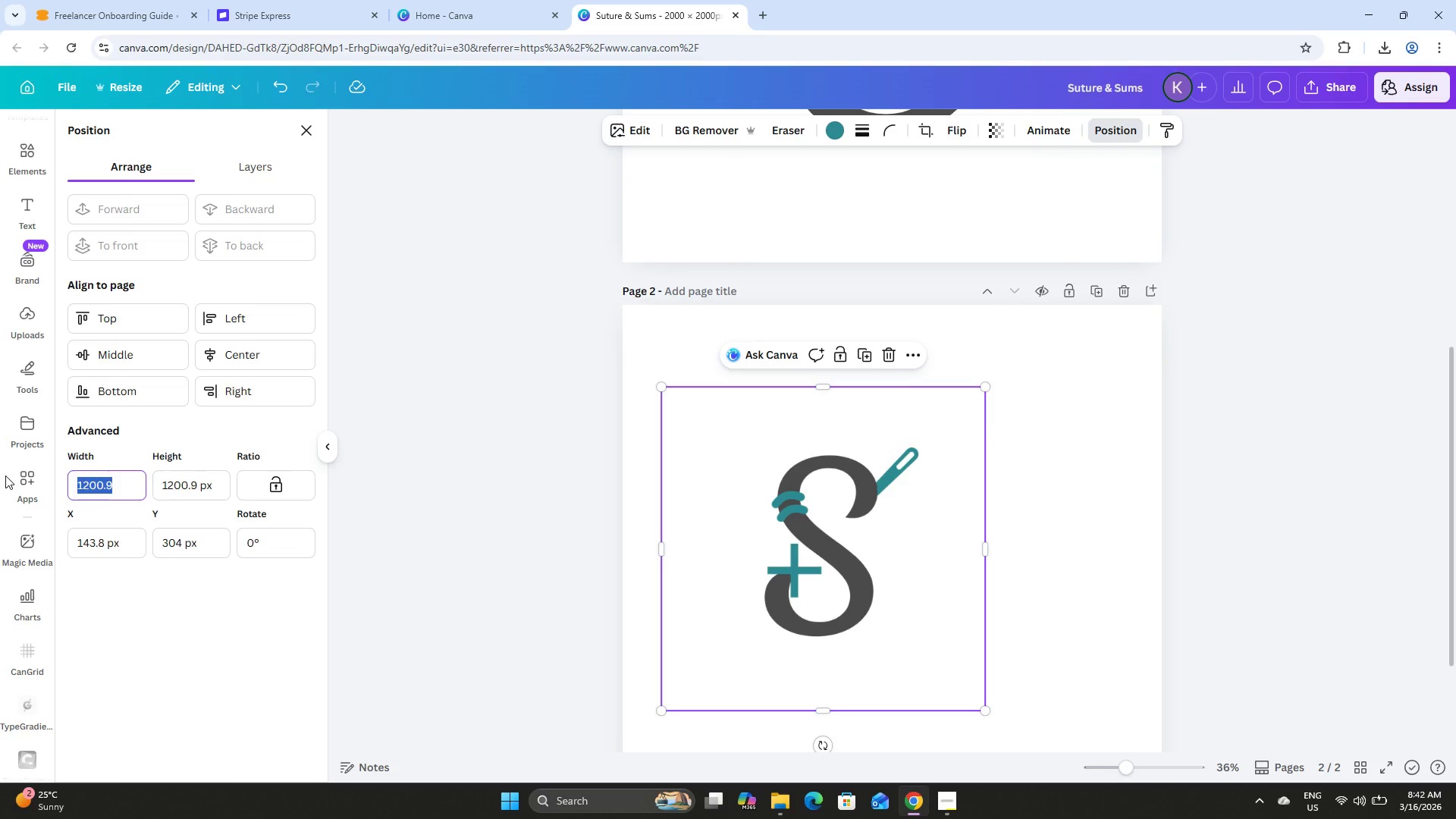 
key(Numpad1)
 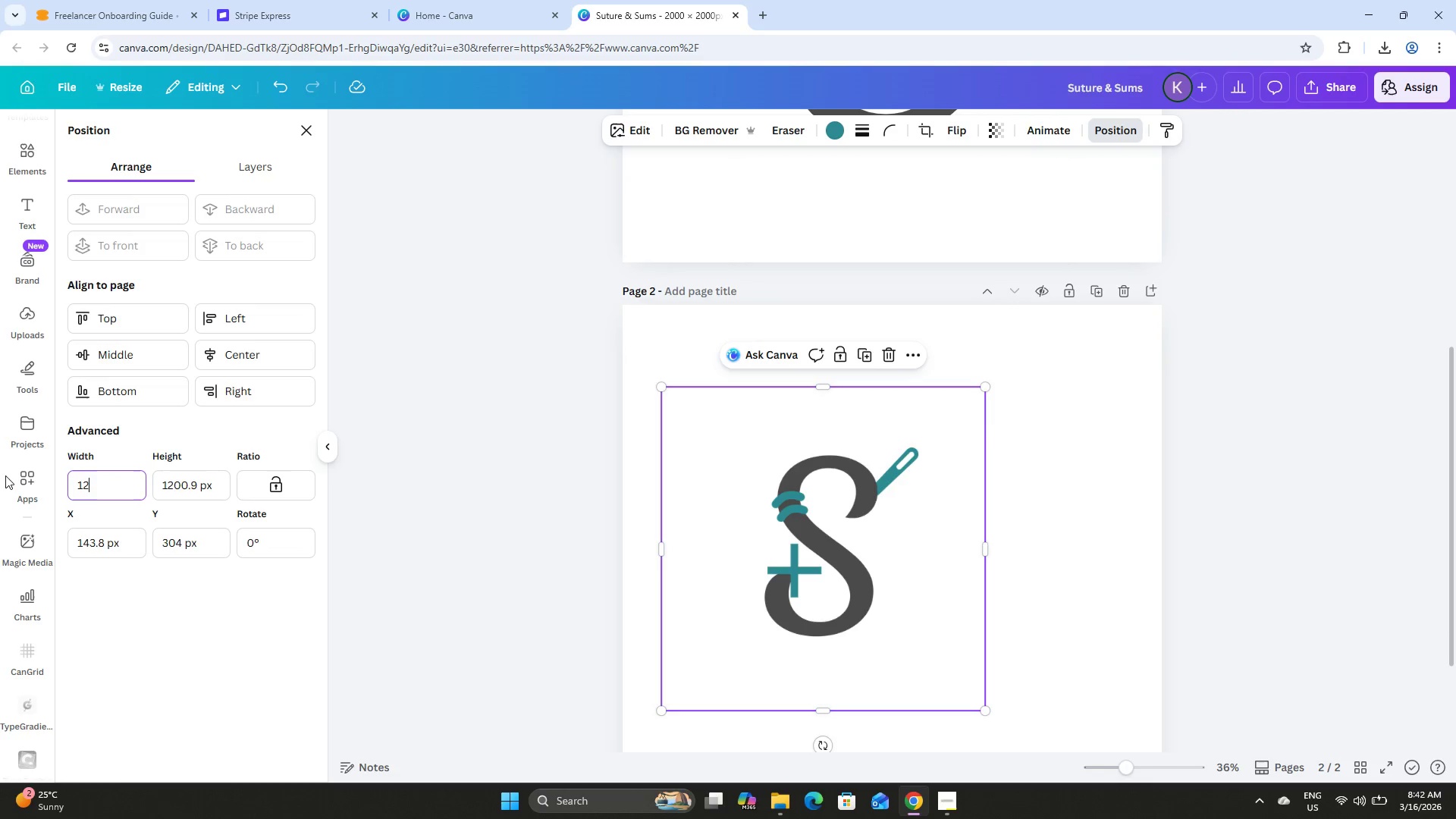 
key(Numpad2)
 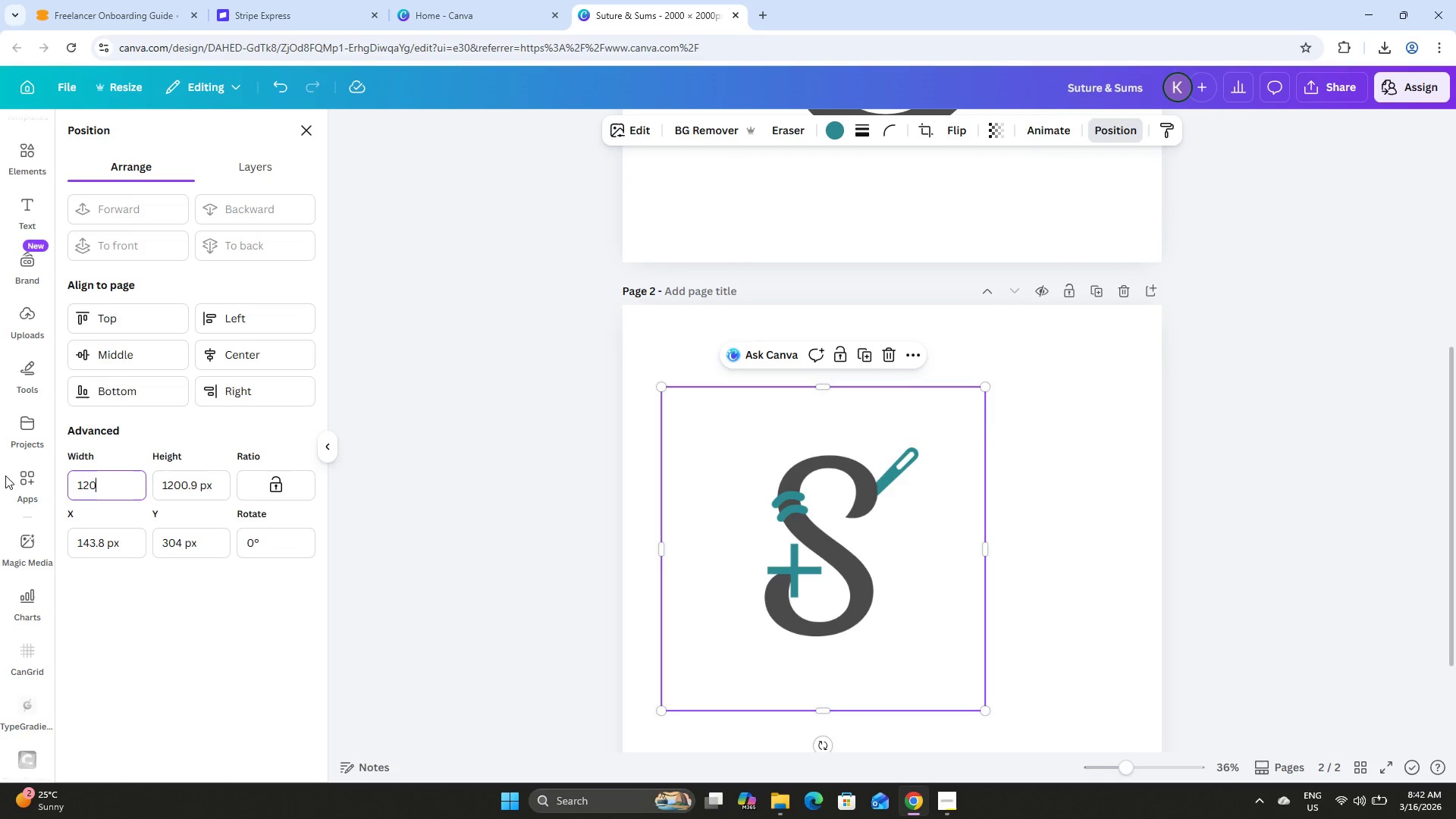 
key(Numpad0)
 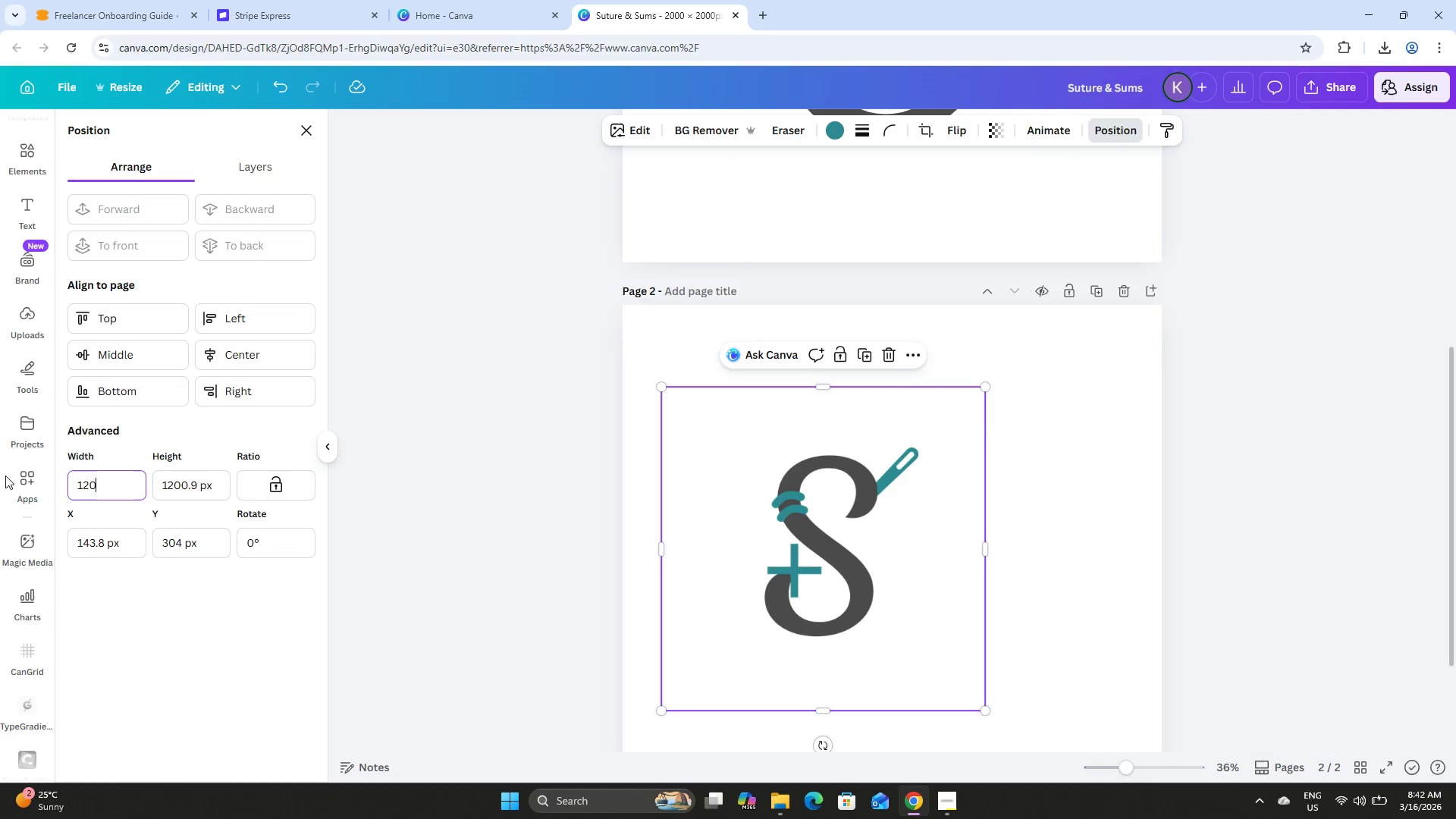 
key(Numpad0)
 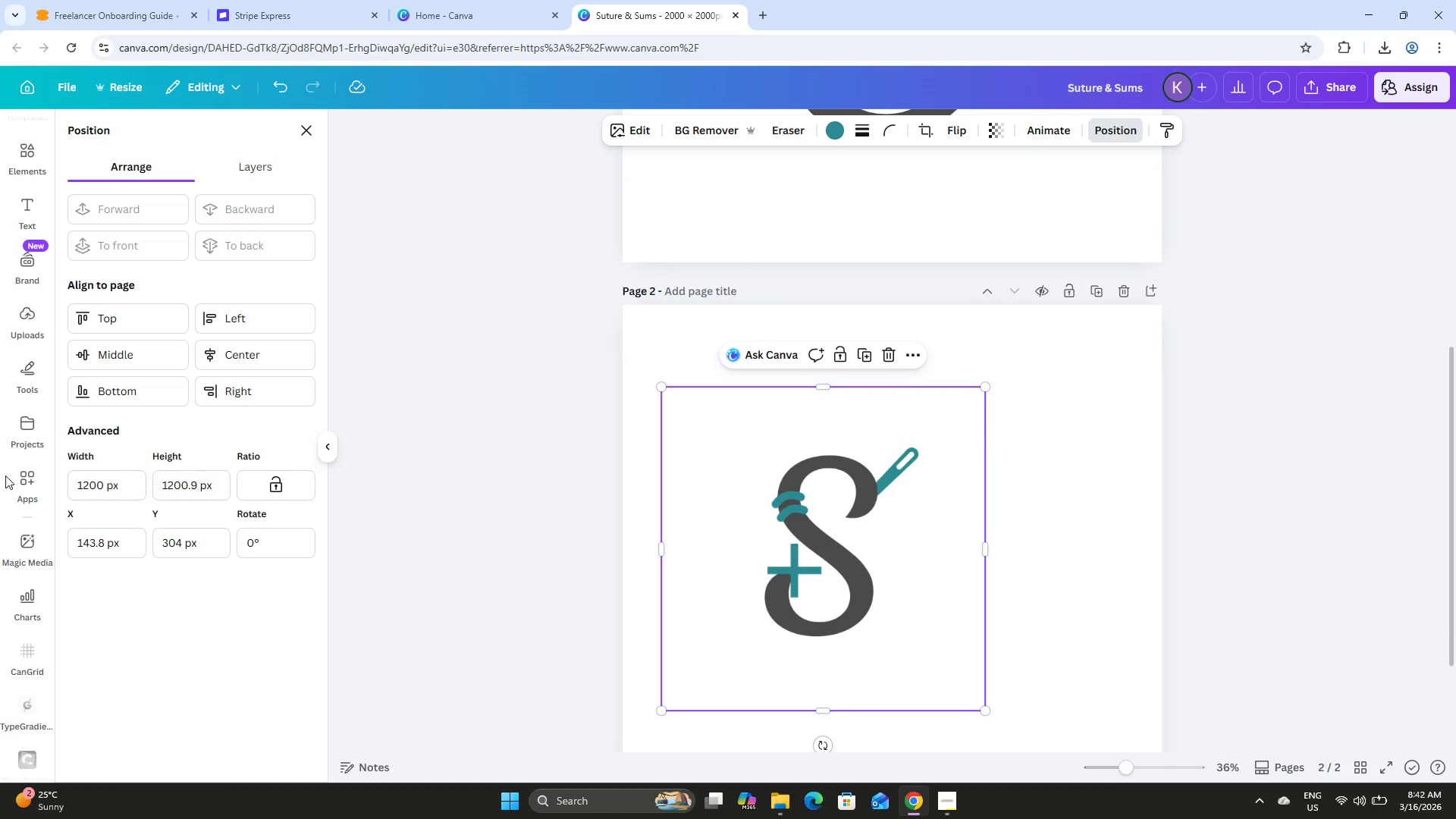 
key(NumpadEnter)
 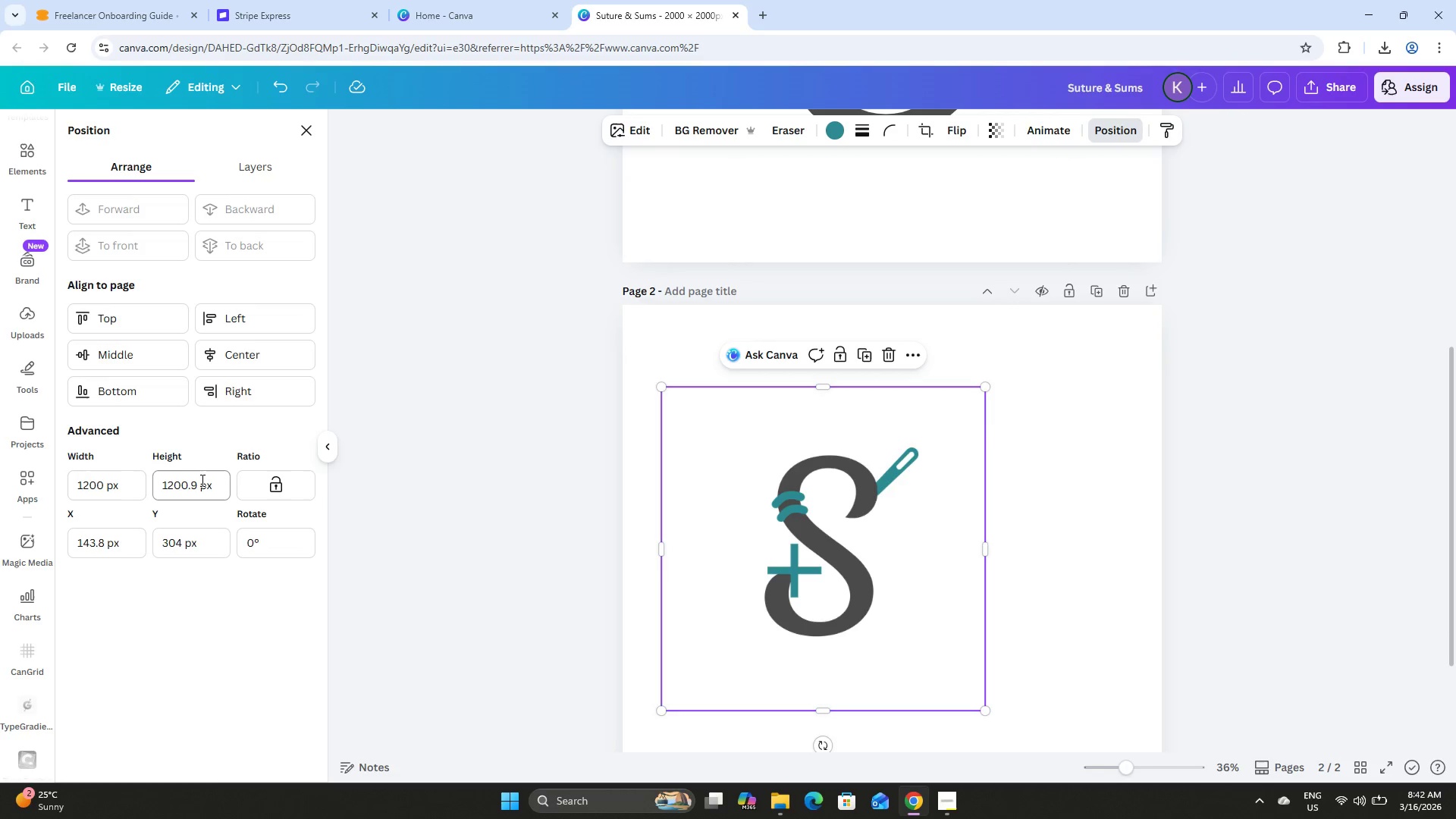 
left_click([268, 497])
 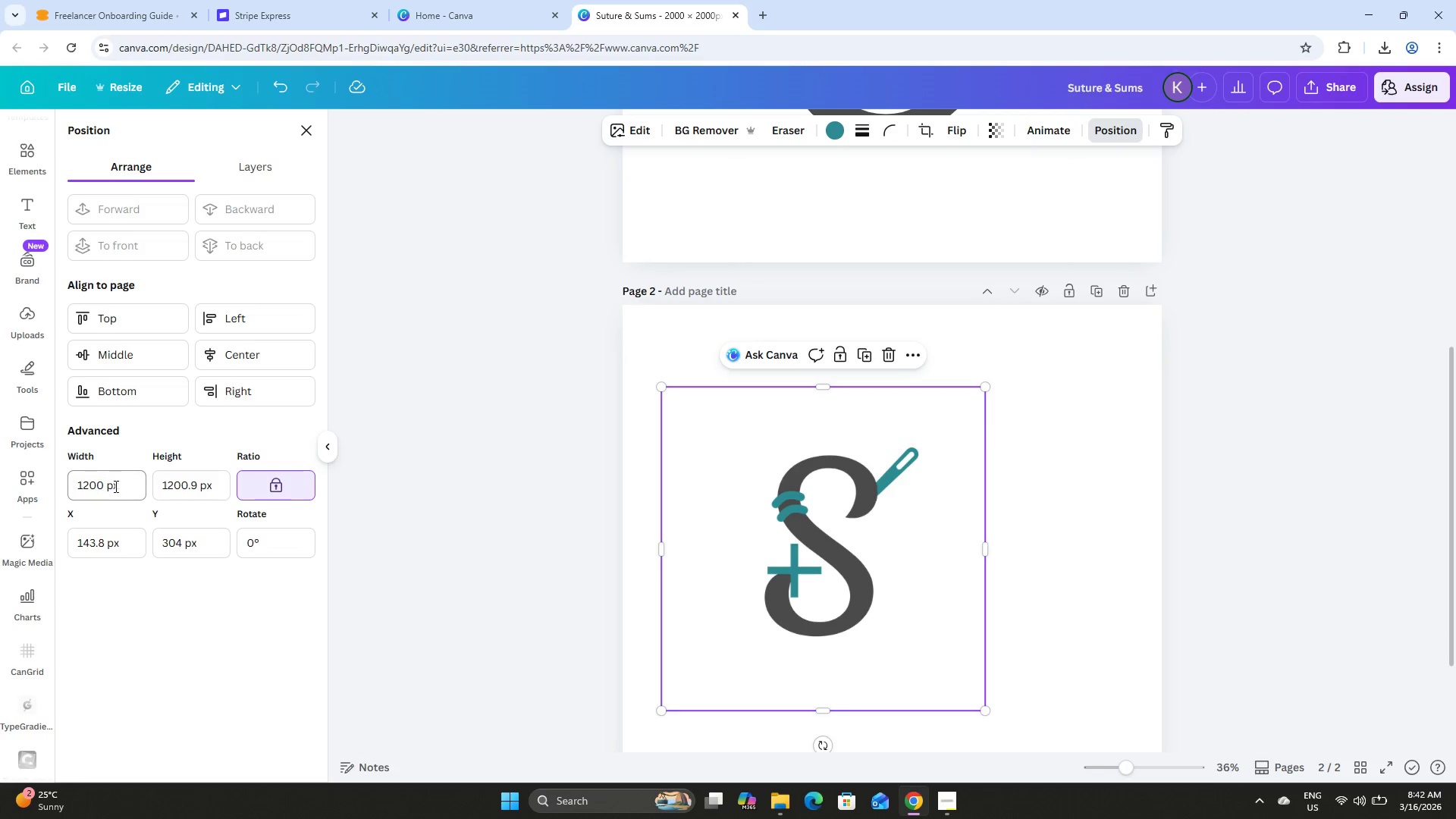 
left_click([115, 487])
 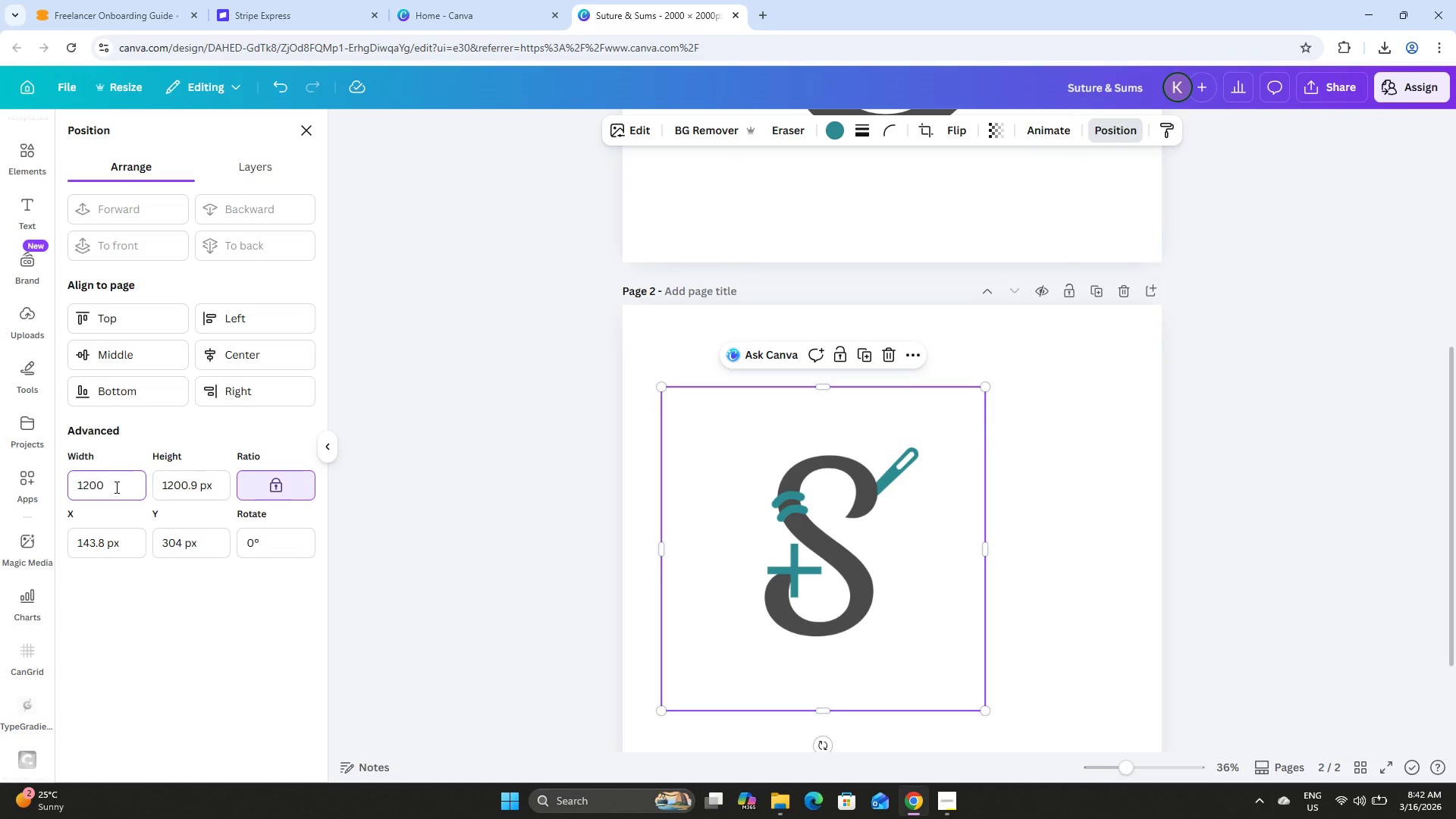 
key(NumpadEnter)
 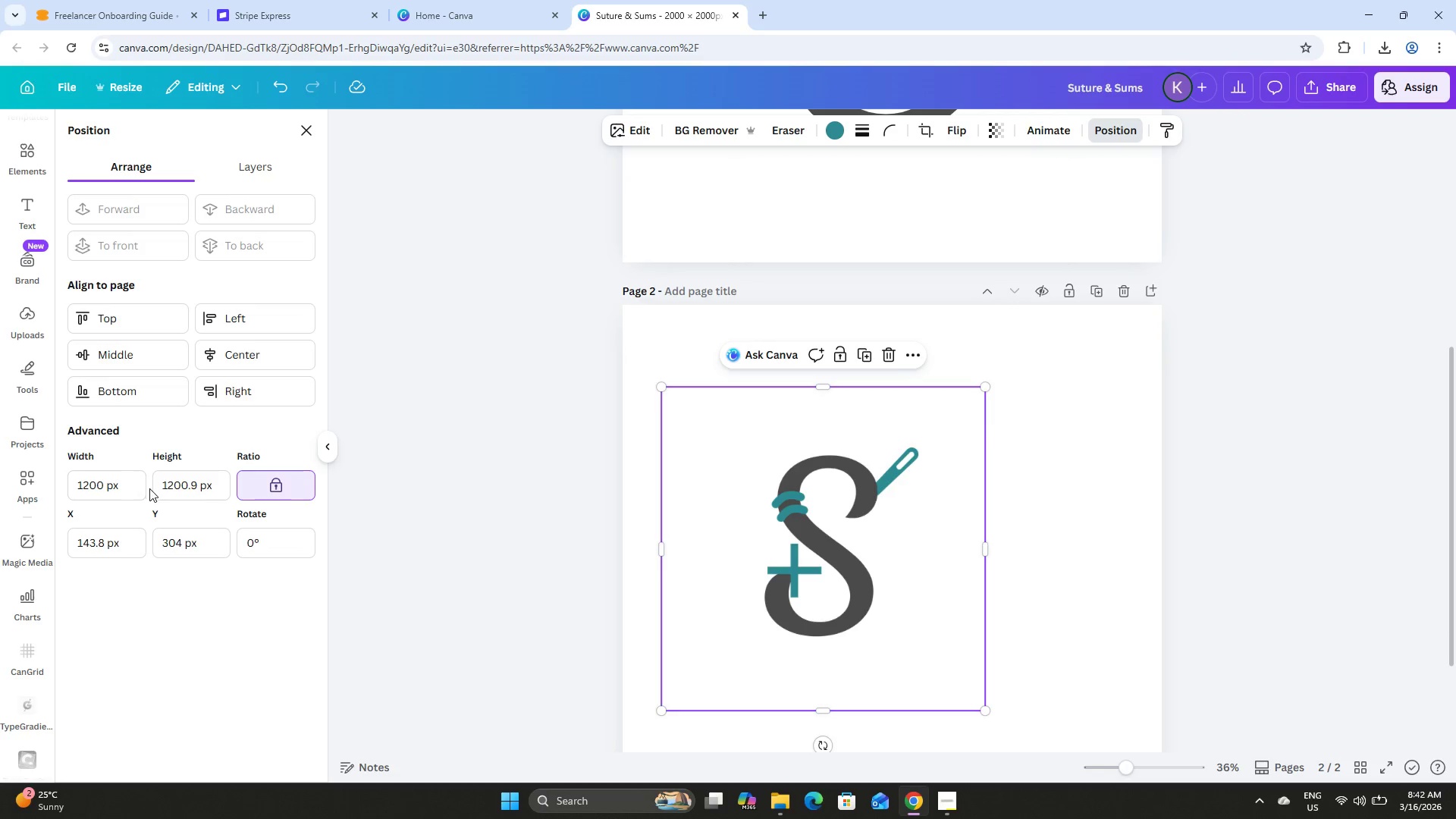 
left_click([140, 484])
 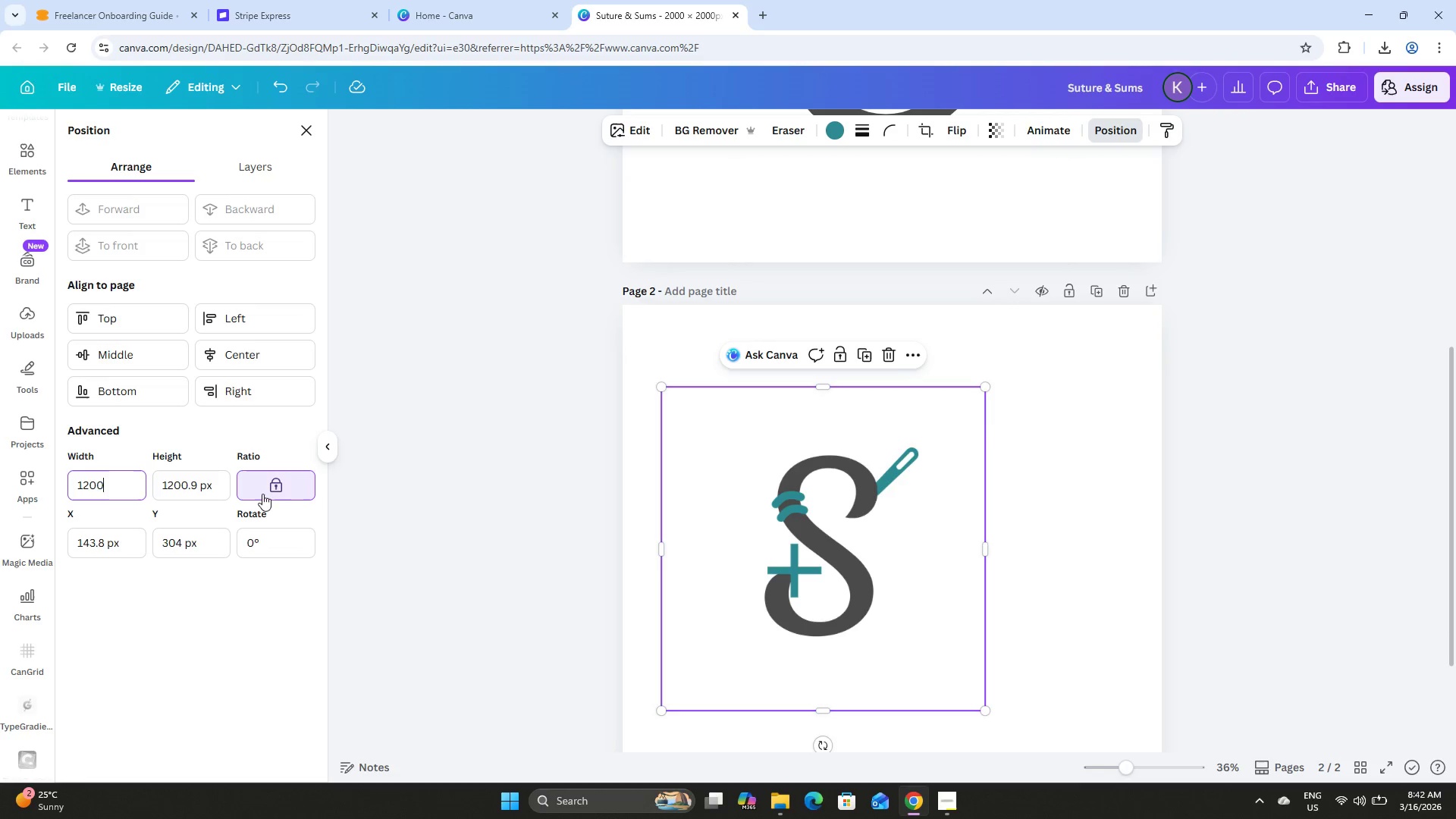 
left_click([282, 493])
 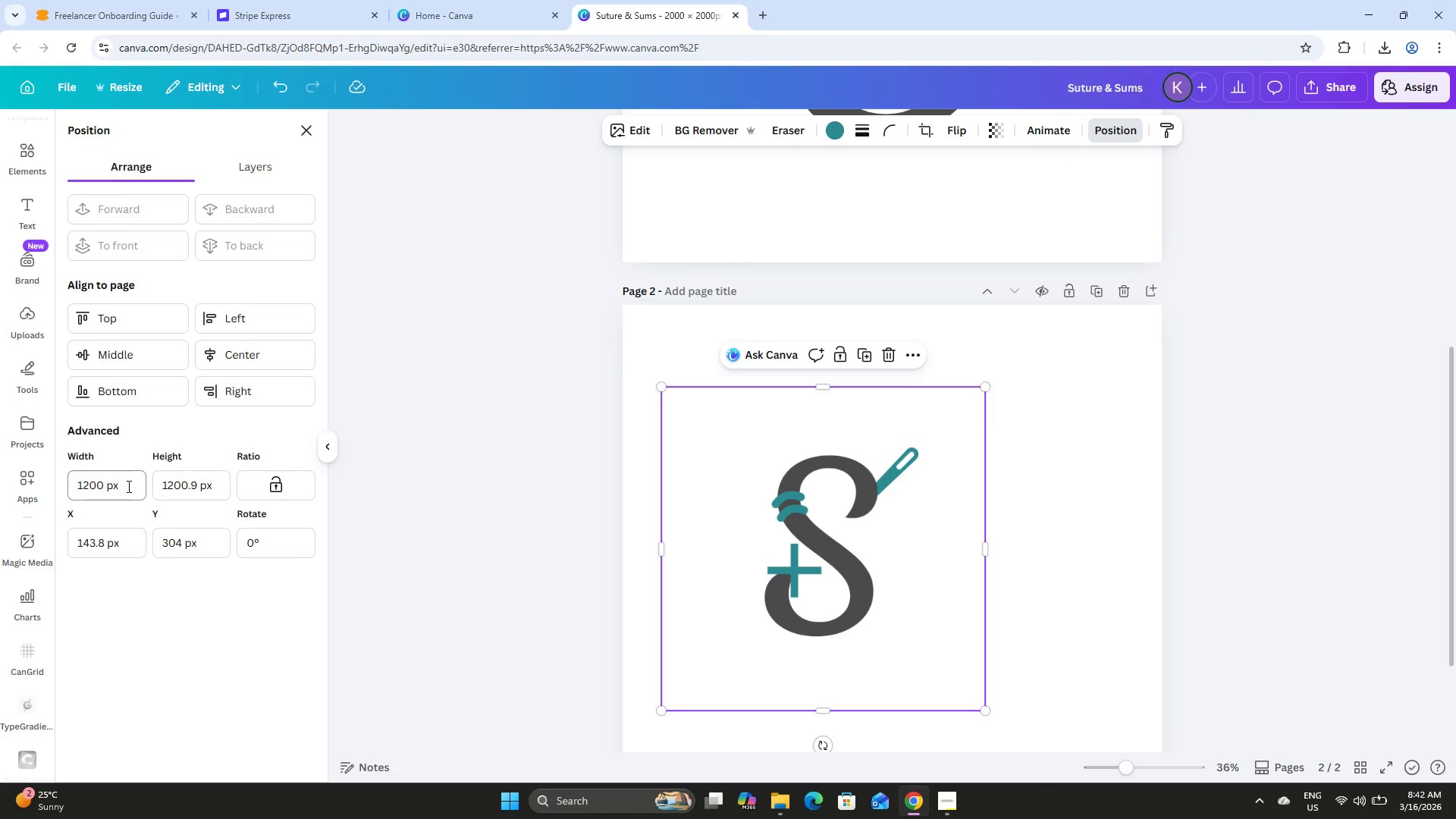 
left_click_drag(start_coordinate=[127, 486], to_coordinate=[17, 488])
 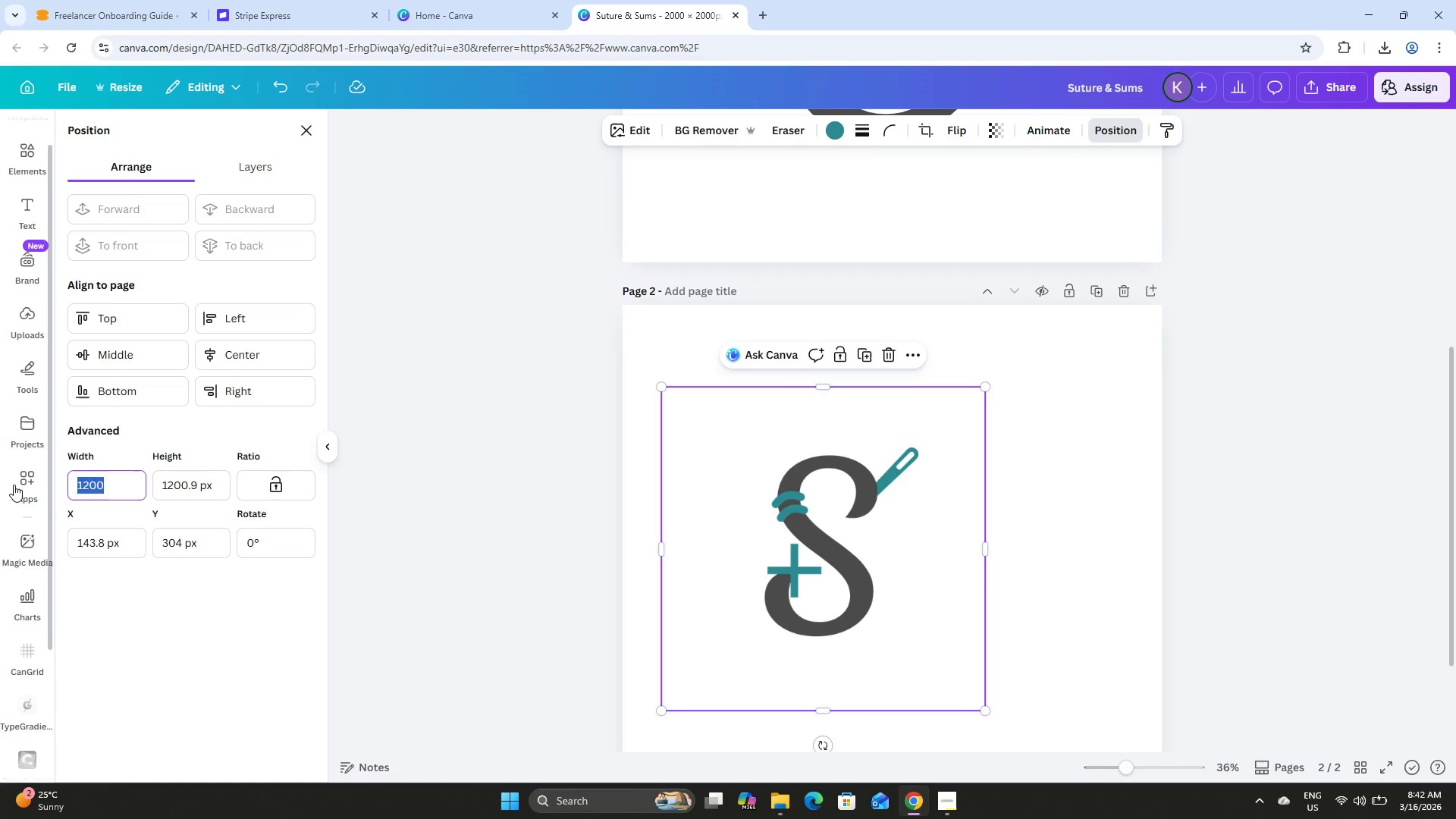 
key(Numpad1)
 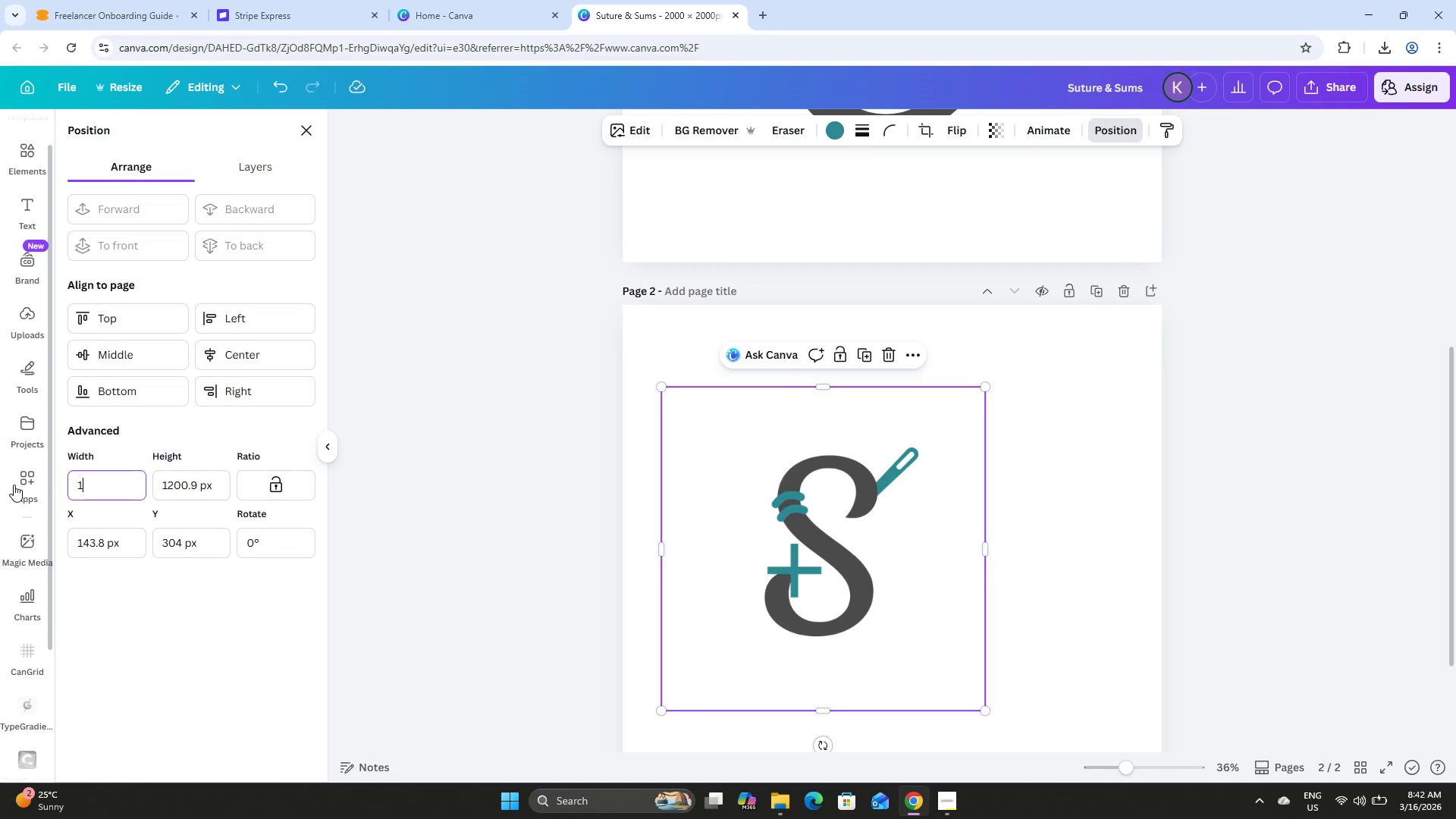 
key(Numpad2)
 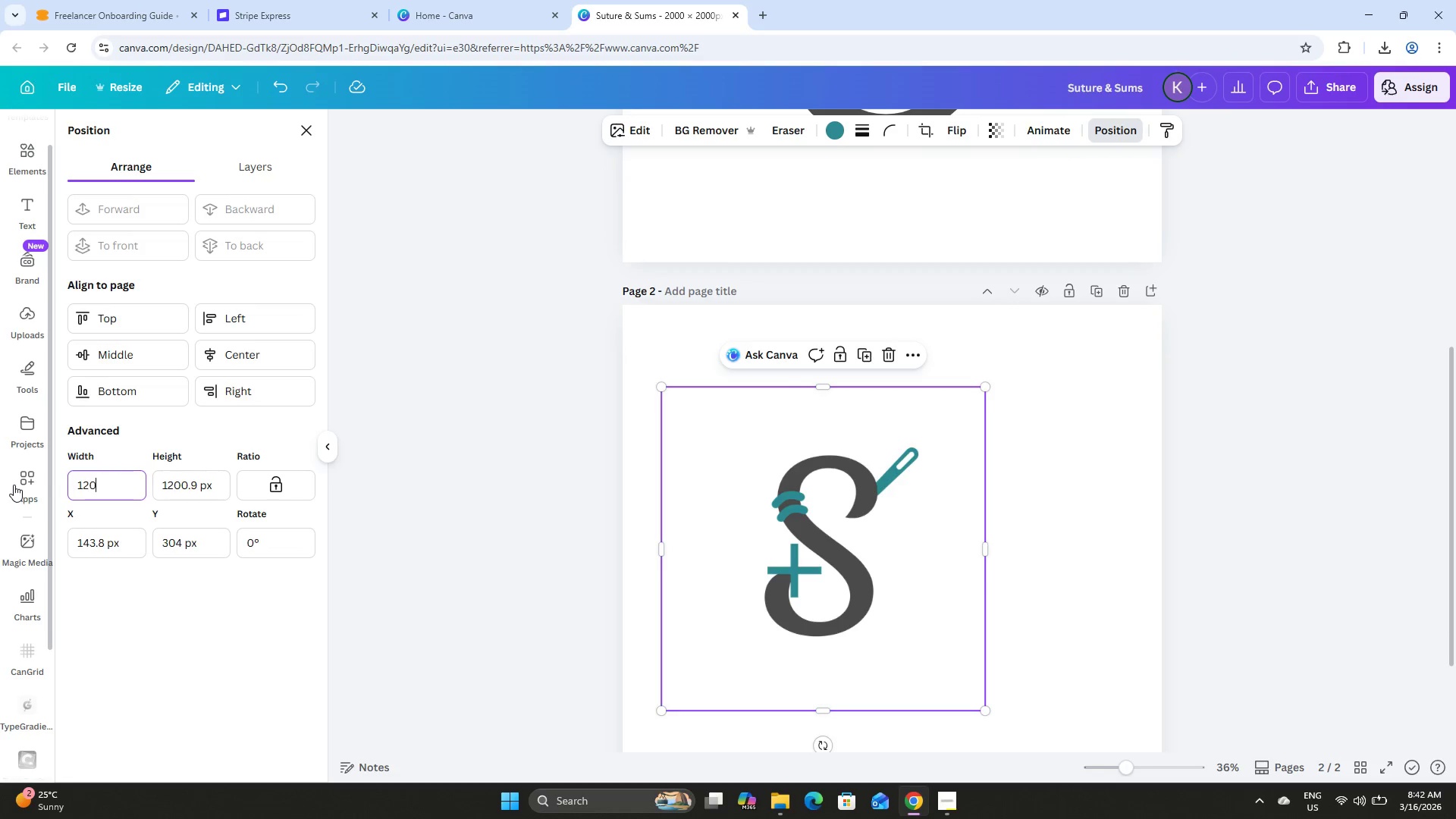 
key(Numpad0)
 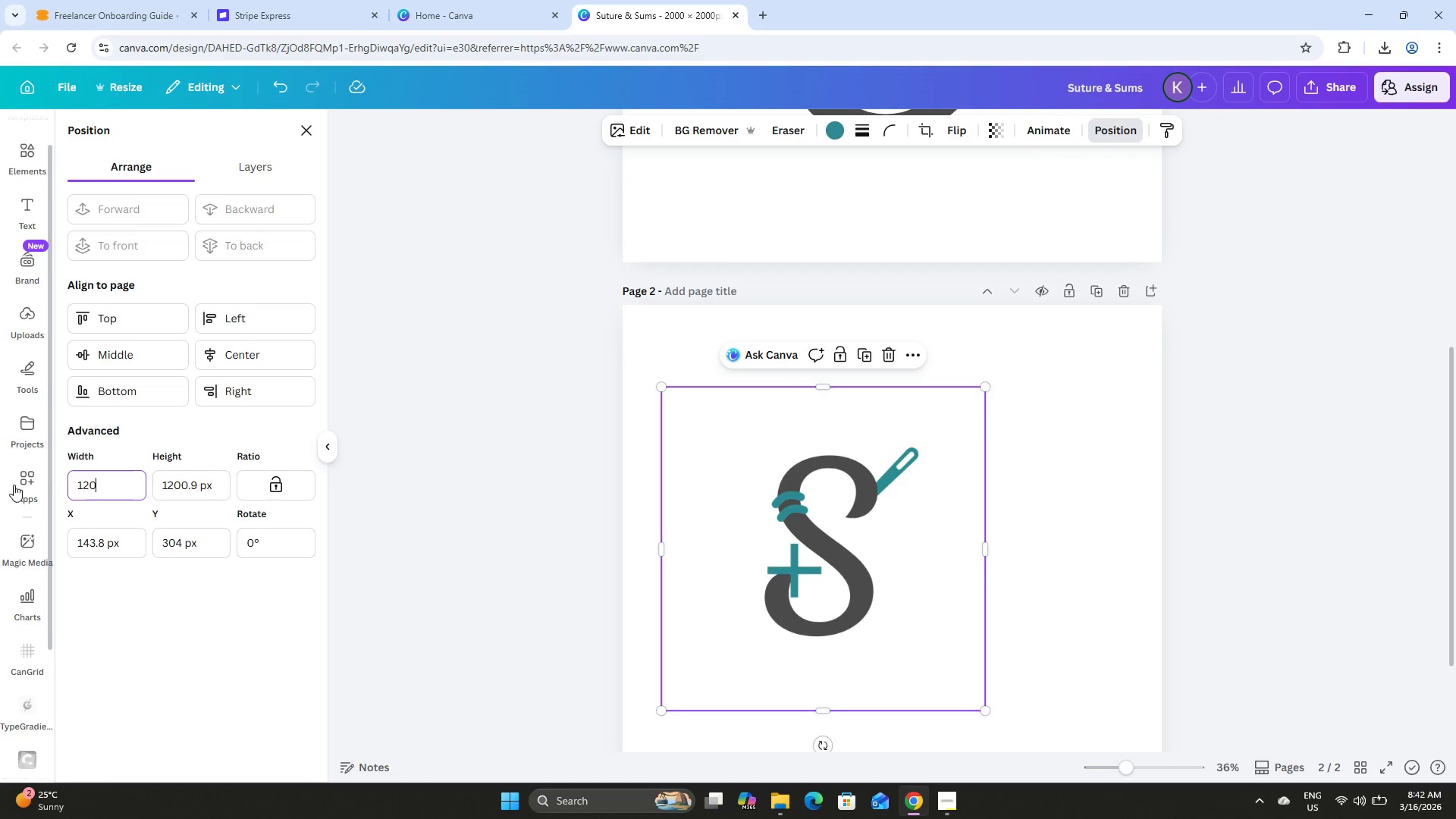 
key(Numpad0)
 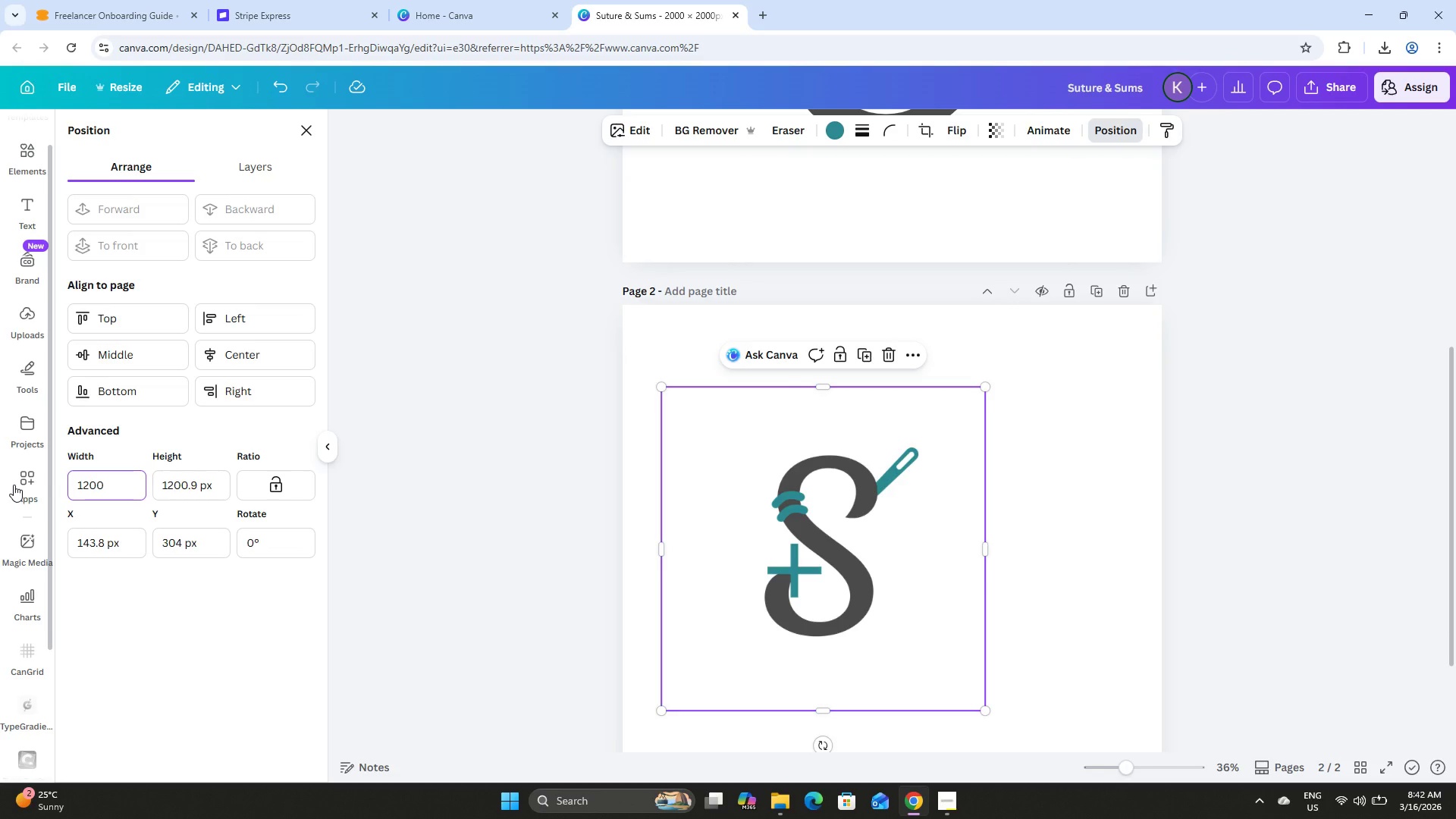 
key(Tab)
 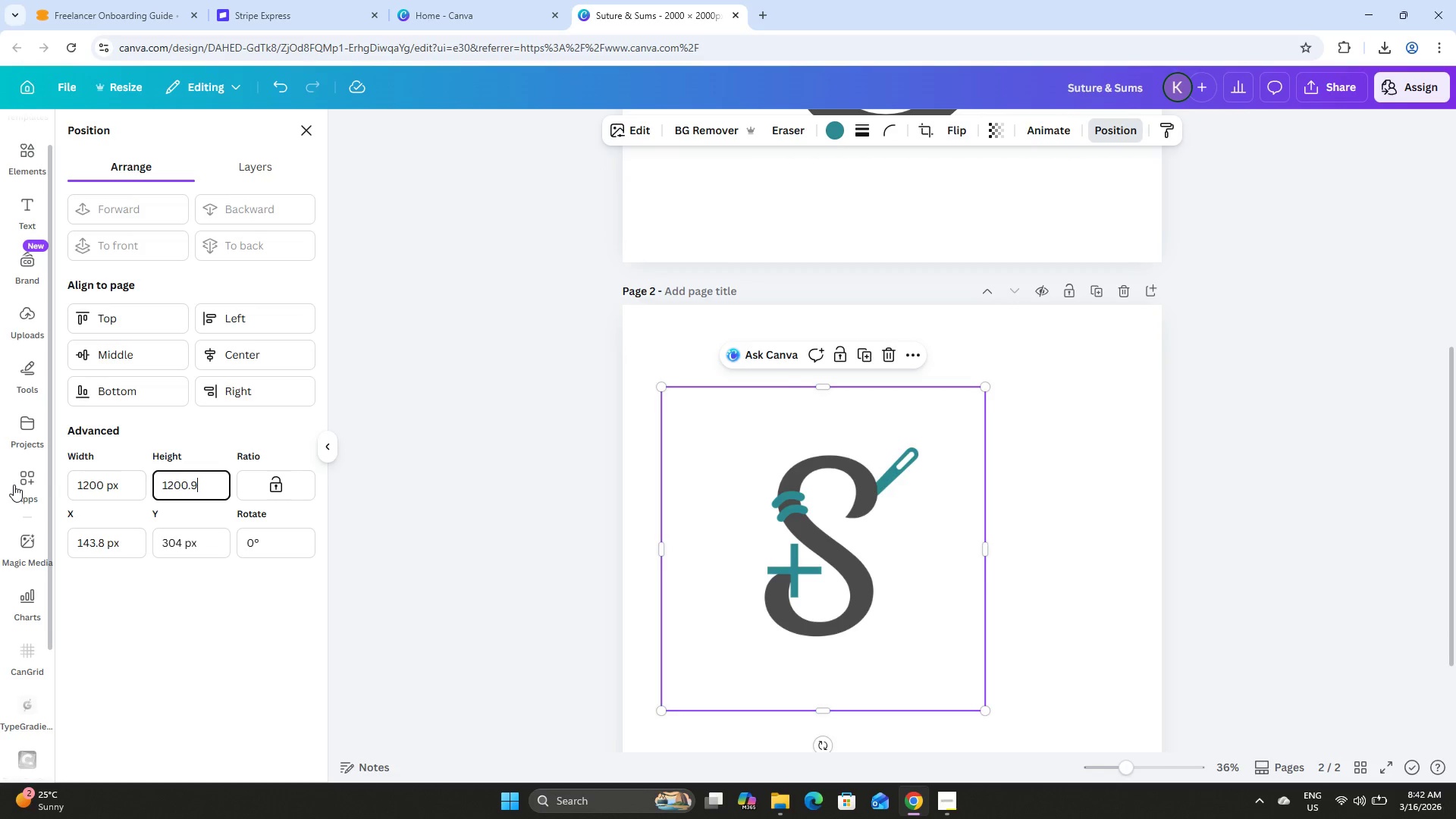 
key(Numpad1)
 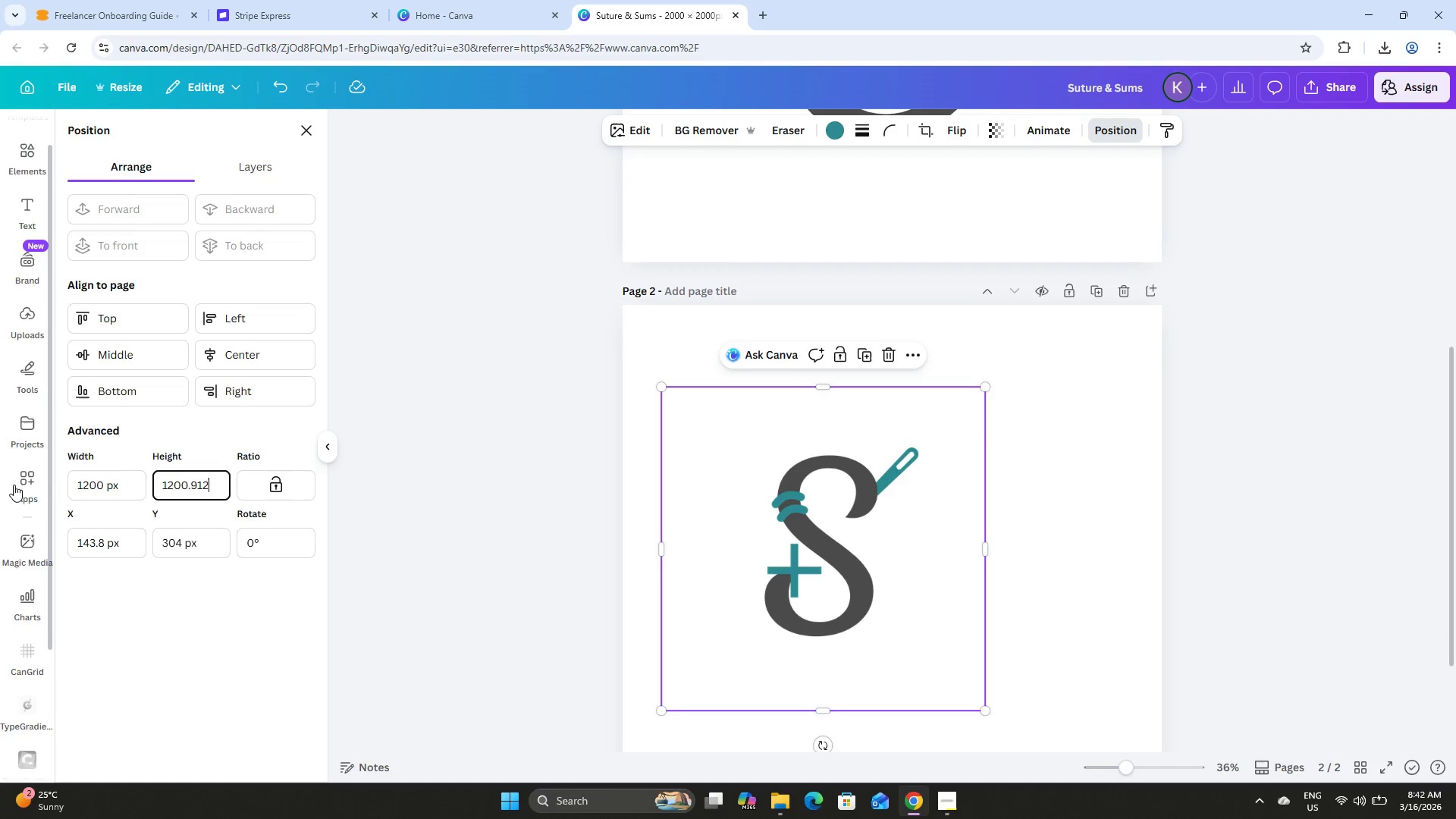 
key(Numpad2)
 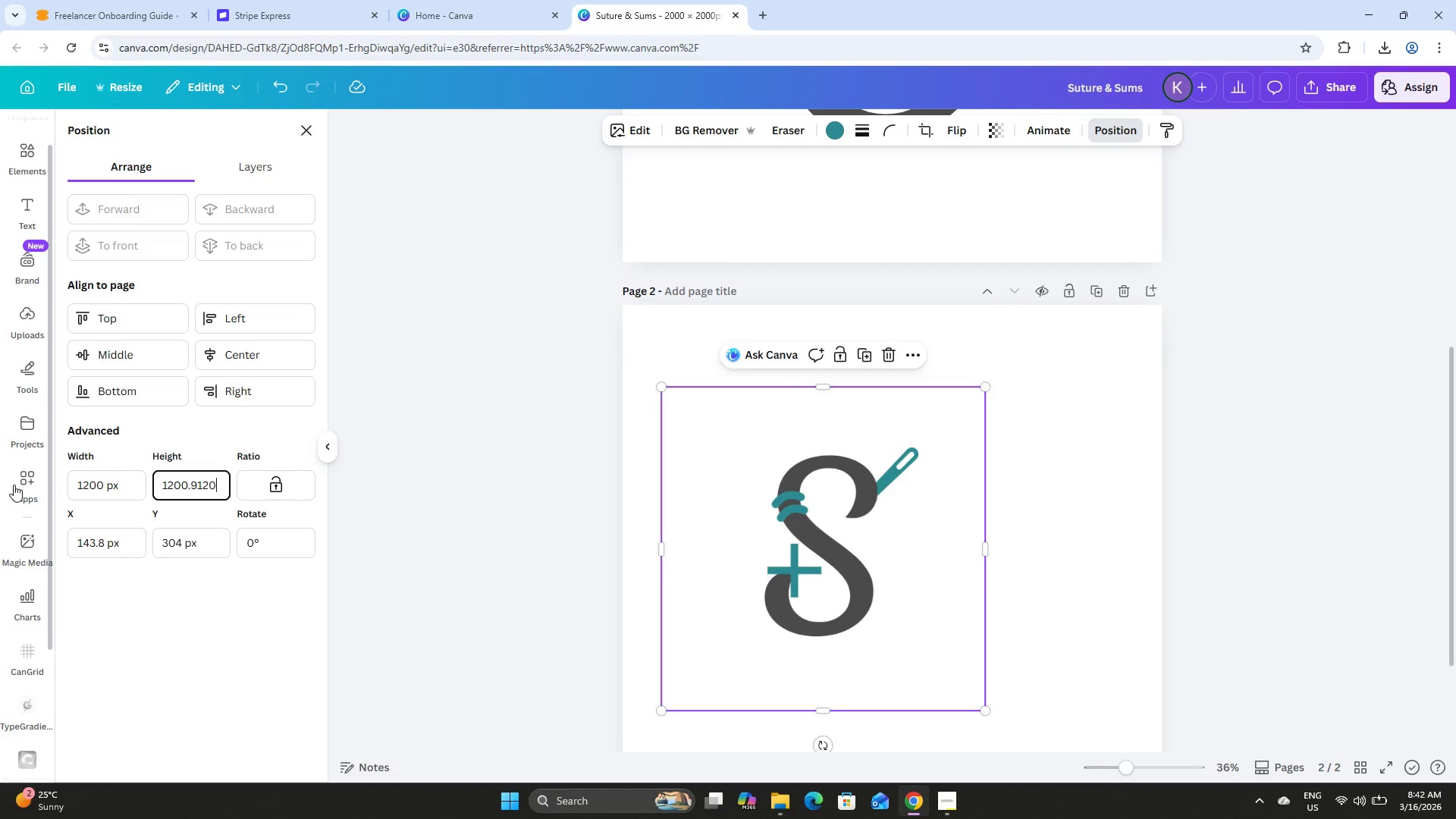 
key(Numpad0)
 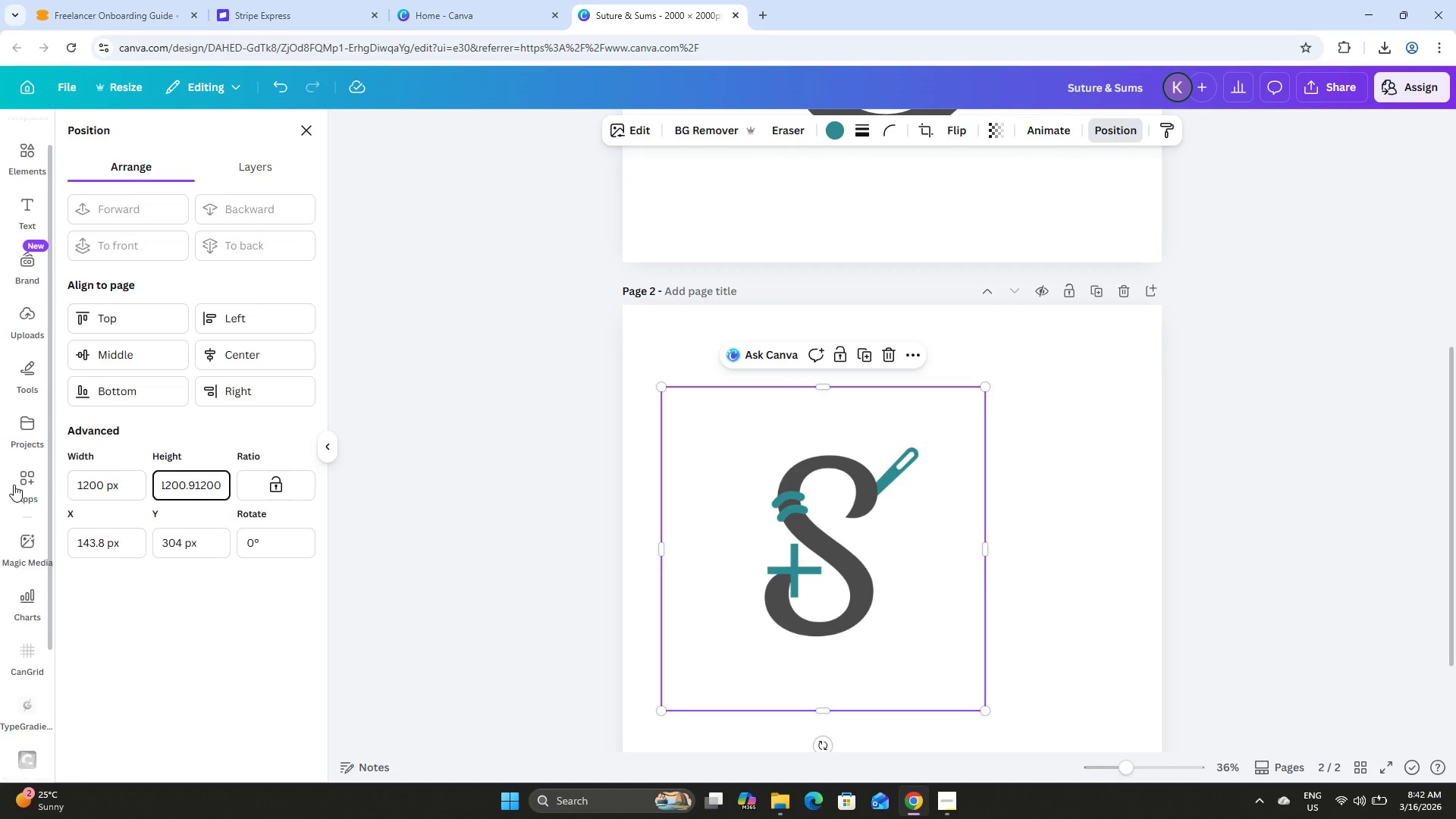 
key(Numpad0)
 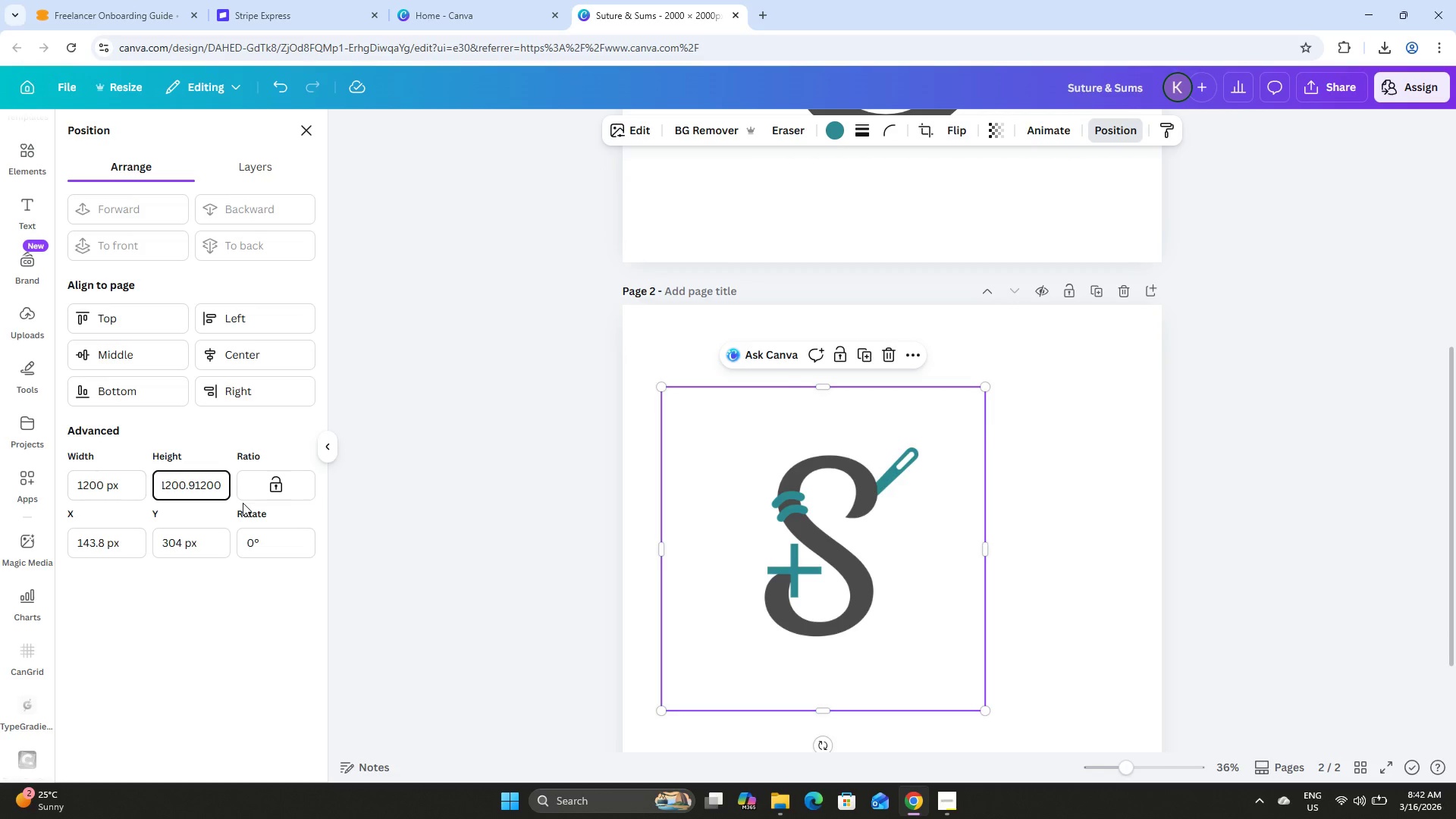 
left_click_drag(start_coordinate=[224, 489], to_coordinate=[144, 489])
 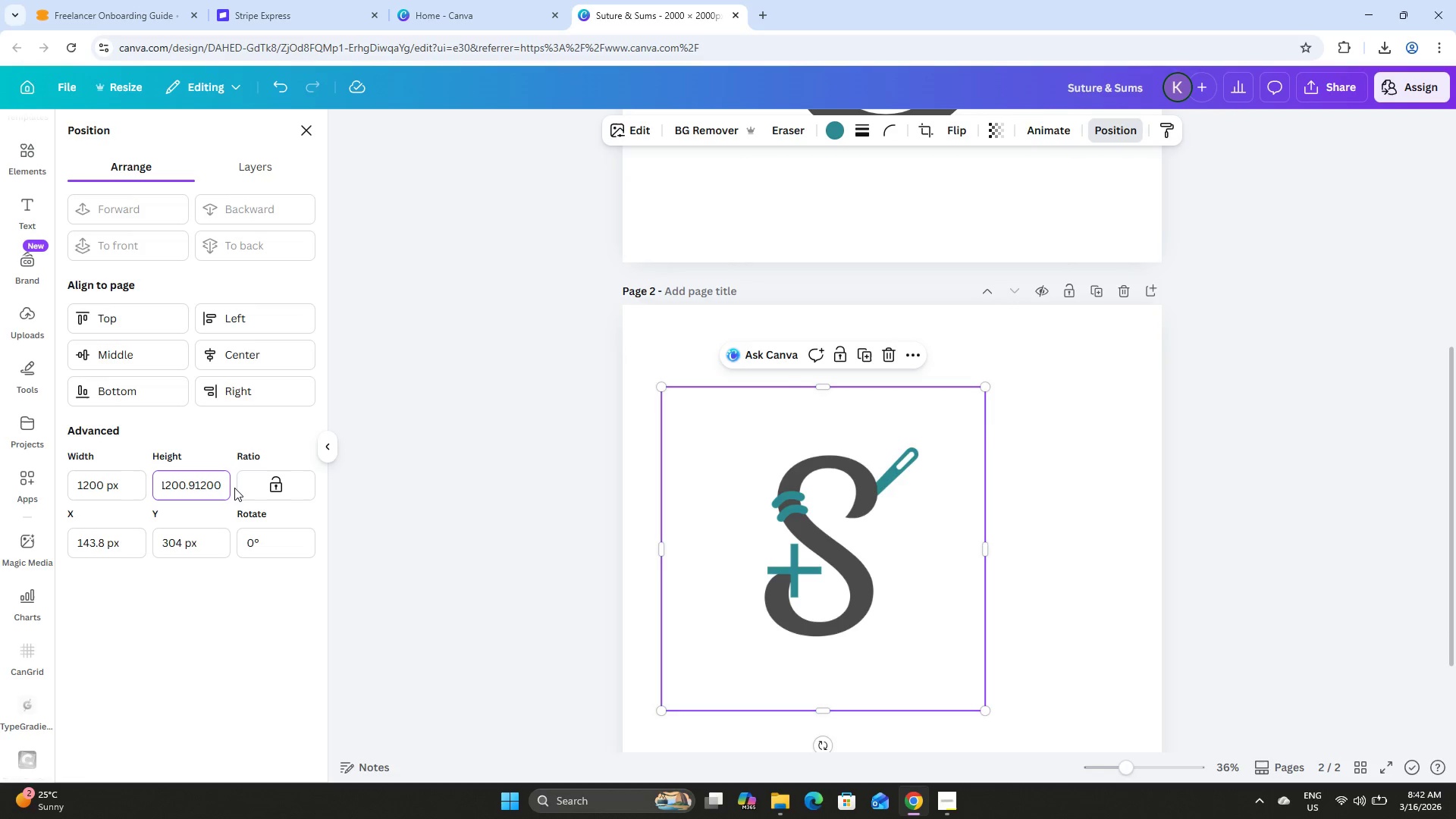 
key(Control+A)
 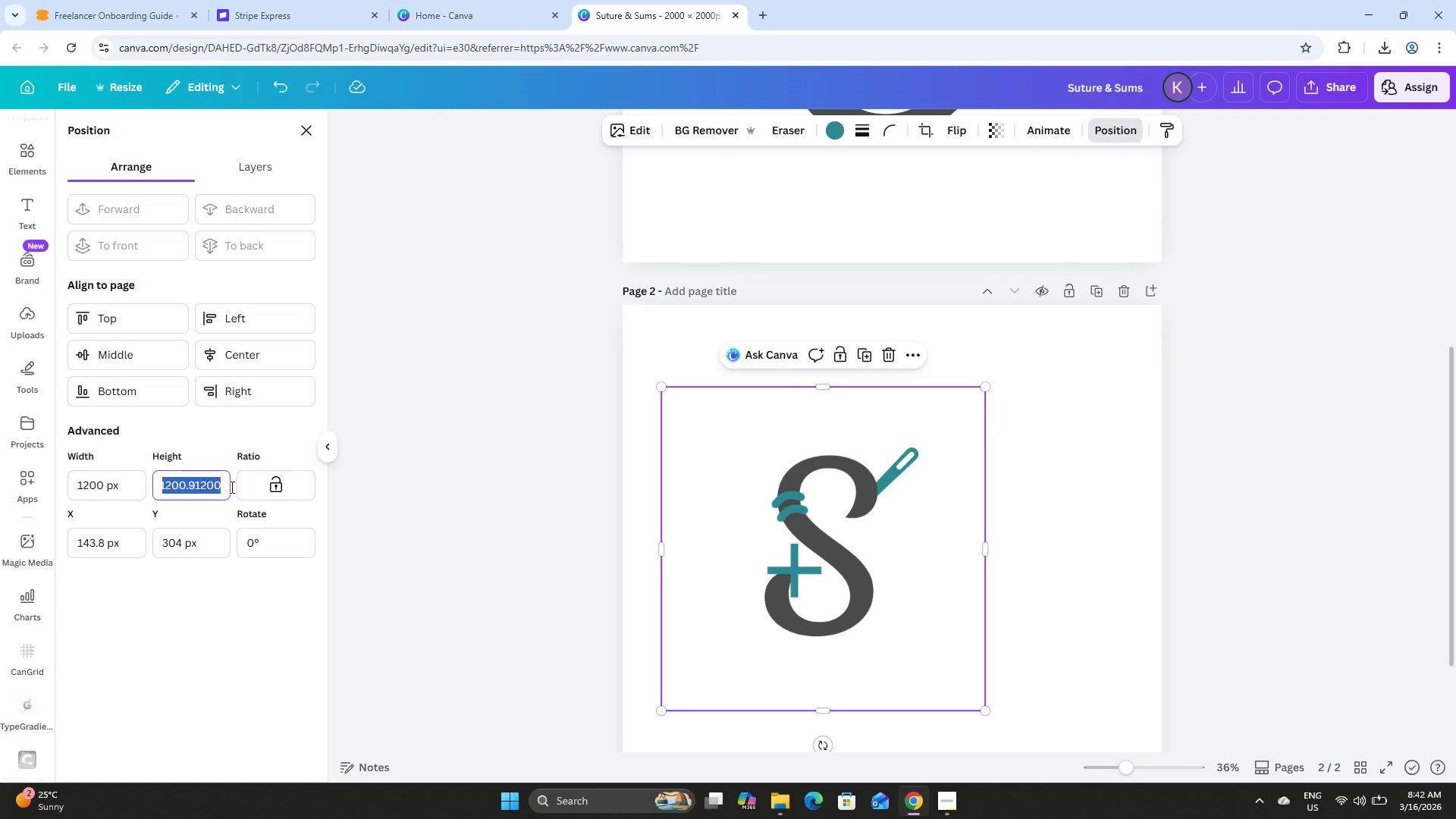 
key(Numpad1)
 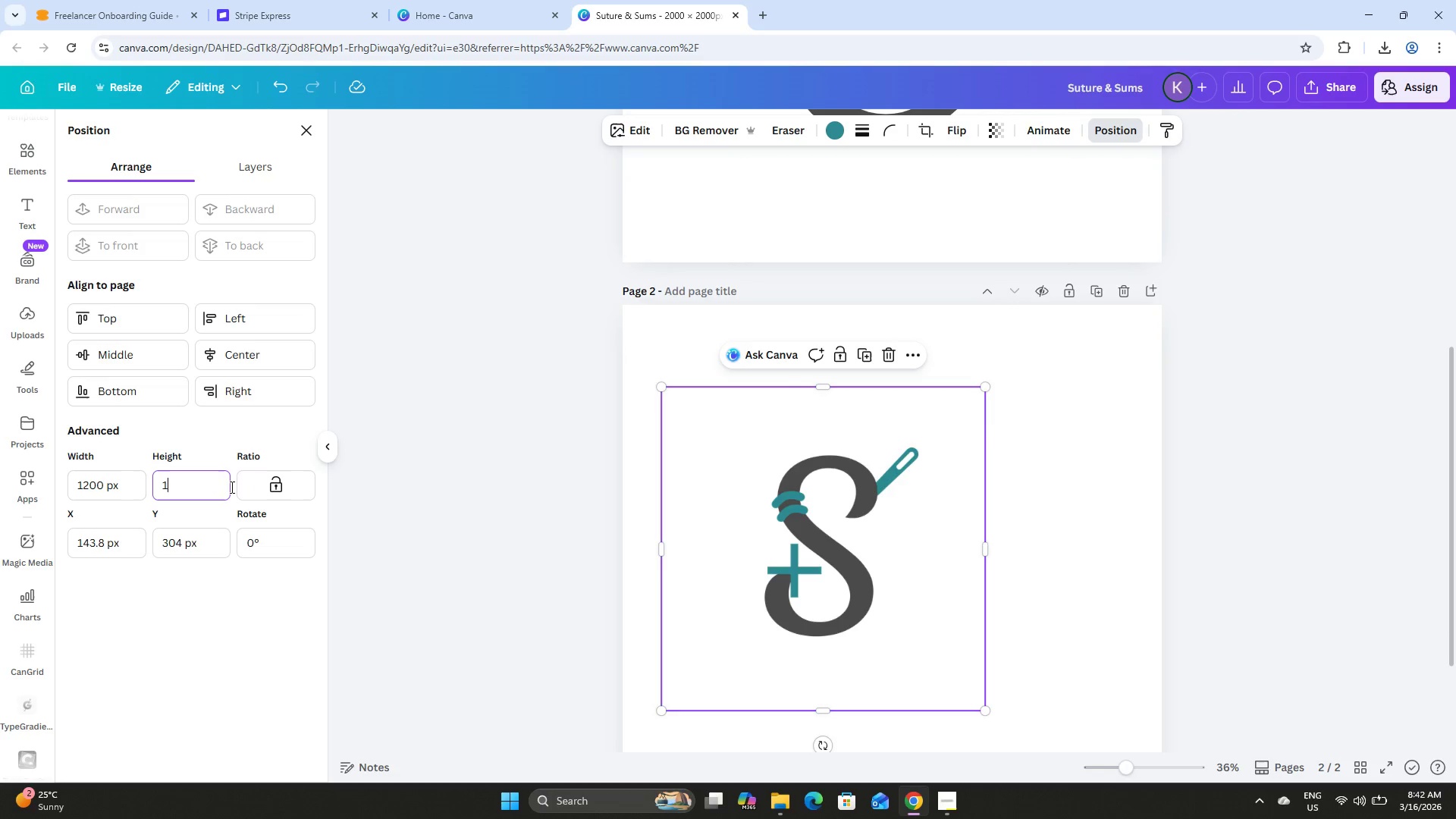 
key(Numpad2)
 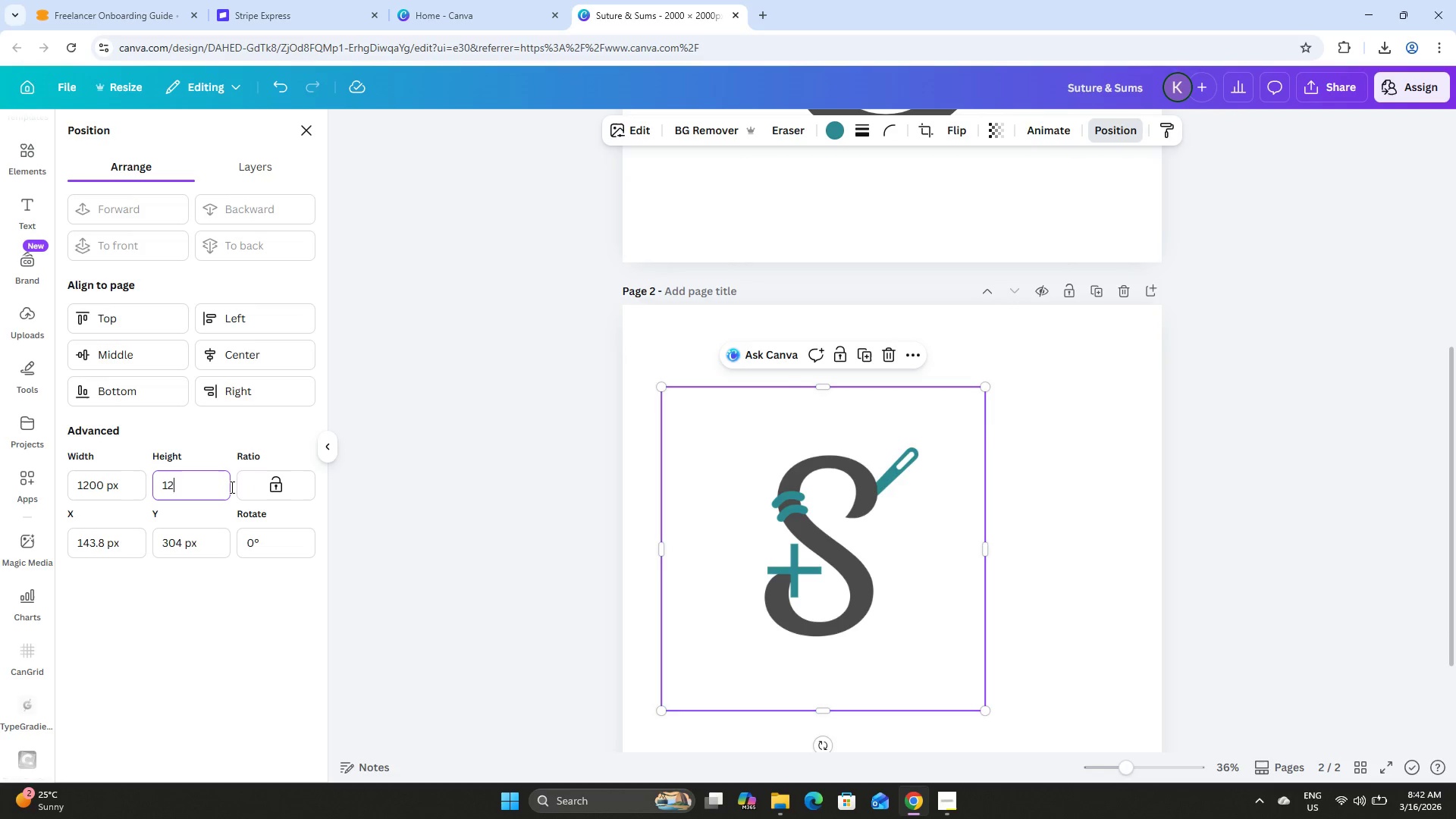 
key(Numpad0)
 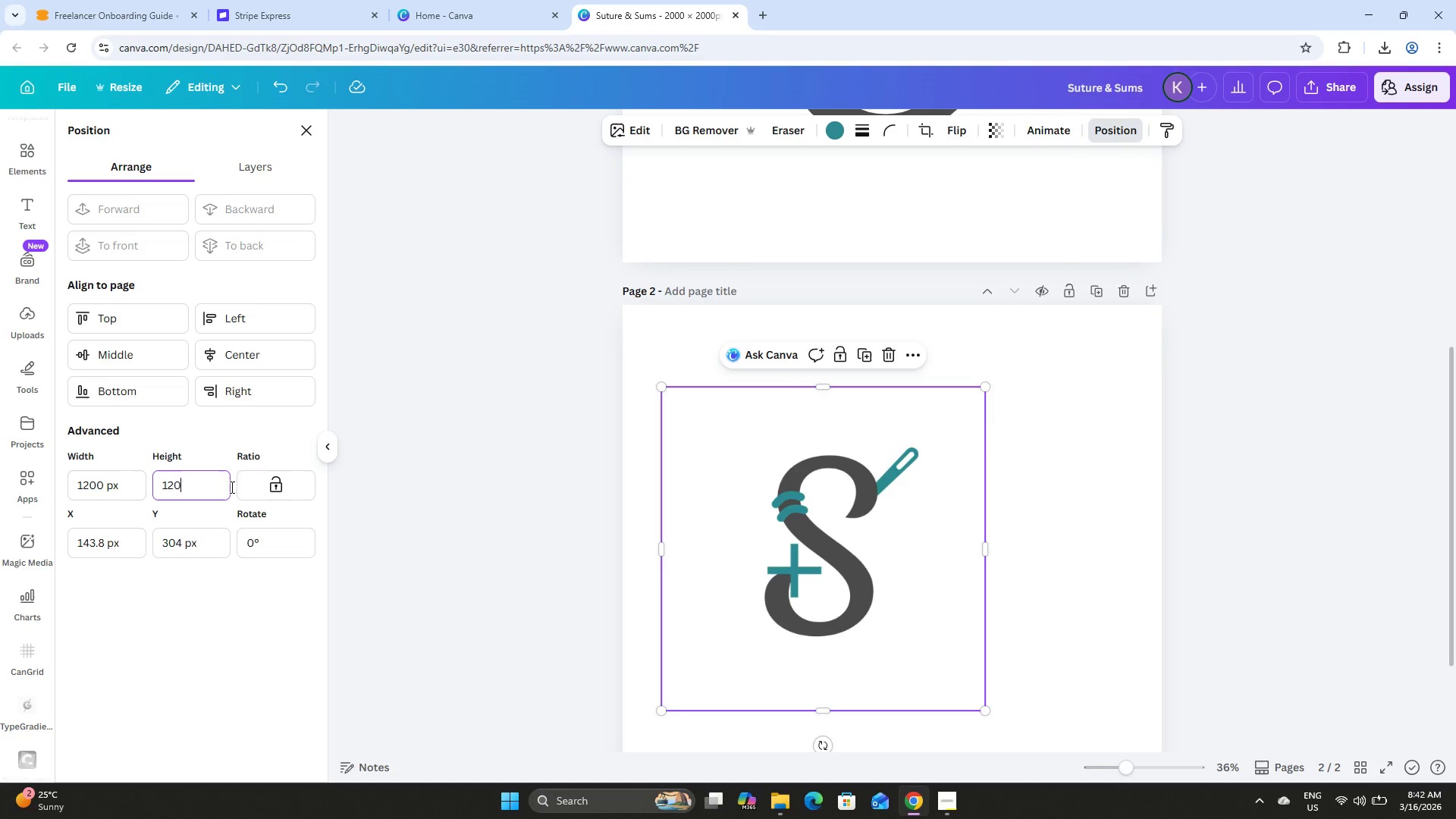 
key(Numpad0)
 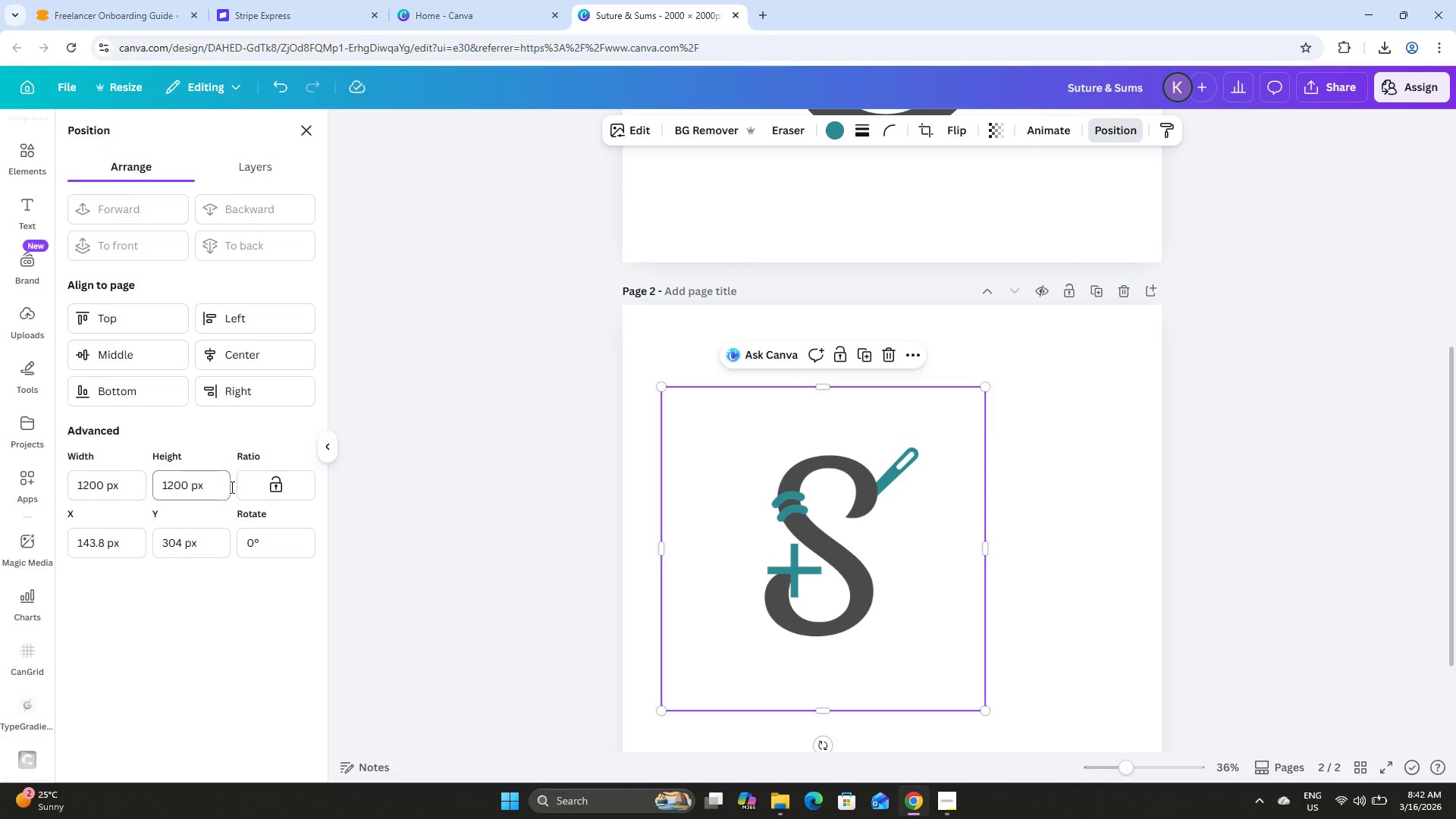 
key(NumpadEnter)
 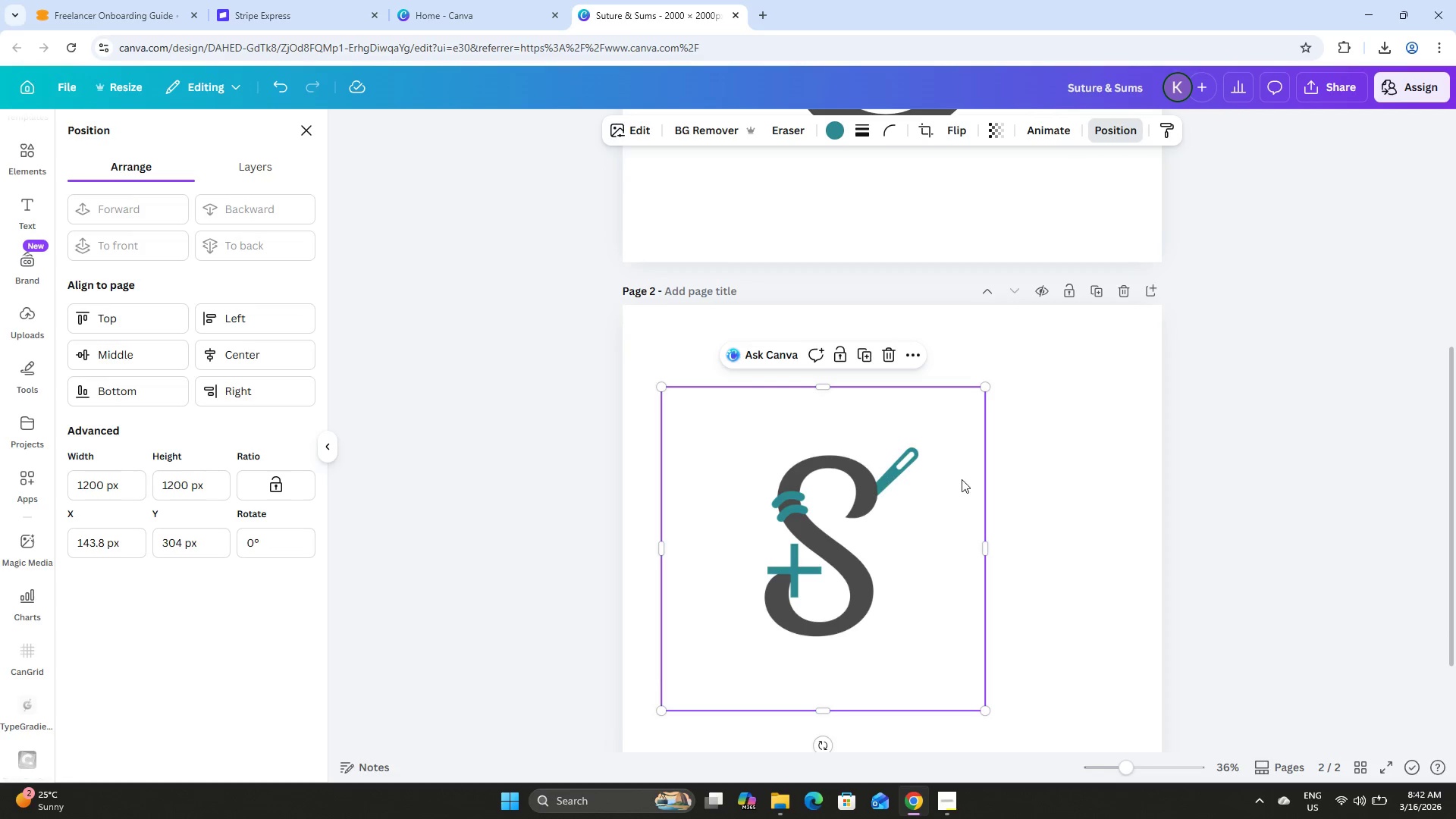 
left_click([1052, 483])
 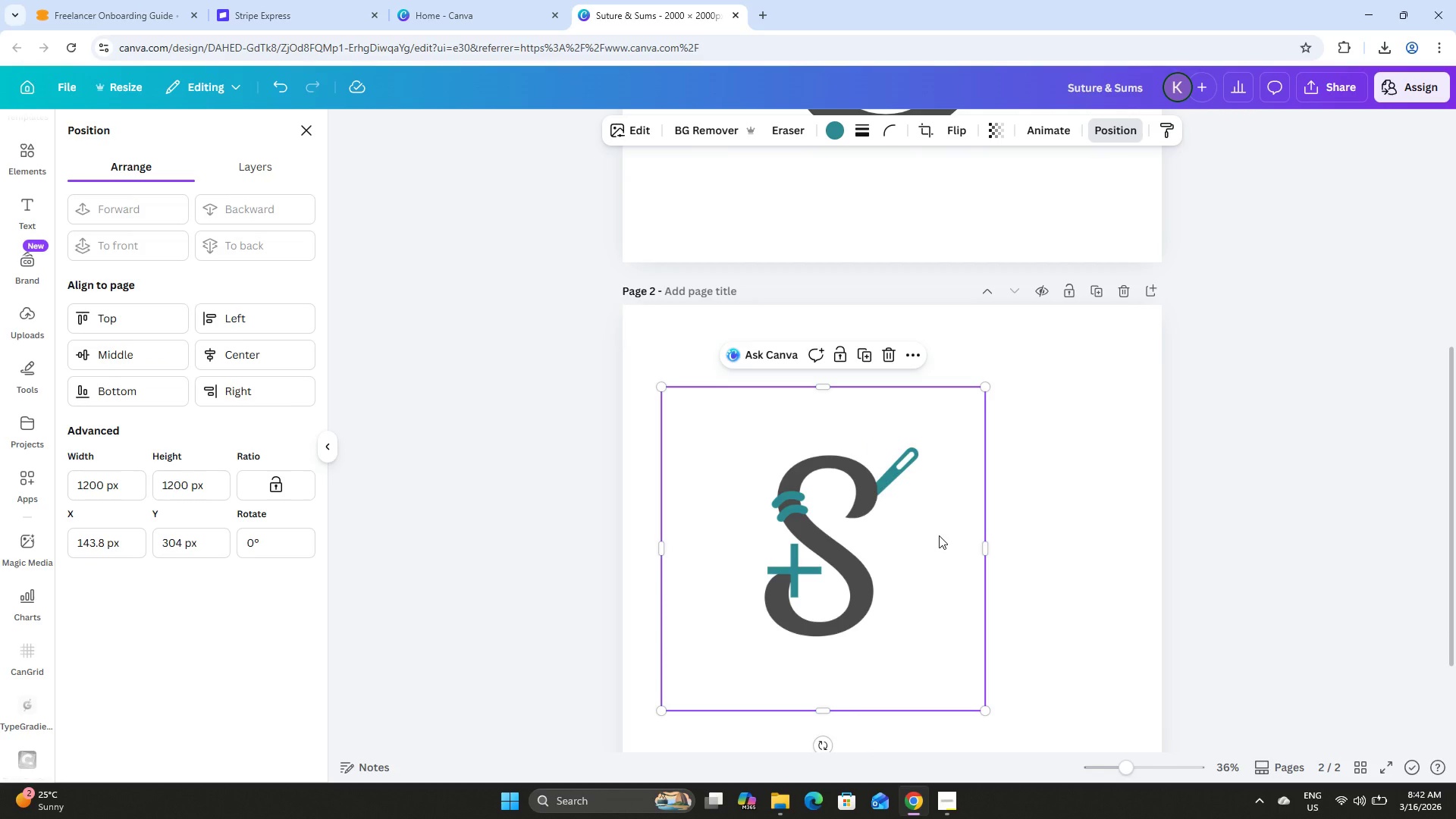 
scroll: coordinate [939, 535], scroll_direction: down, amount: 1.0